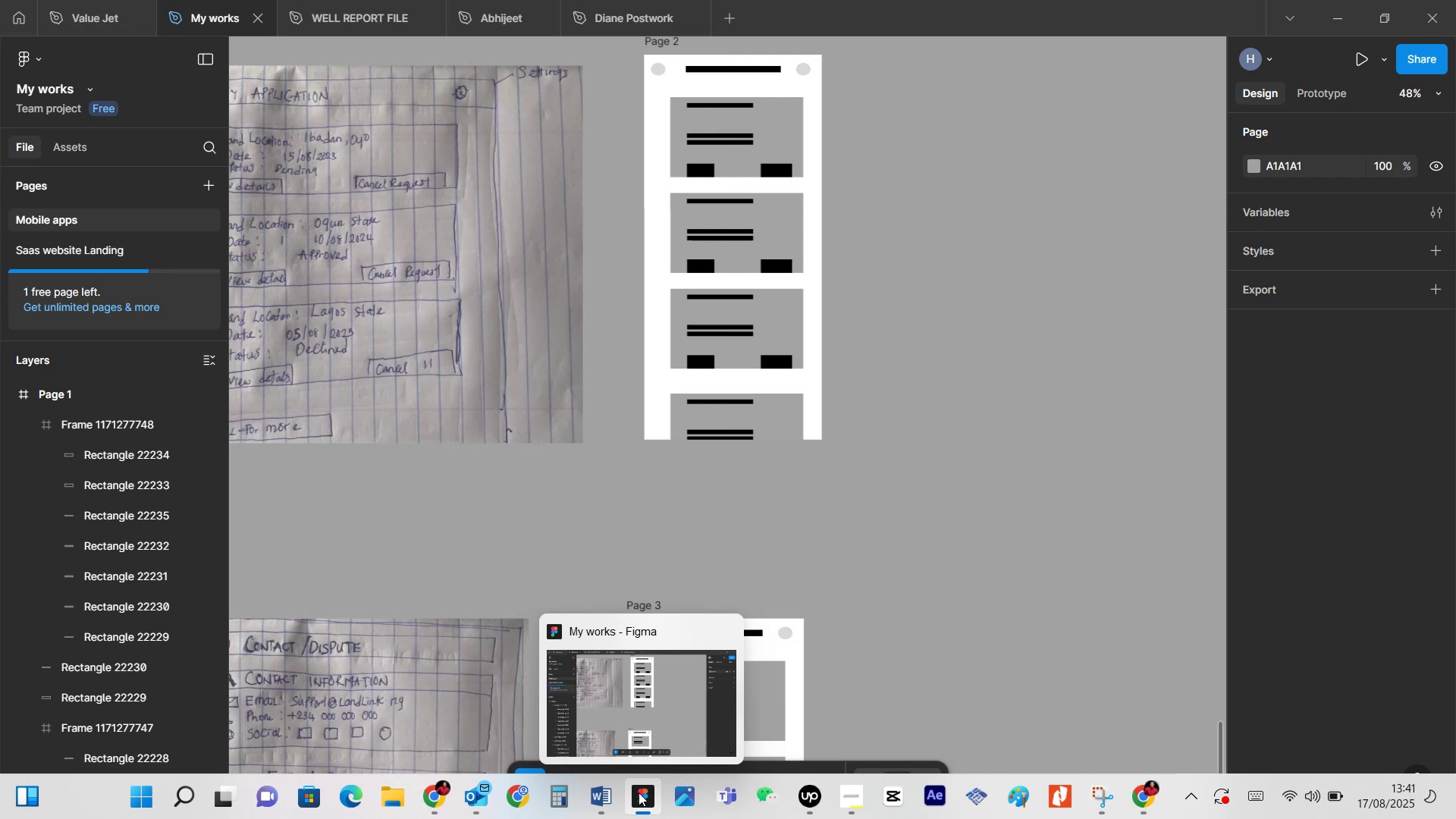 
left_click([639, 792])
 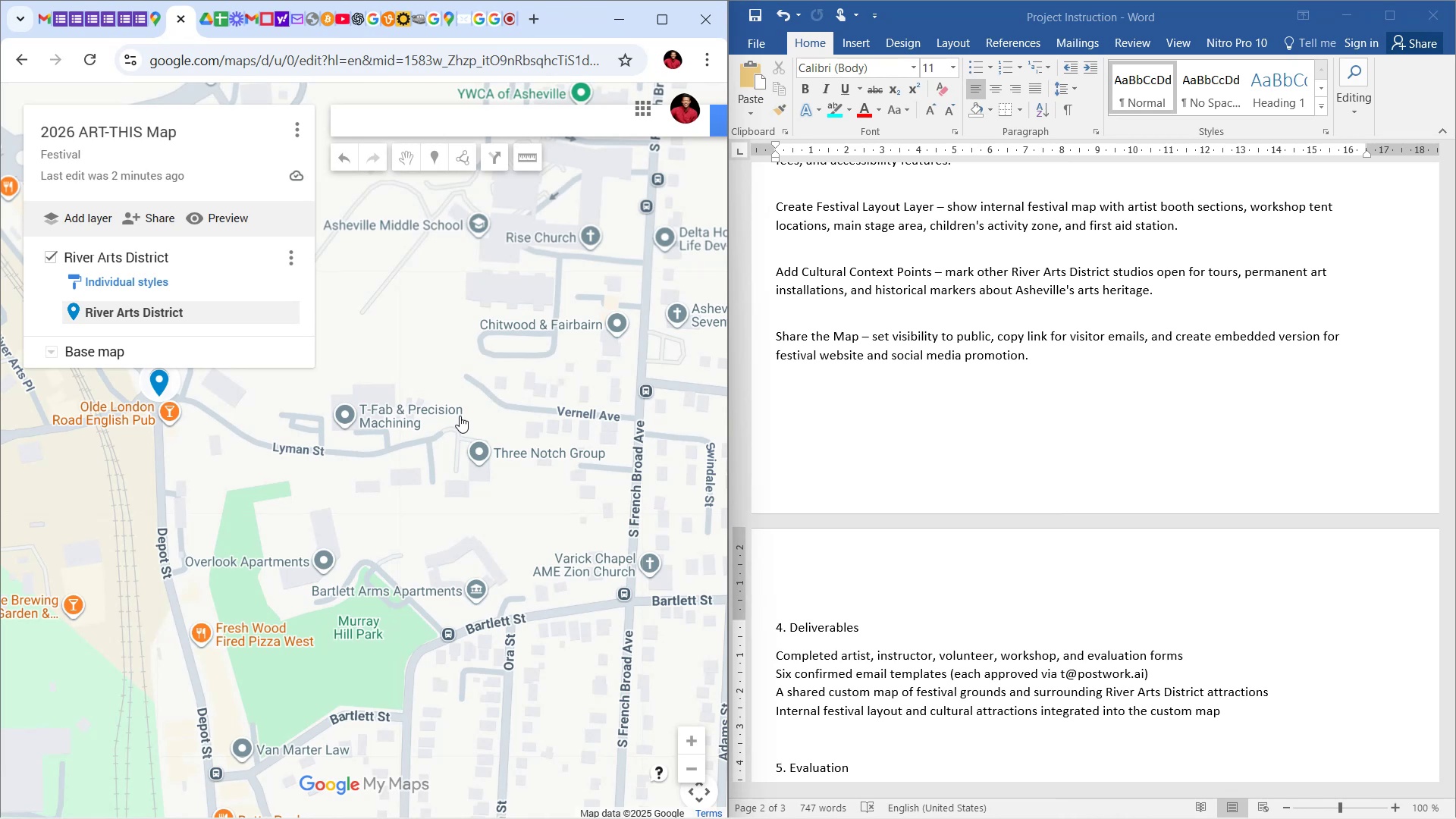 
wait(17.98)
 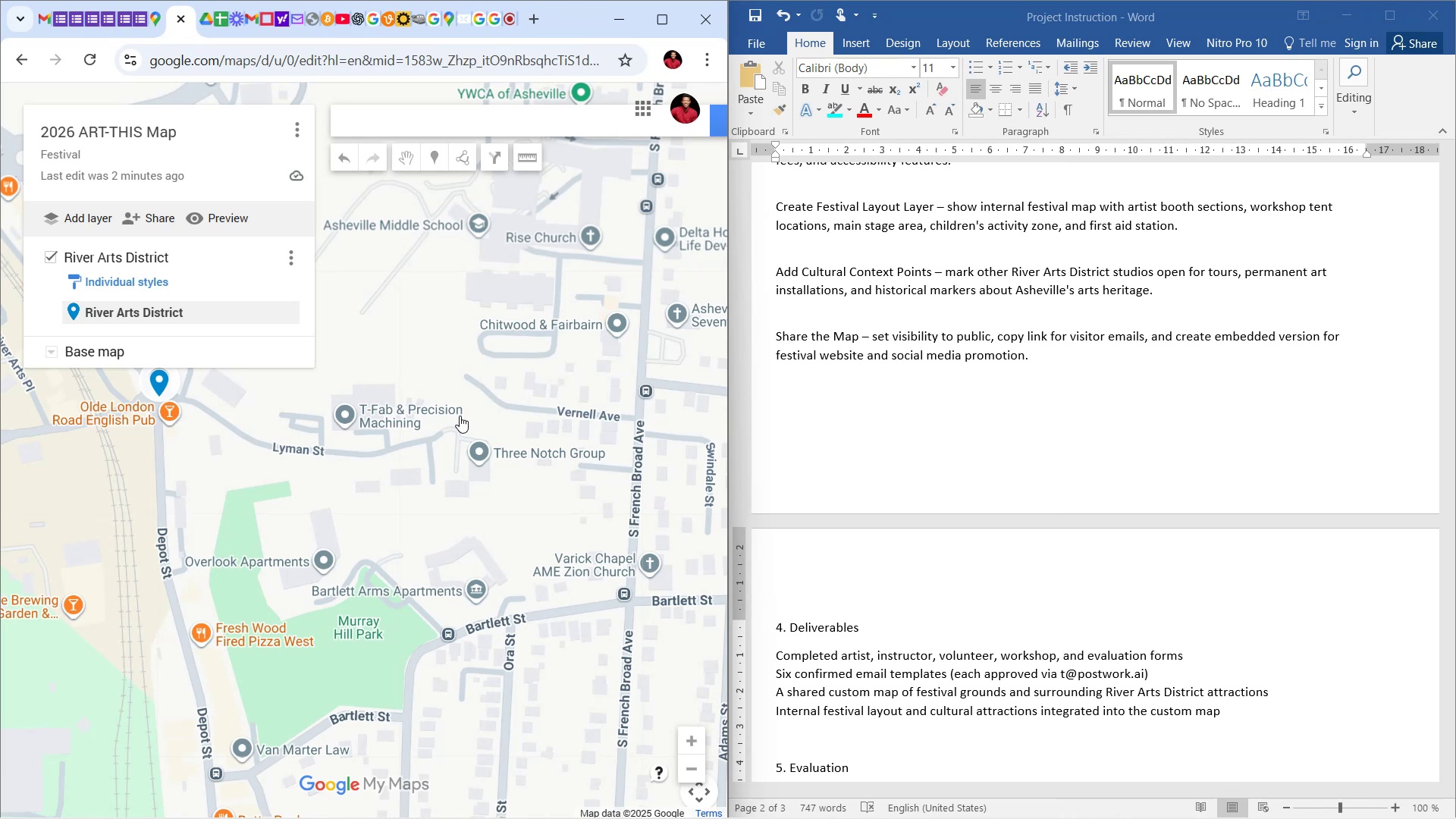 
left_click_drag(start_coordinate=[422, 507], to_coordinate=[430, 593])
 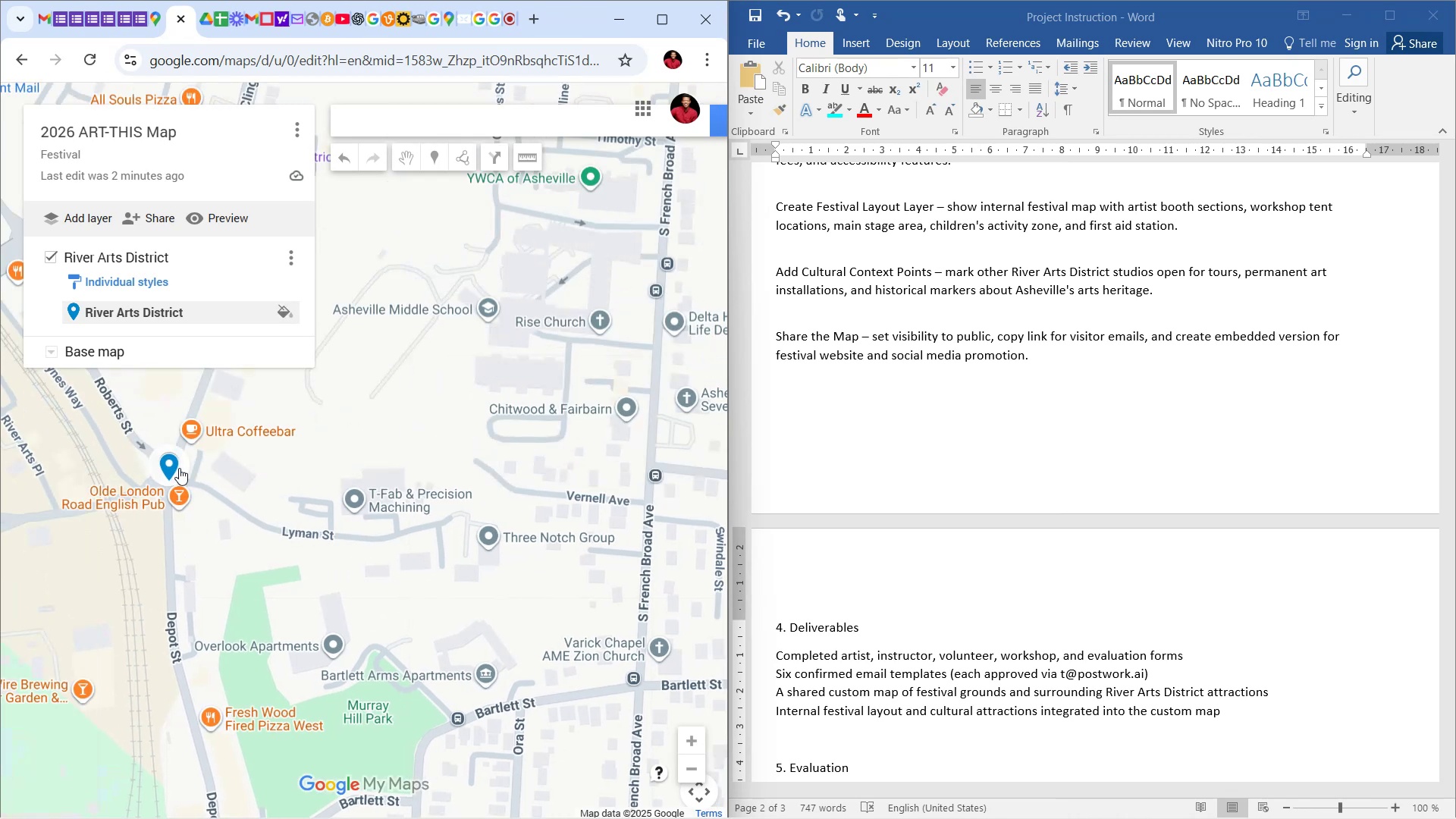 
left_click_drag(start_coordinate=[427, 416], to_coordinate=[489, 515])
 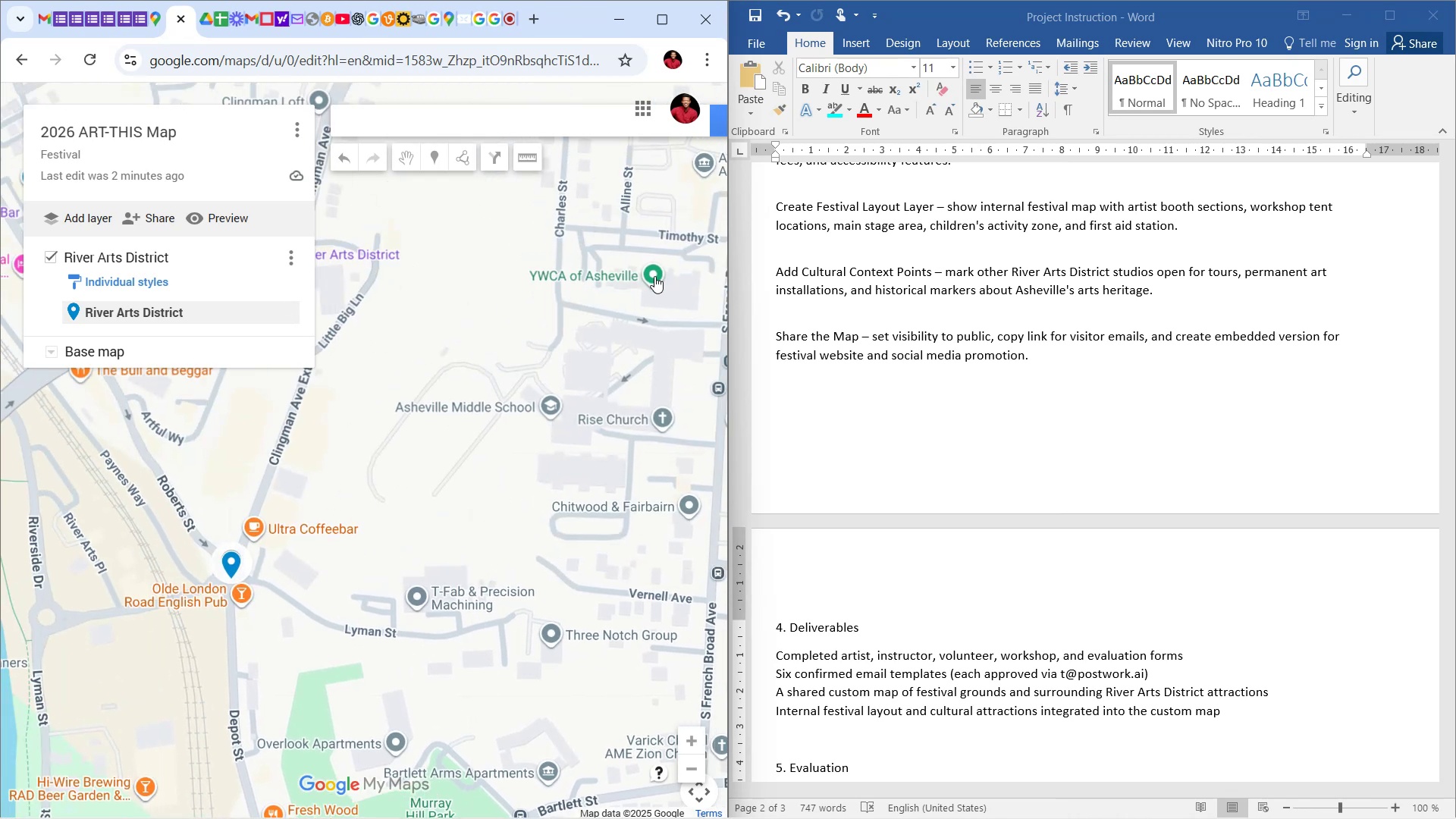 
left_click_drag(start_coordinate=[622, 399], to_coordinate=[532, 415])
 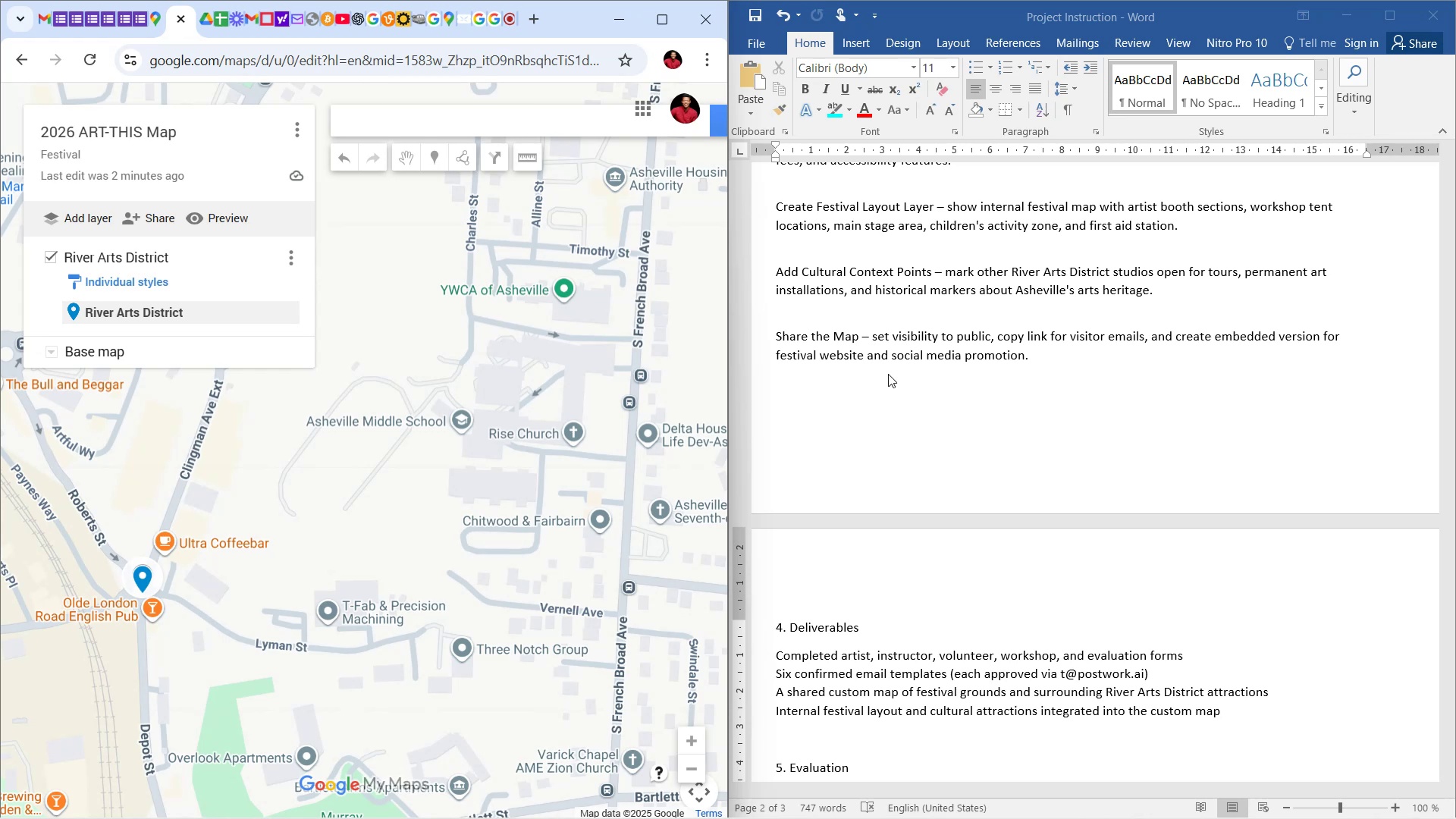 
left_click([915, 353])
 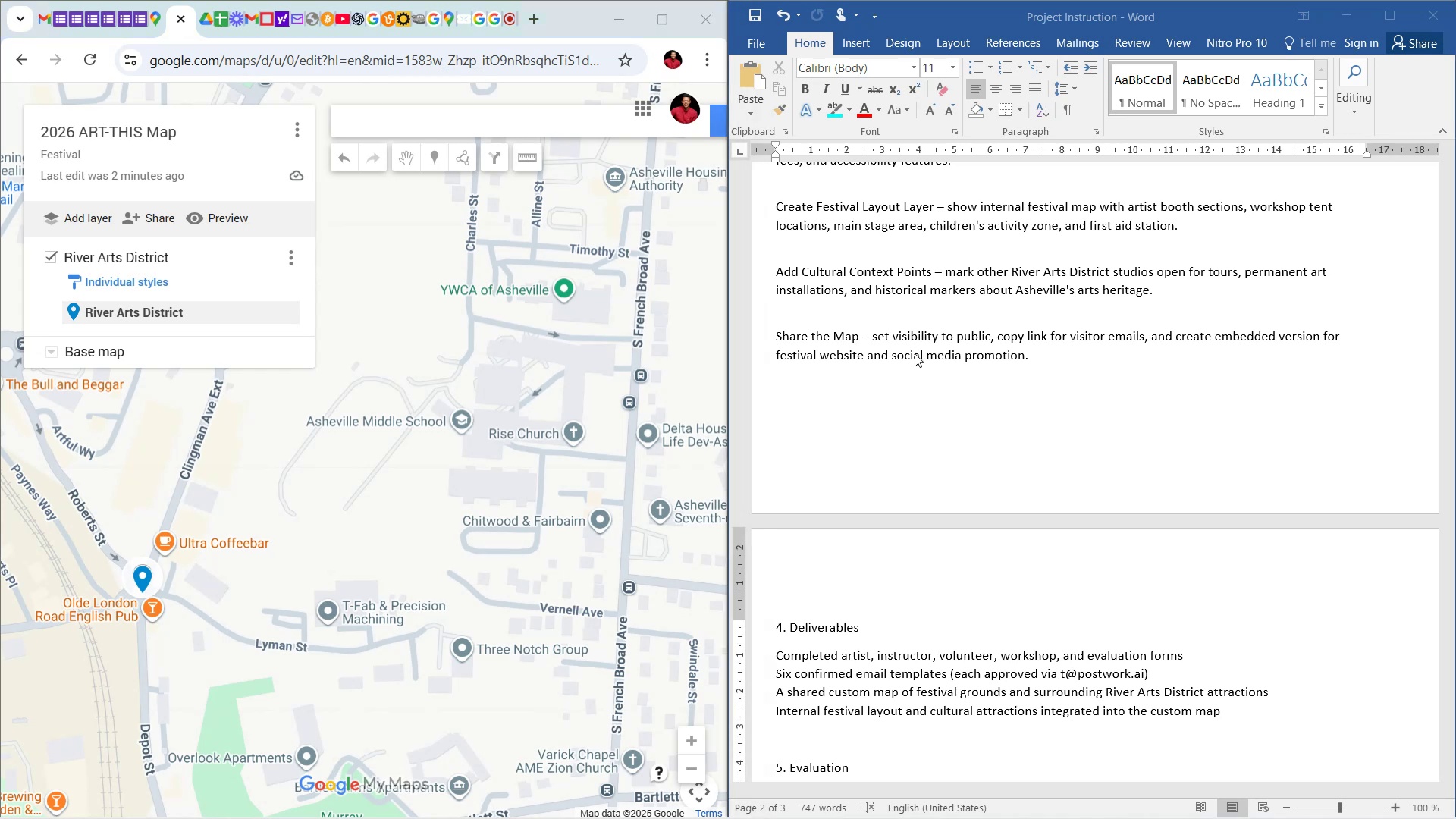 
scroll: coordinate [919, 334], scroll_direction: up, amount: 18.0
 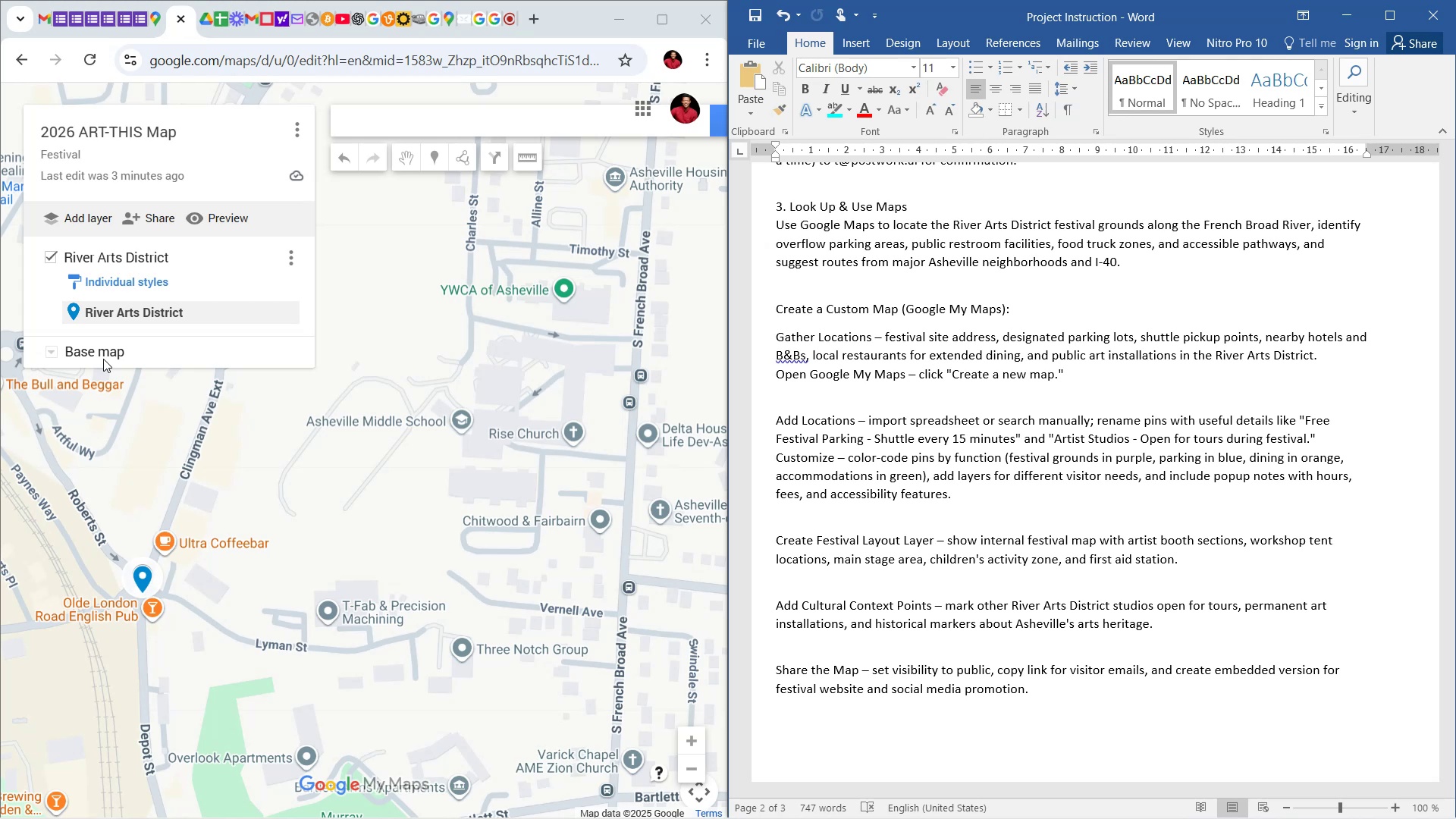 
wait(54.98)
 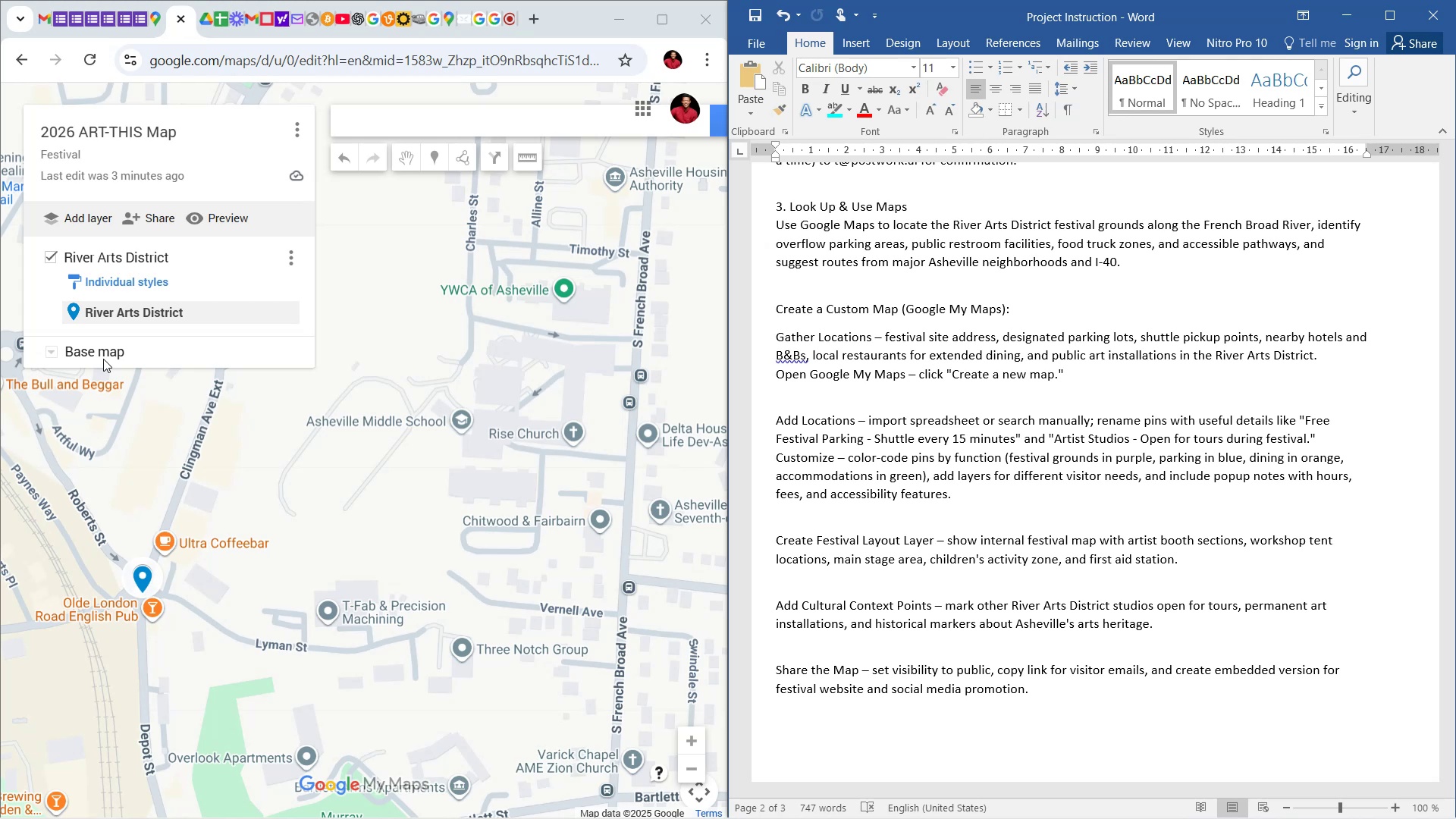 
left_click([69, 217])
 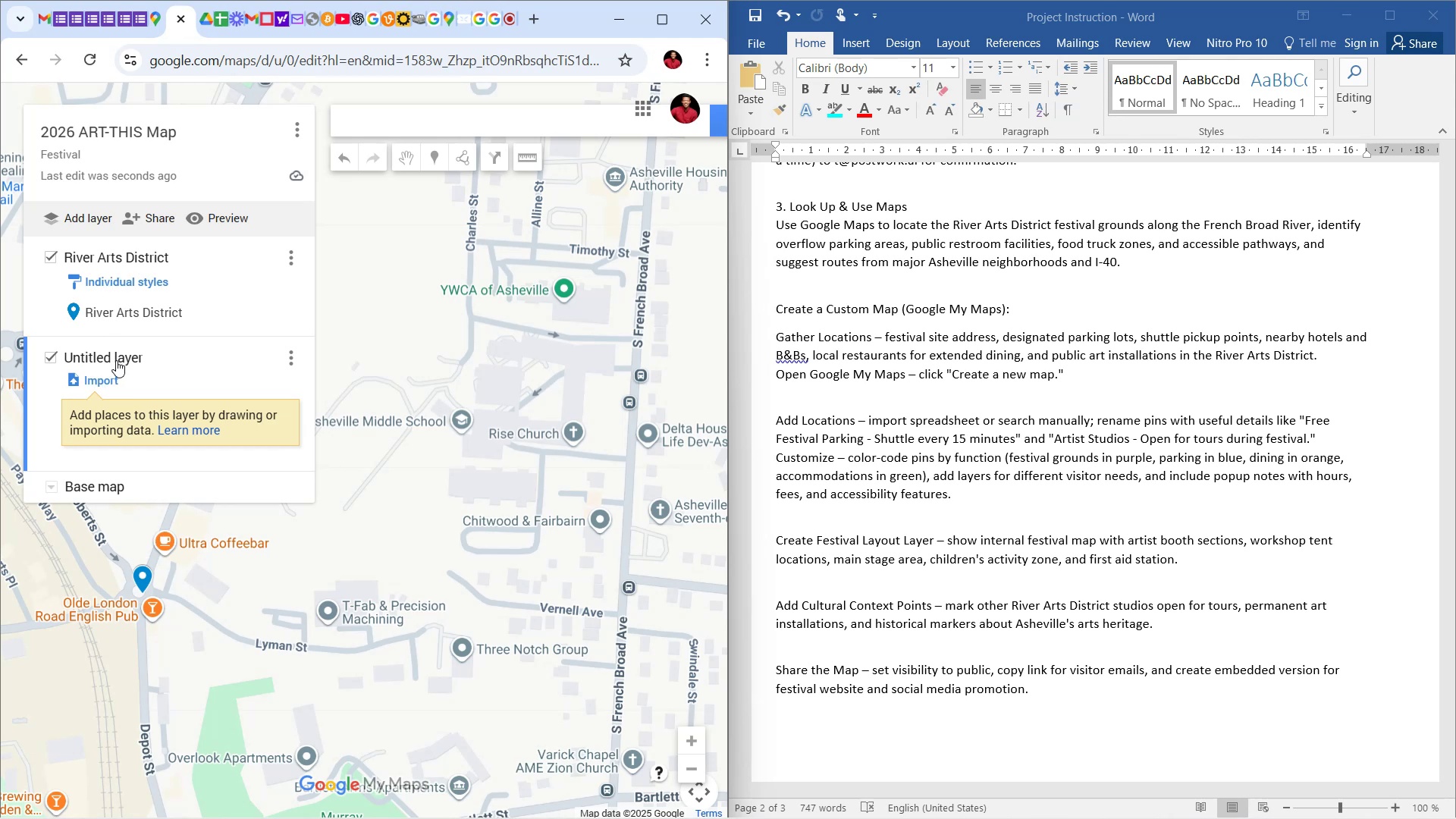 
left_click([303, 363])
 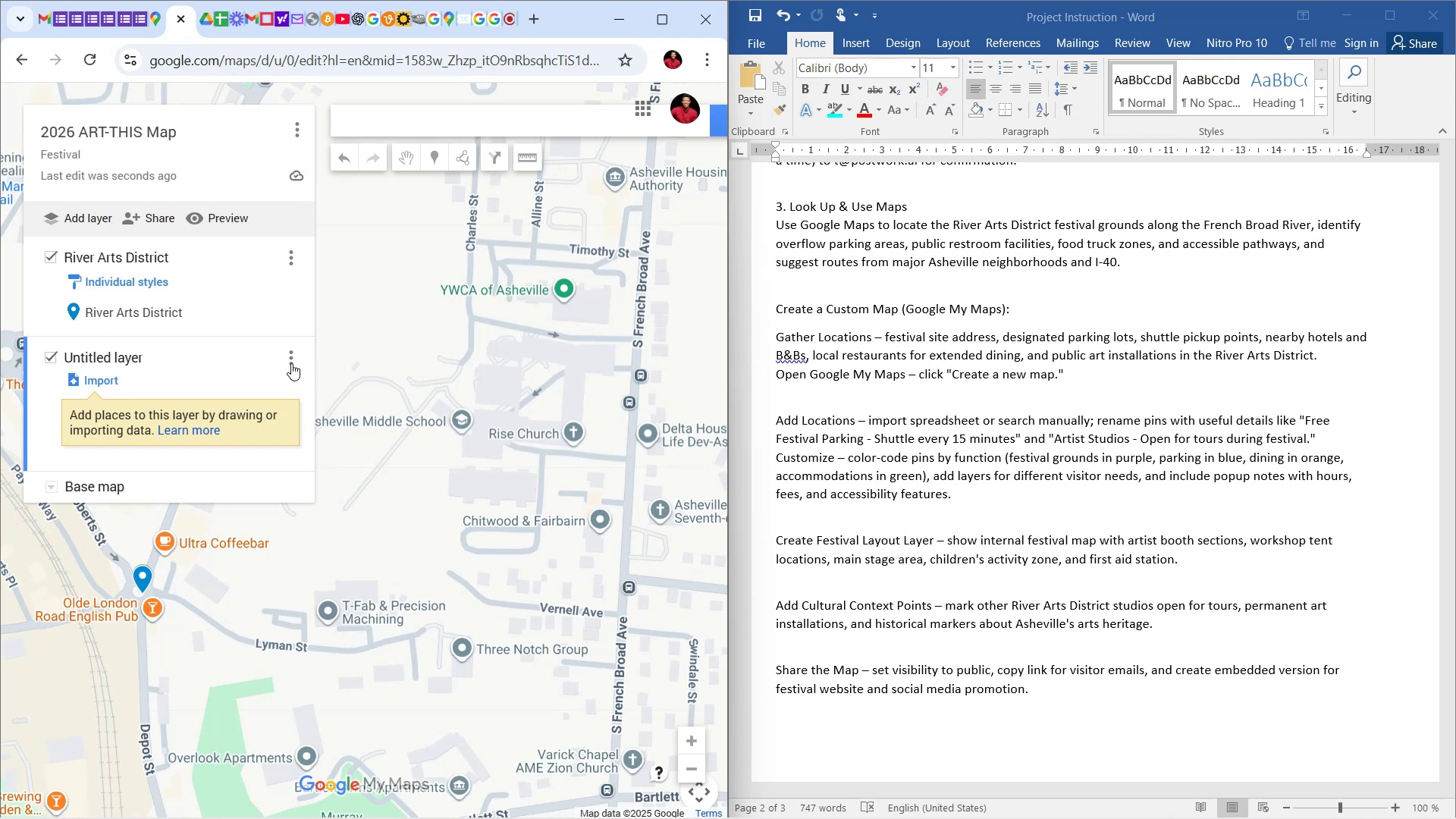 
left_click([291, 363])
 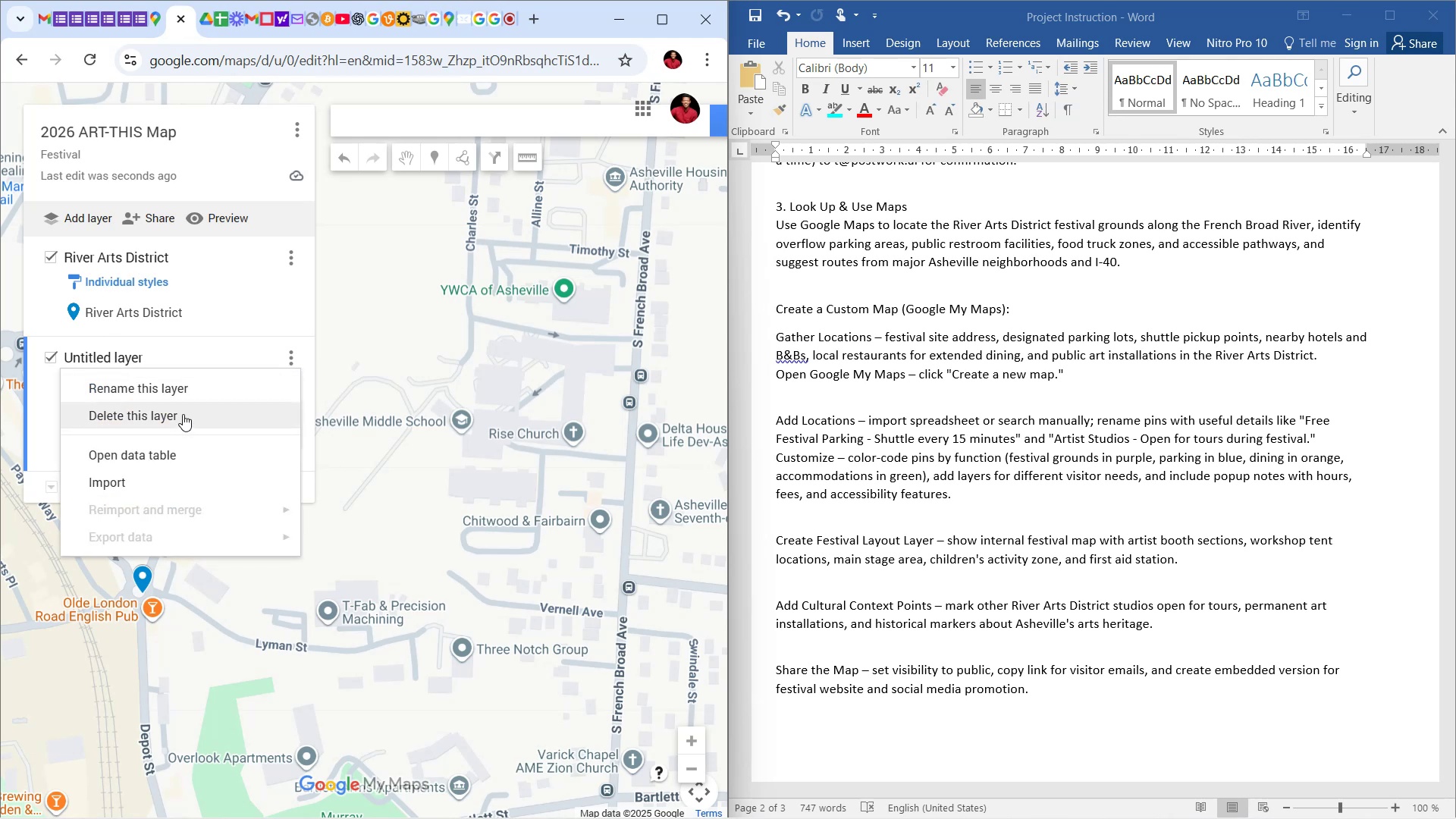 
left_click([183, 394])
 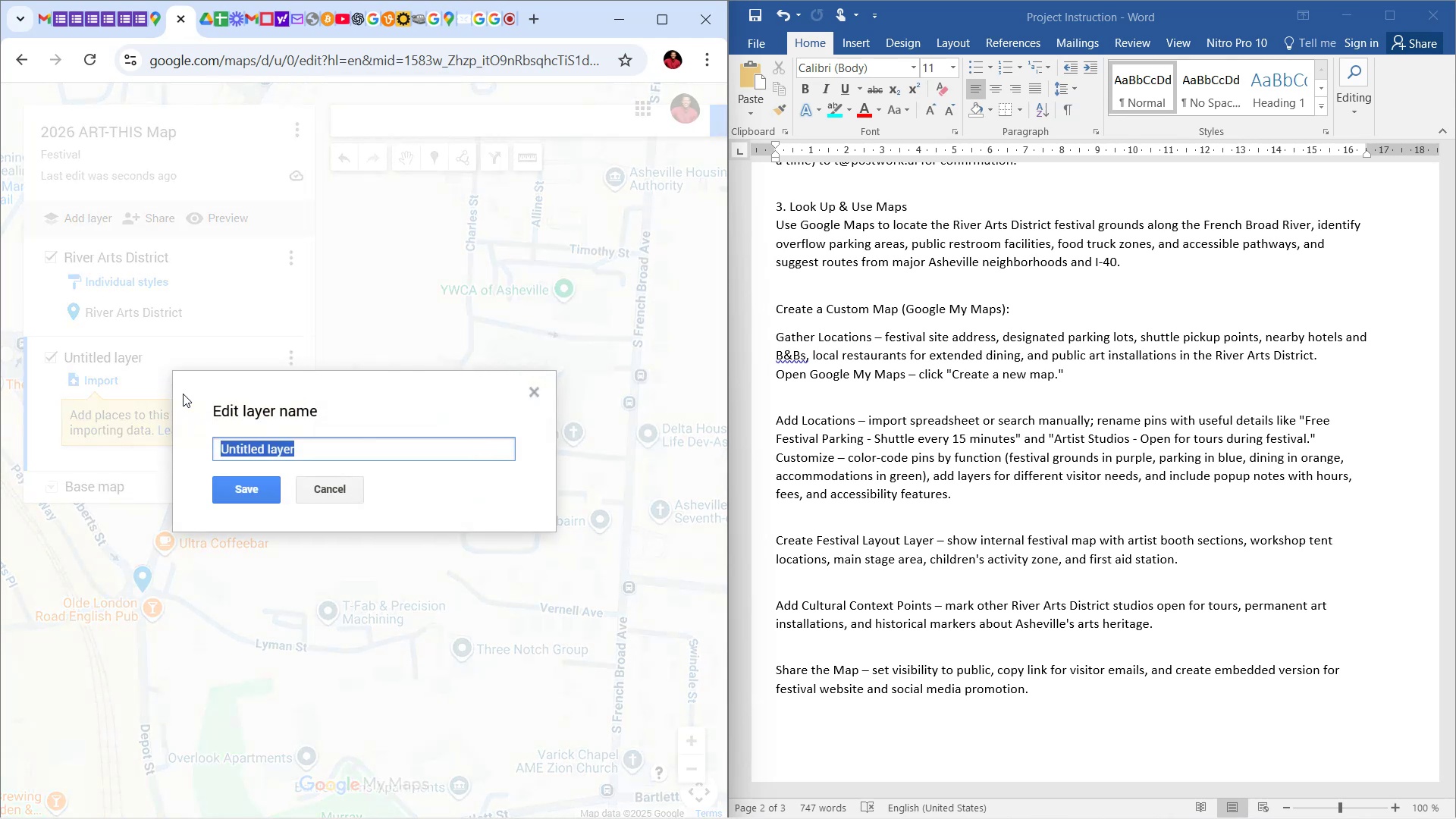 
type(Festival Grounds)
 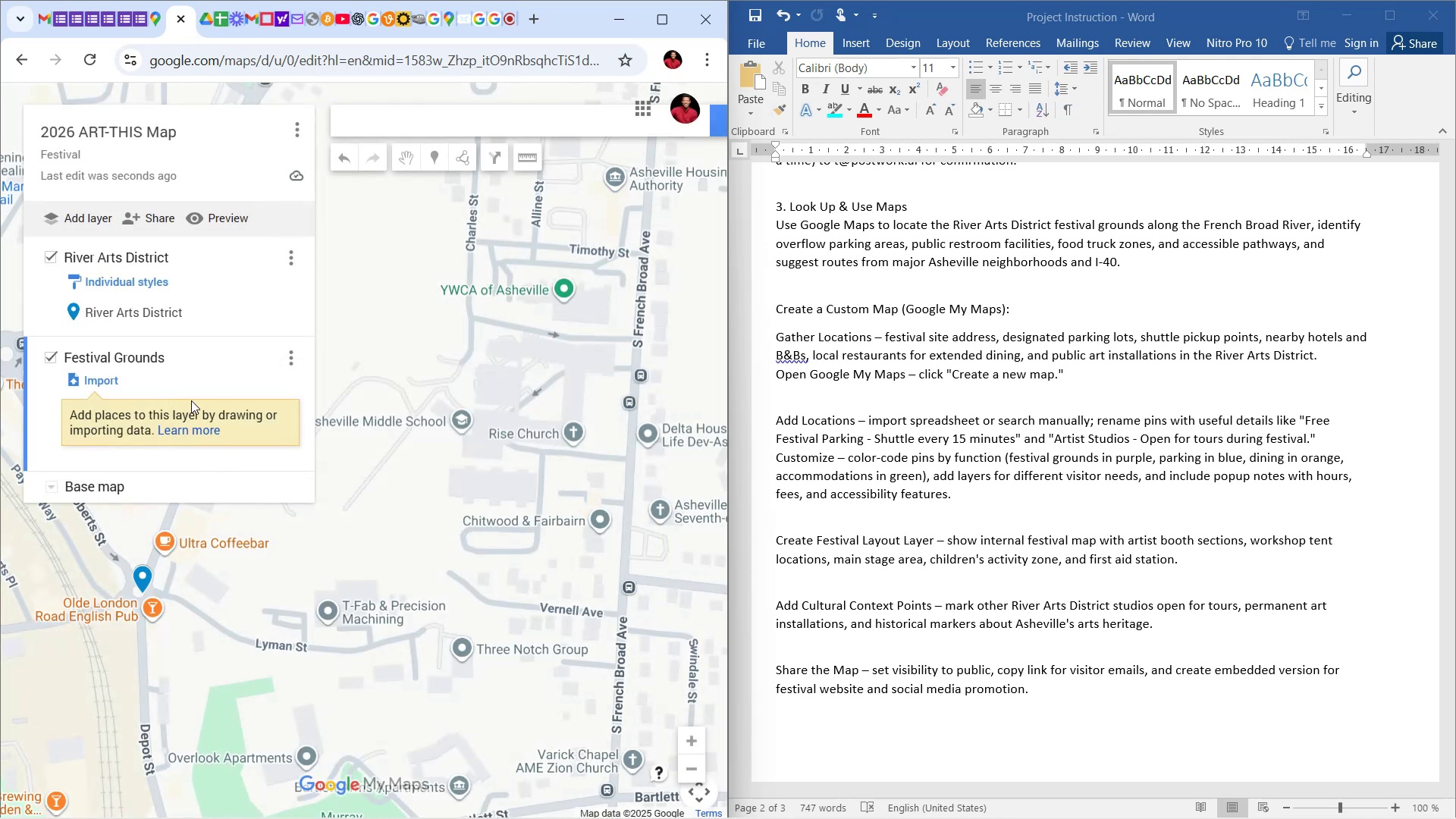 
wait(5.45)
 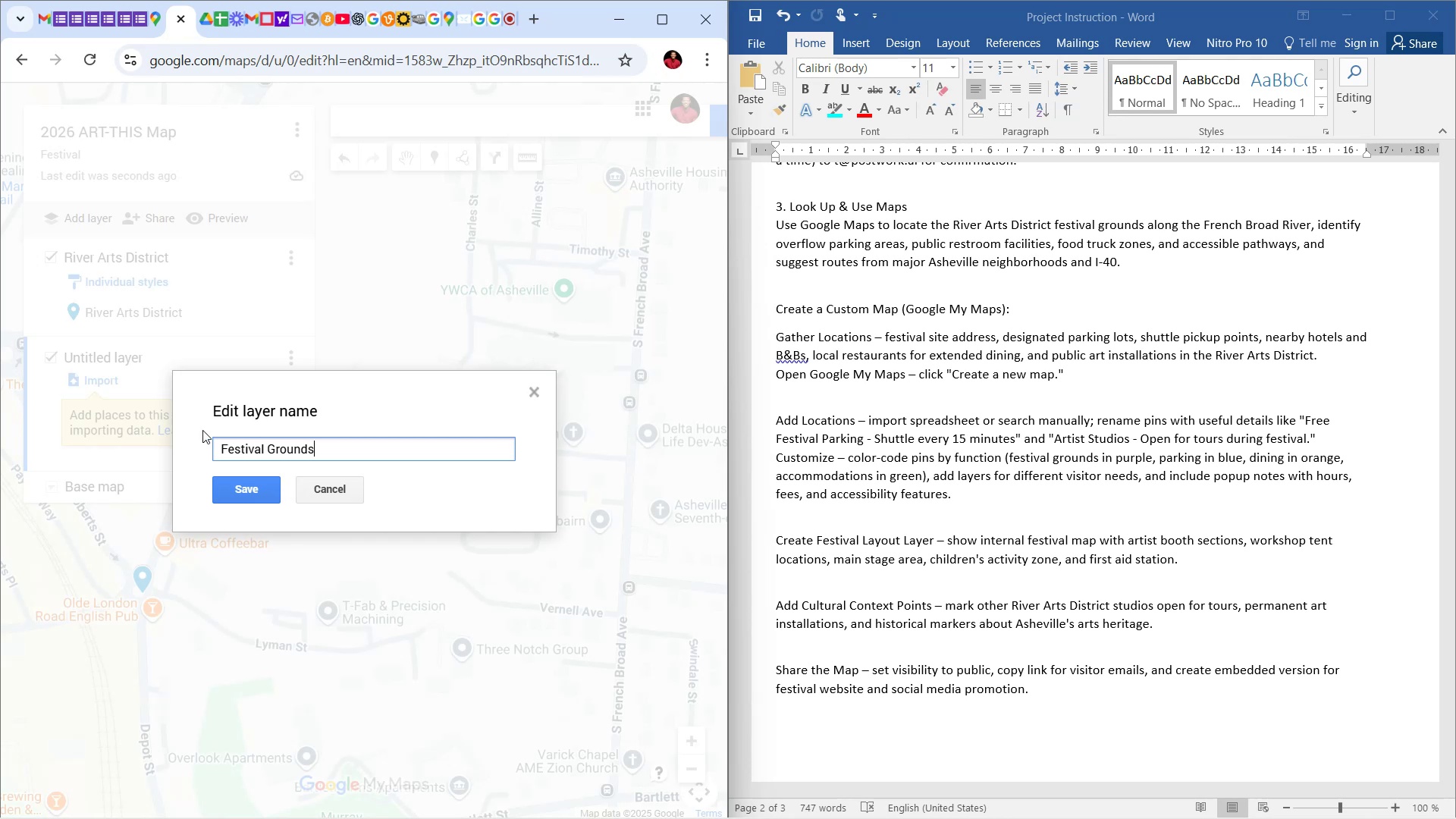 
left_click([439, 121])
 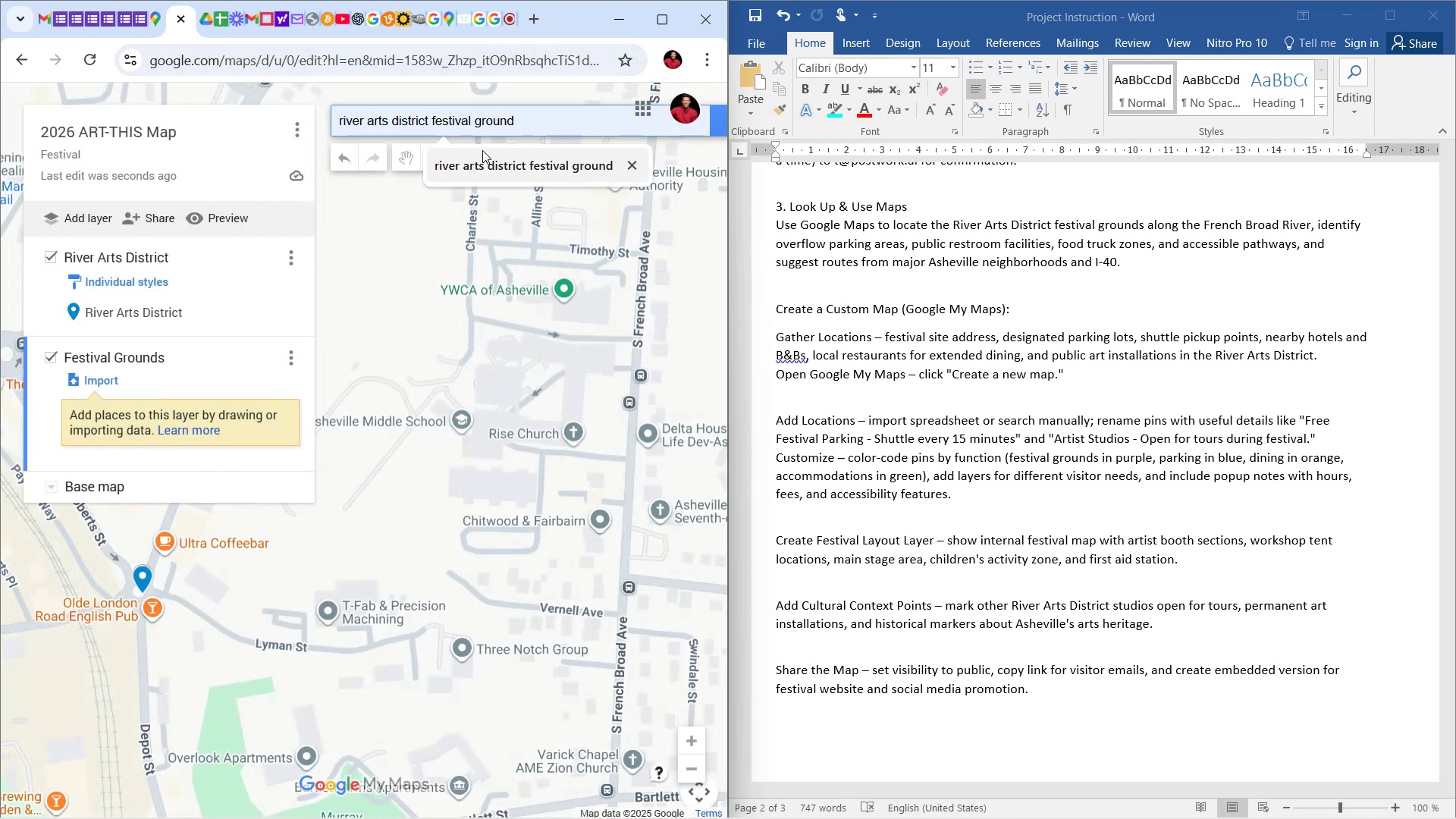 
left_click([482, 156])
 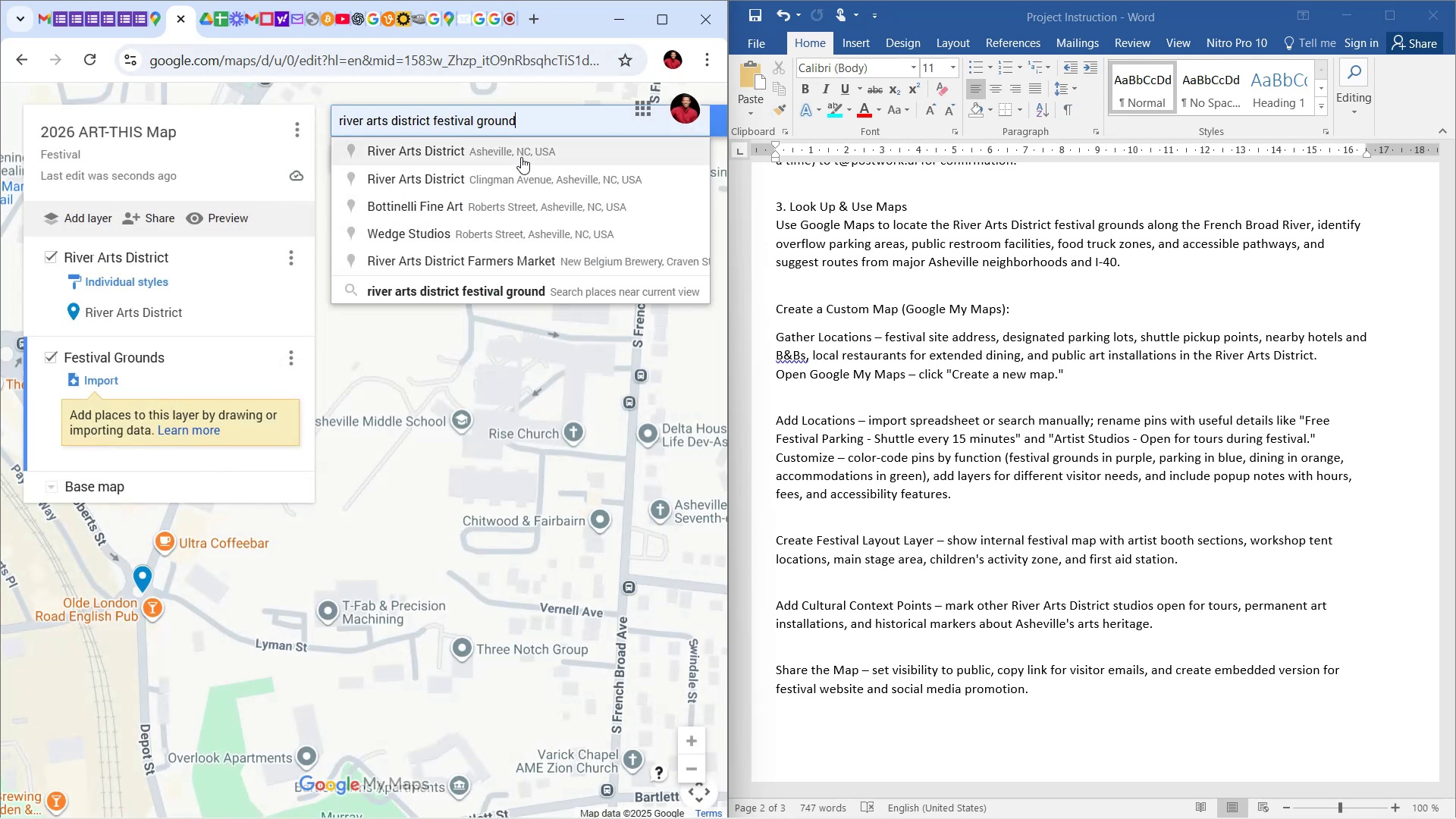 
left_click([529, 146])
 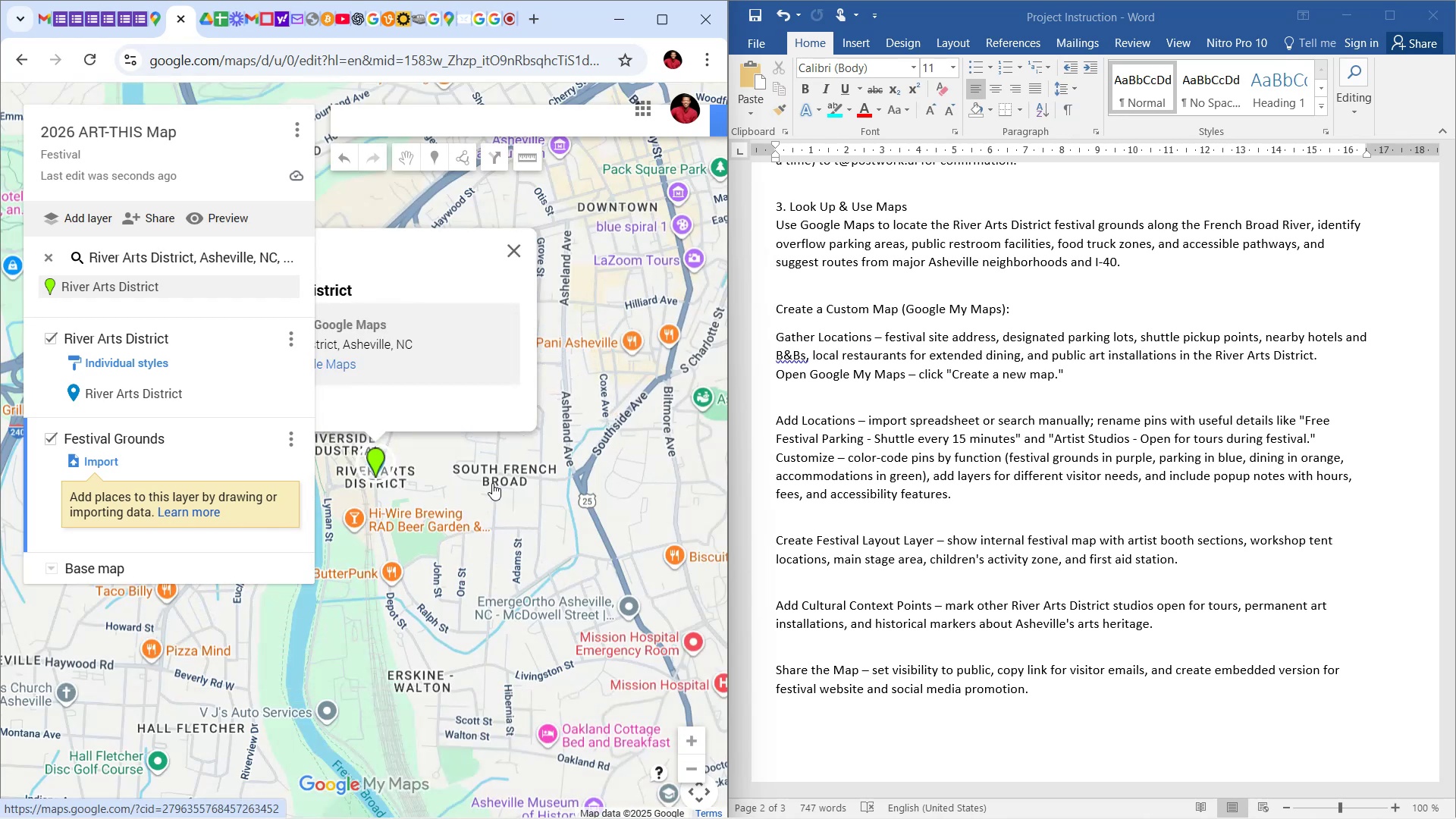 
left_click_drag(start_coordinate=[498, 516], to_coordinate=[596, 504])
 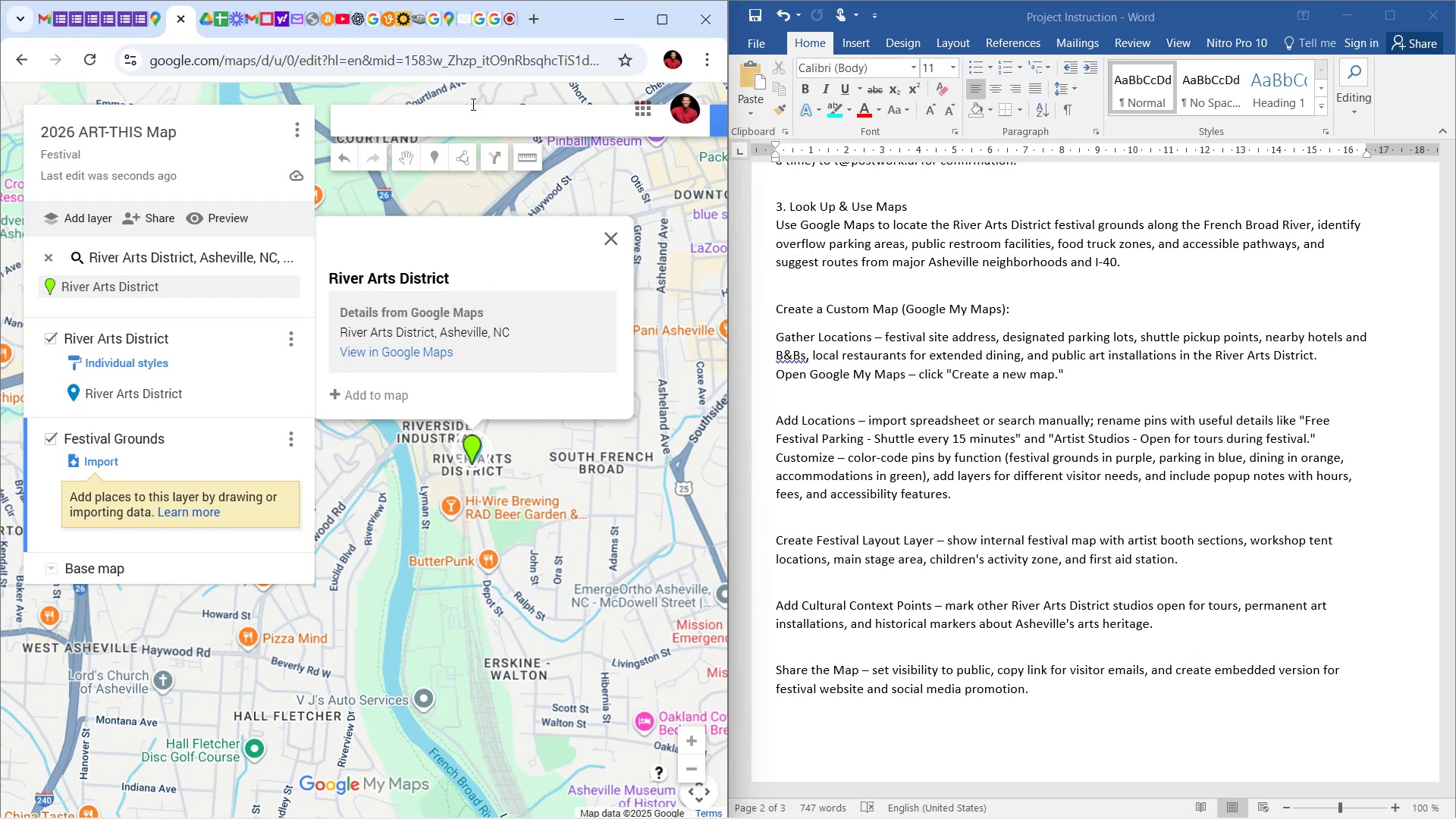 
left_click([472, 126])
 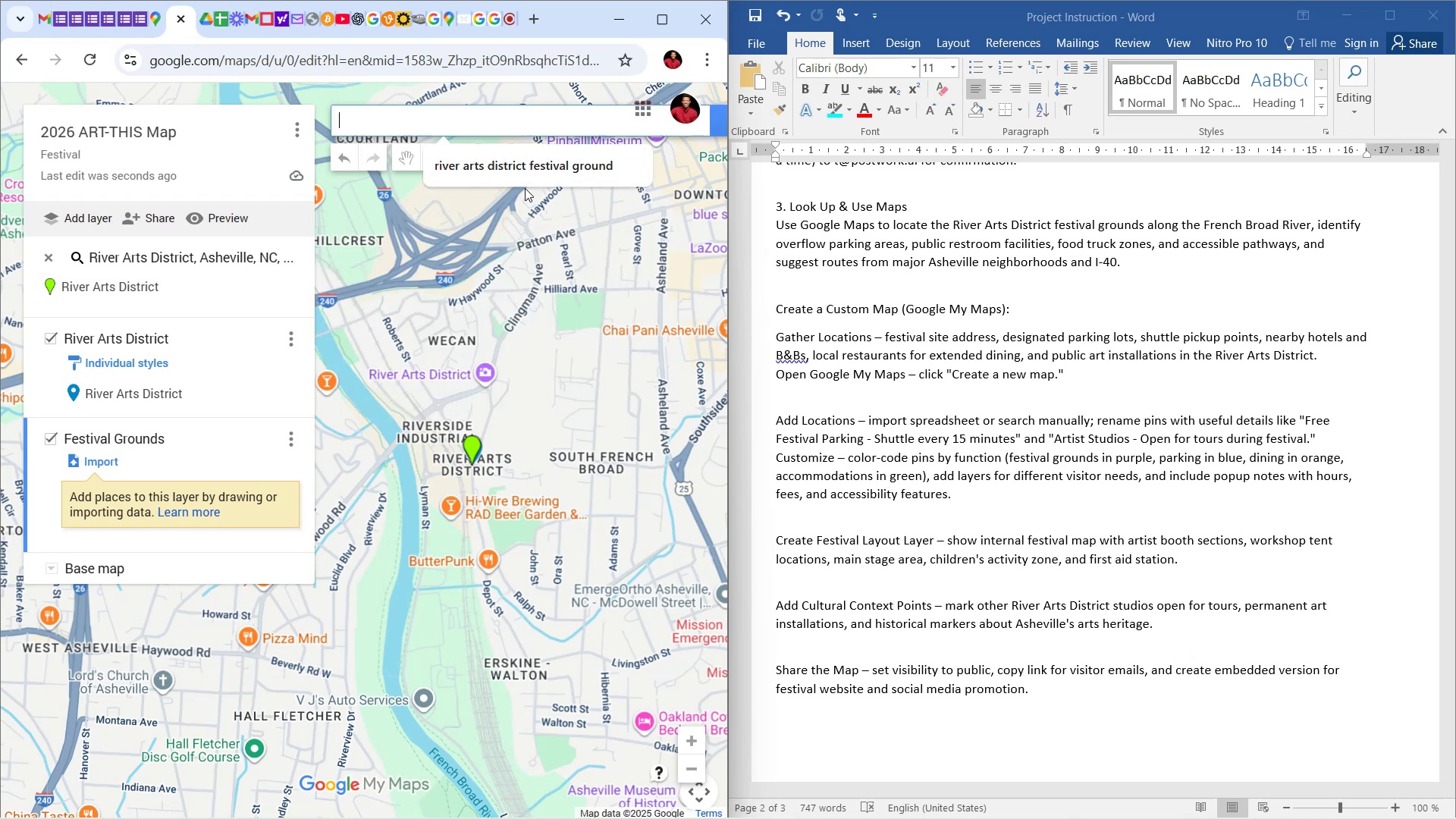 
left_click([525, 168])
 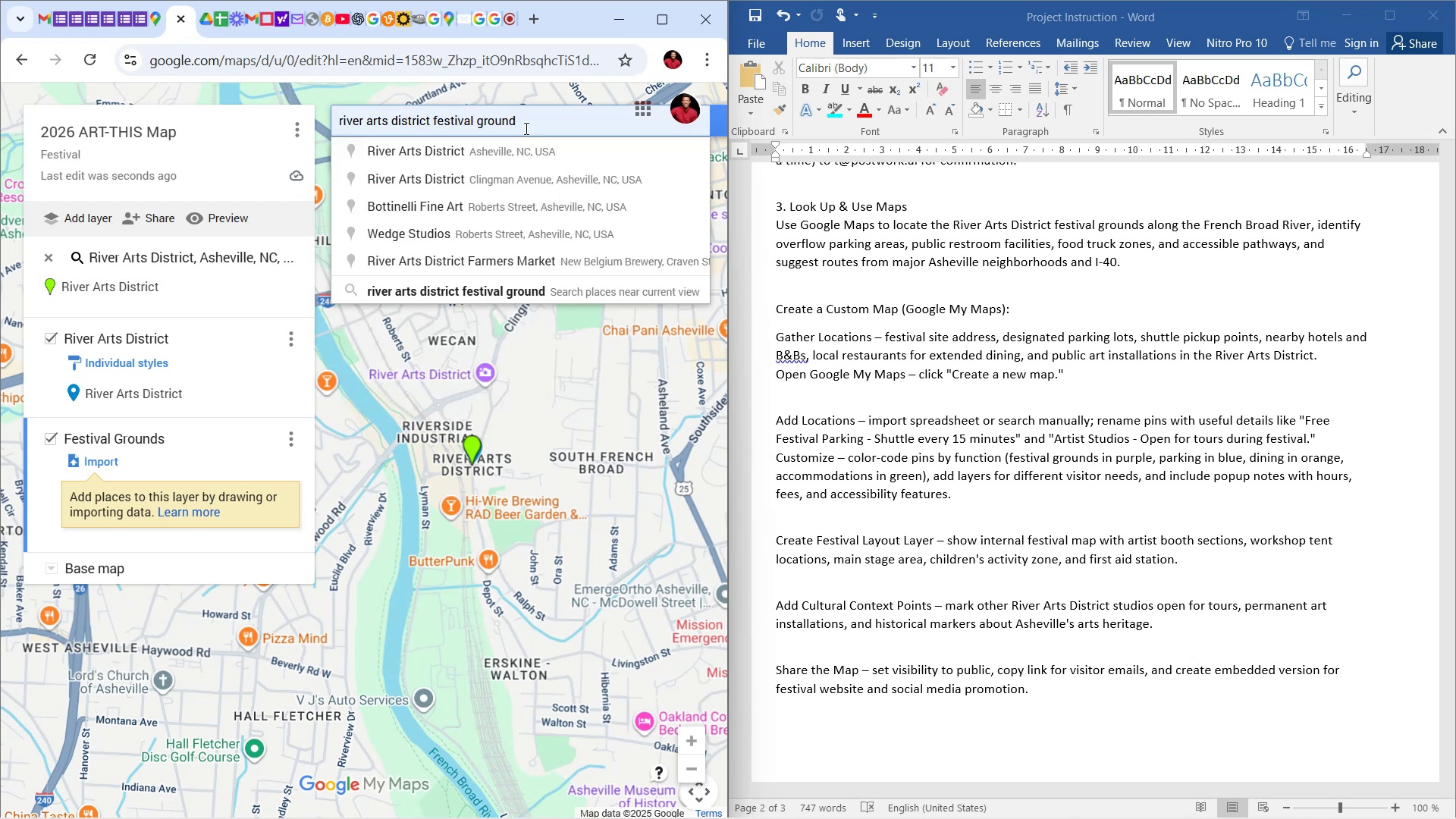 
key(S)
 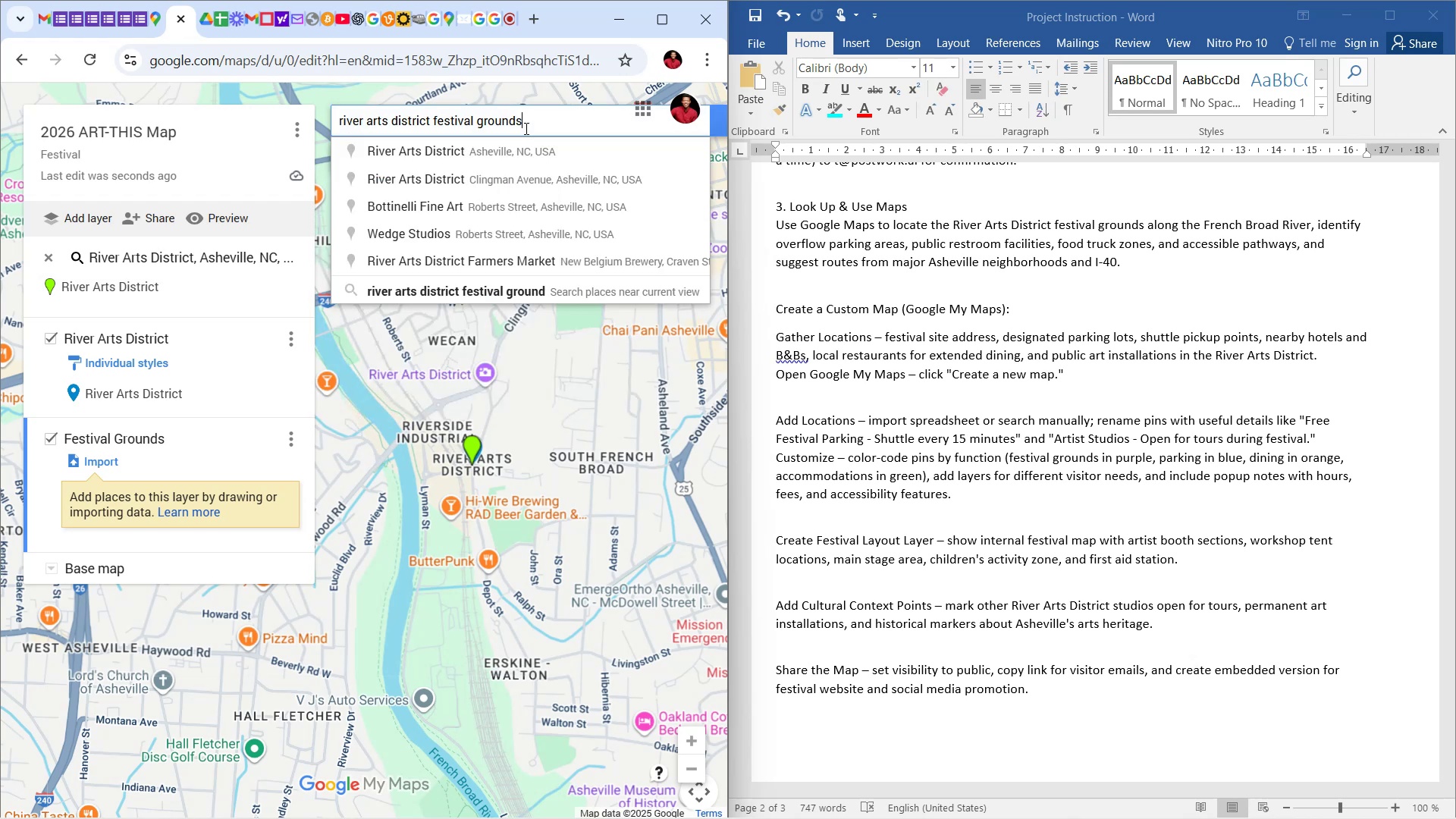 
key(Enter)
 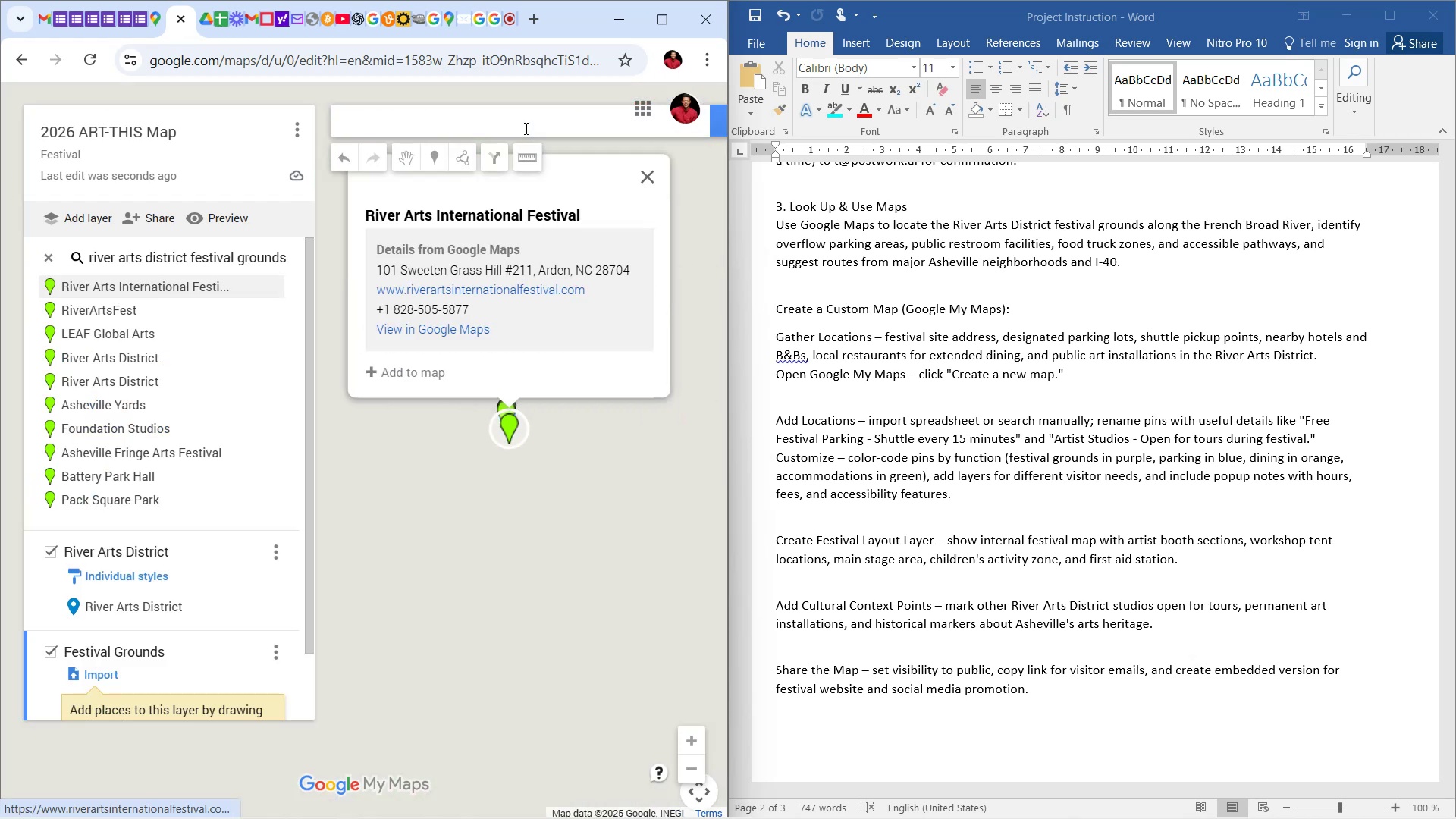 
scroll: coordinate [190, 466], scroll_direction: up, amount: 3.0
 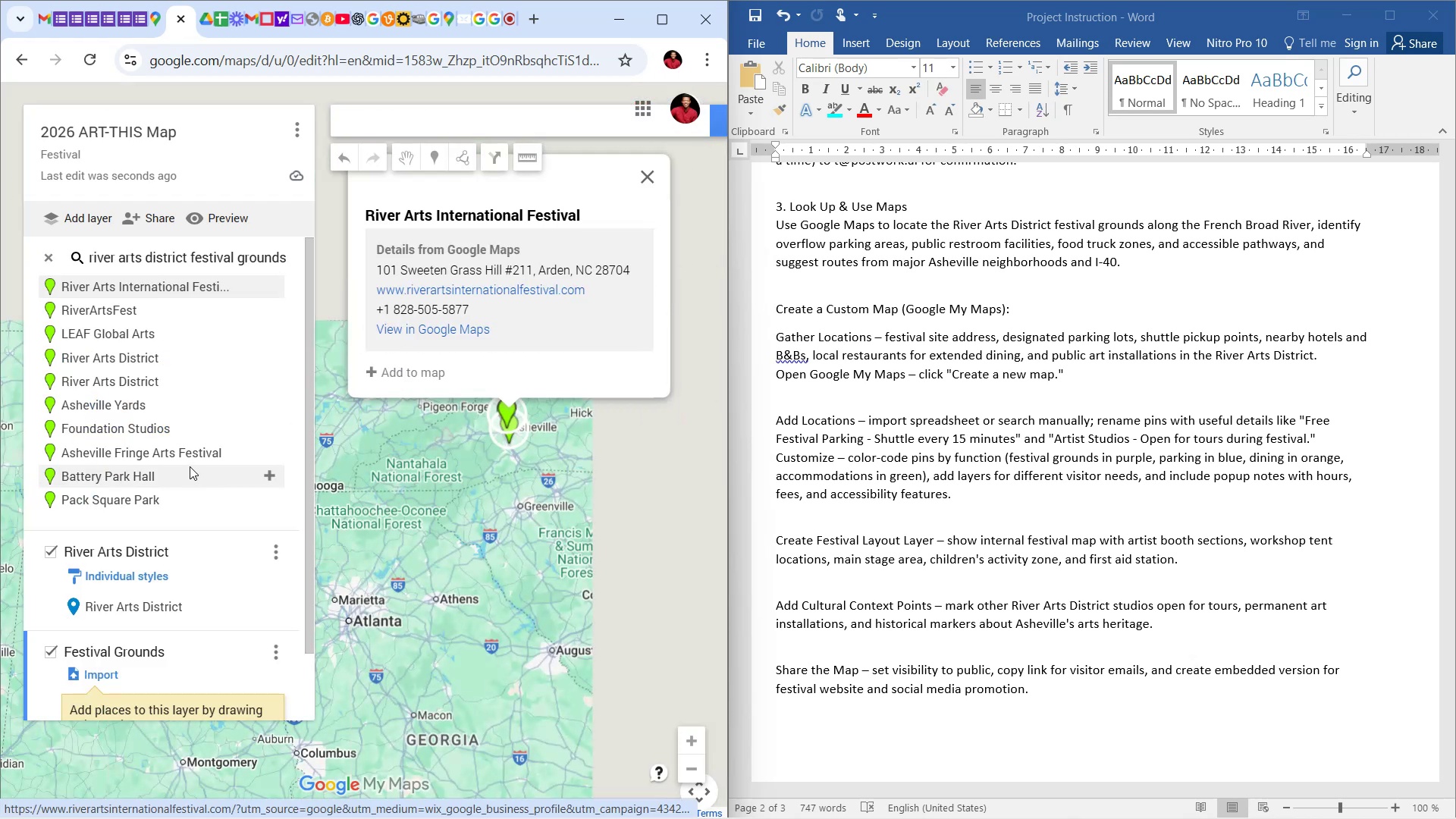 
scroll: coordinate [195, 451], scroll_direction: down, amount: 3.0
 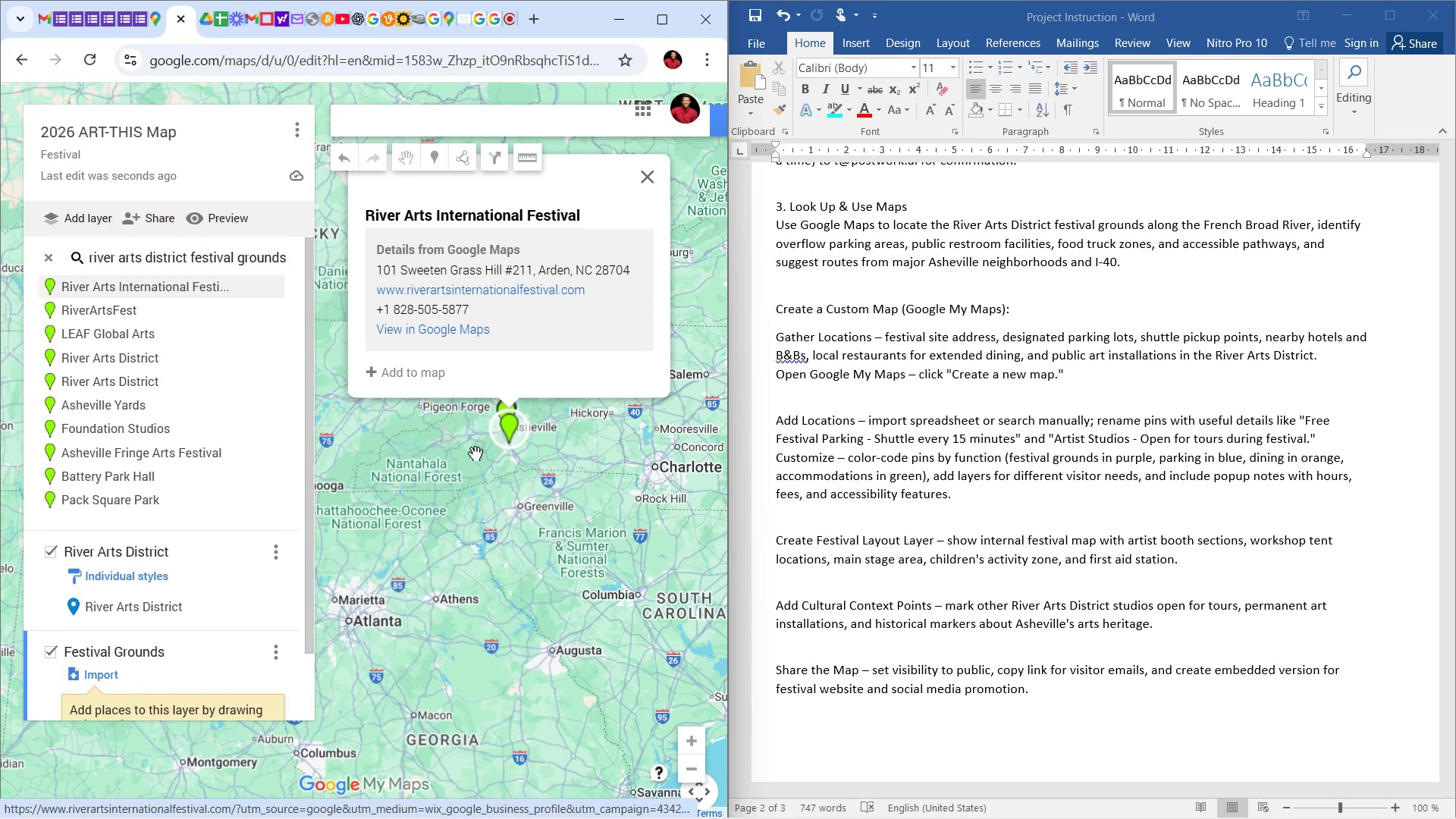 
scroll: coordinate [524, 438], scroll_direction: up, amount: 12.0
 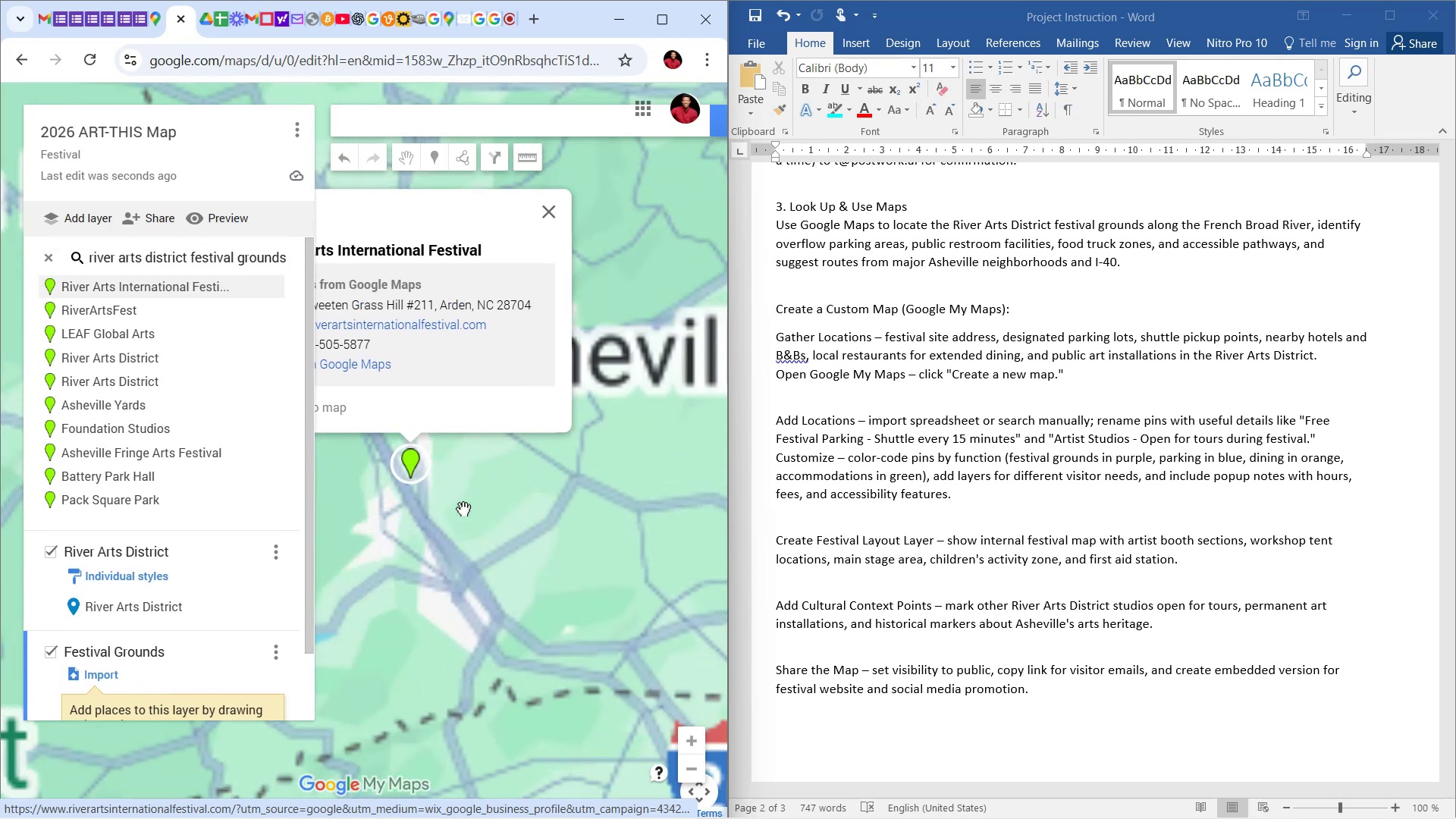 
left_click_drag(start_coordinate=[461, 511], to_coordinate=[562, 433])
 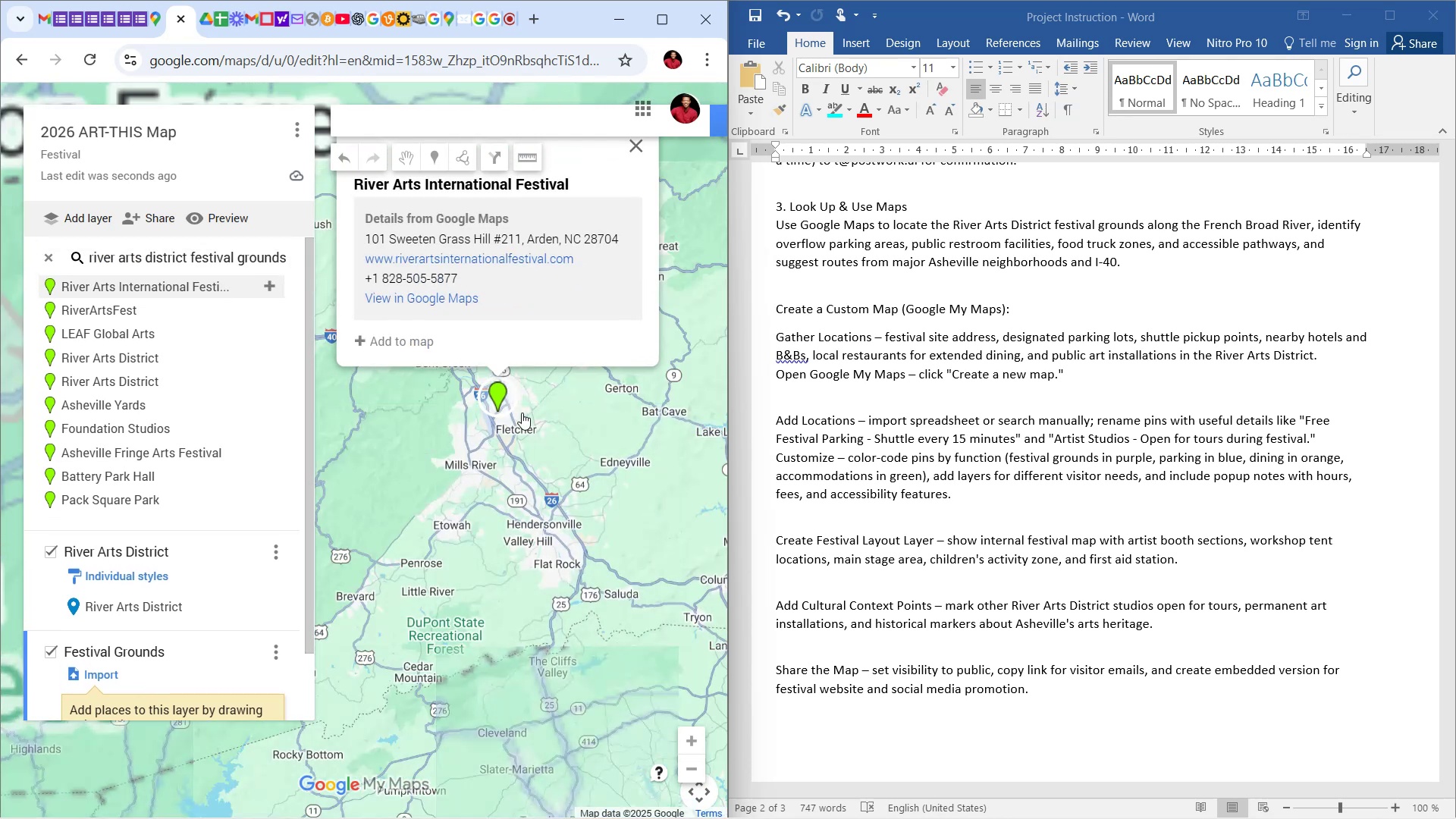 
scroll: coordinate [488, 408], scroll_direction: up, amount: 14.0
 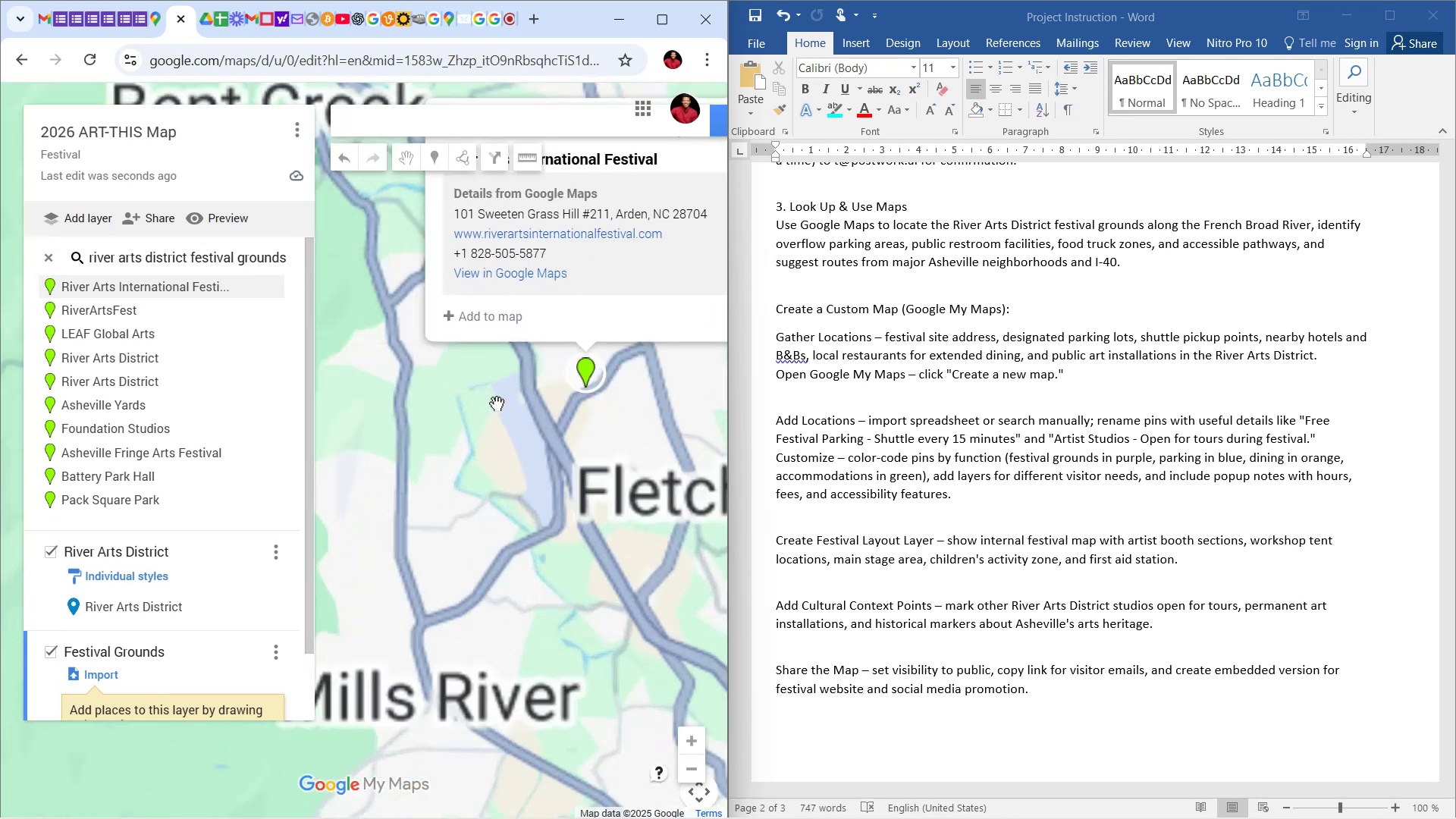 
left_click_drag(start_coordinate=[563, 403], to_coordinate=[477, 539])
 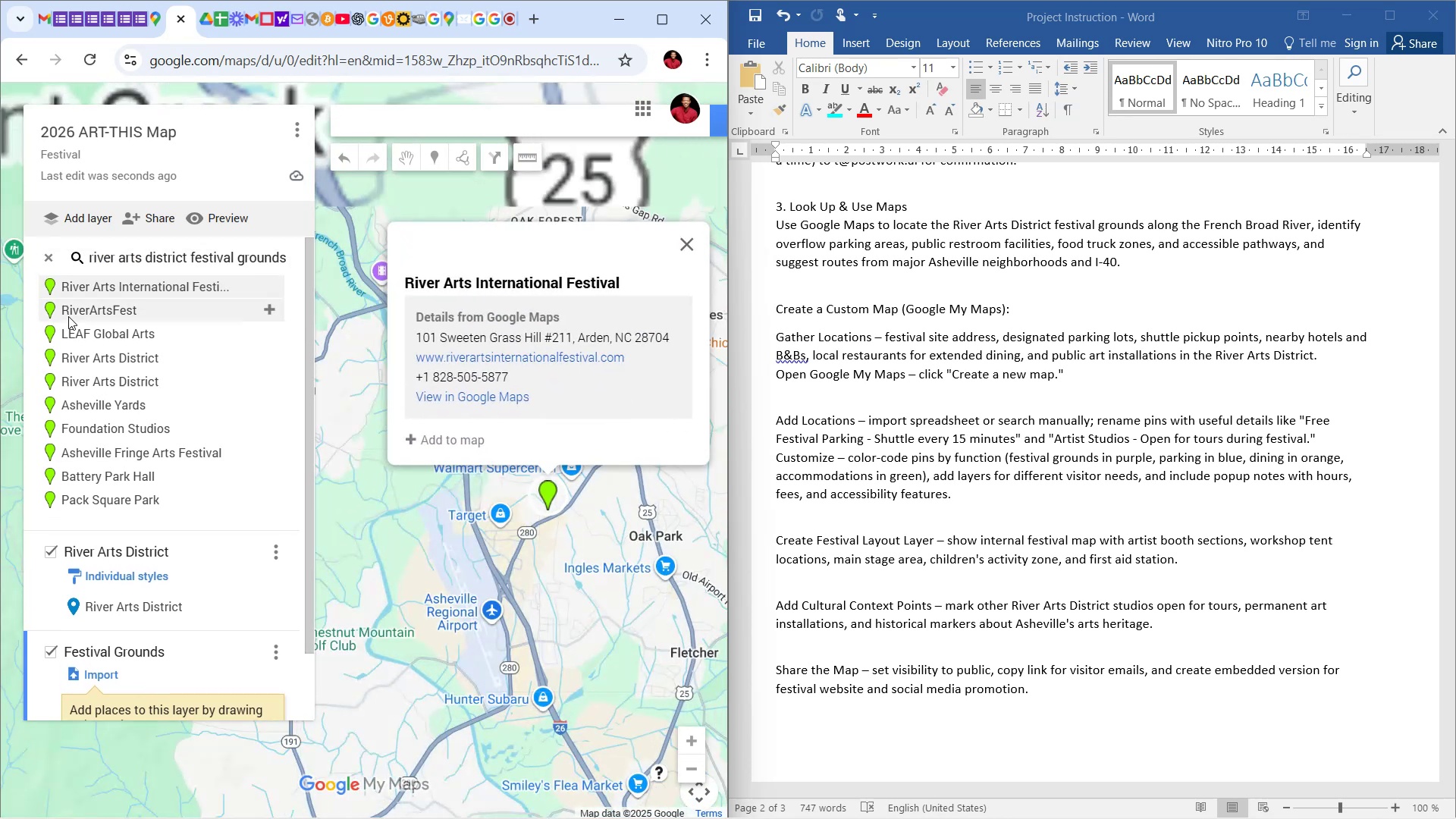 
scroll: coordinate [77, 318], scroll_direction: up, amount: 2.0
 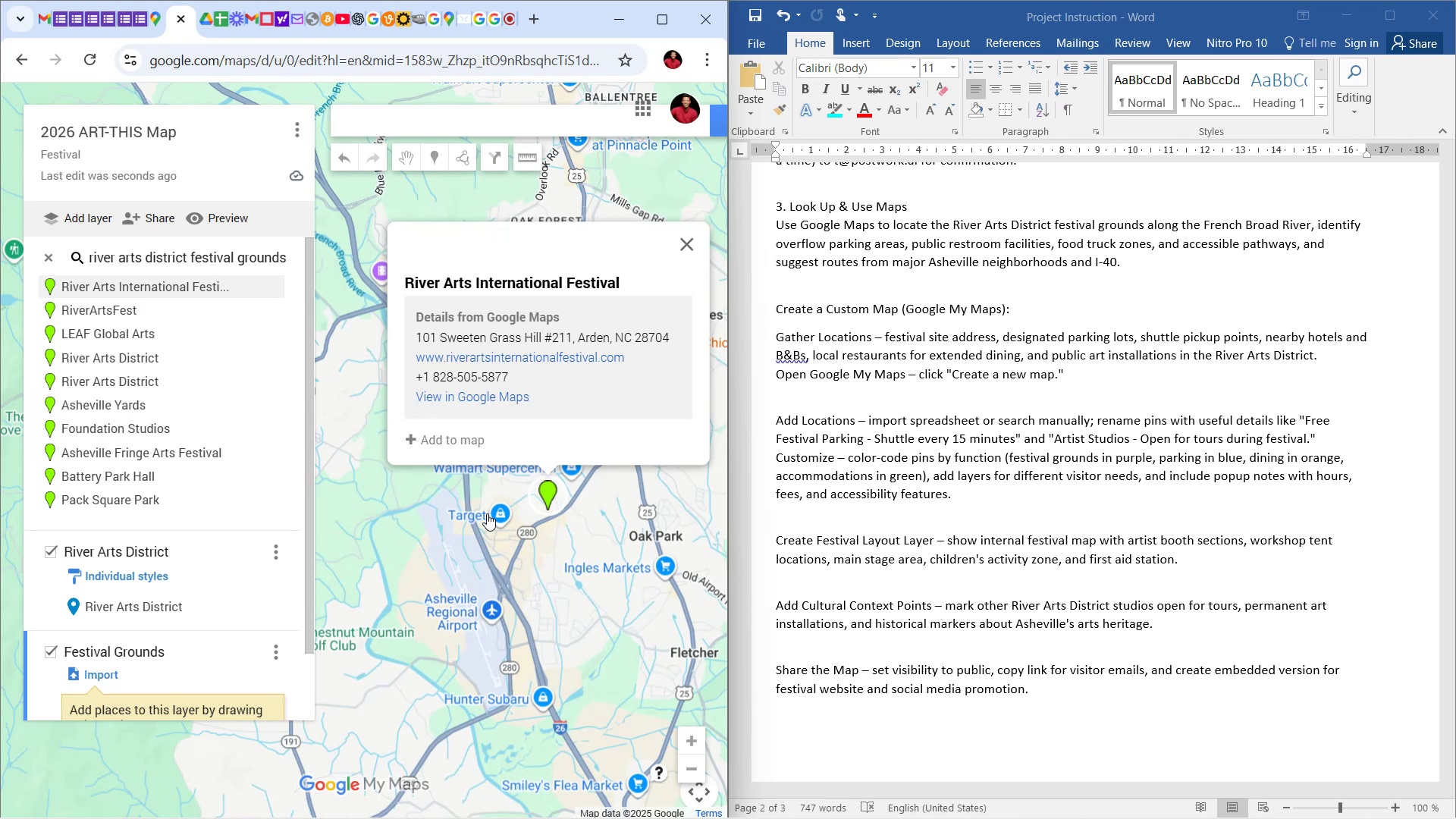 
left_click_drag(start_coordinate=[556, 566], to_coordinate=[483, 553])
 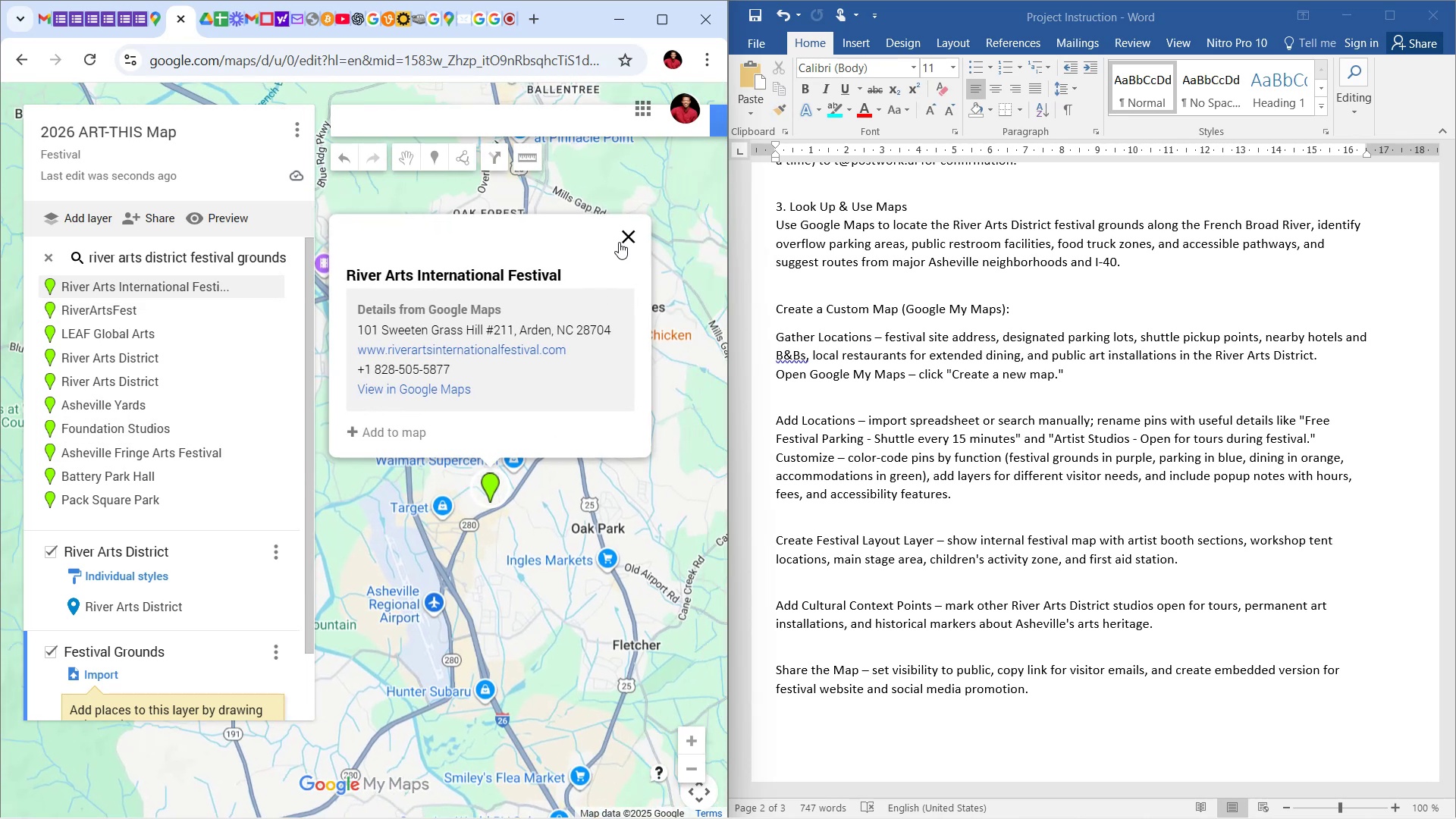 
left_click([623, 235])
 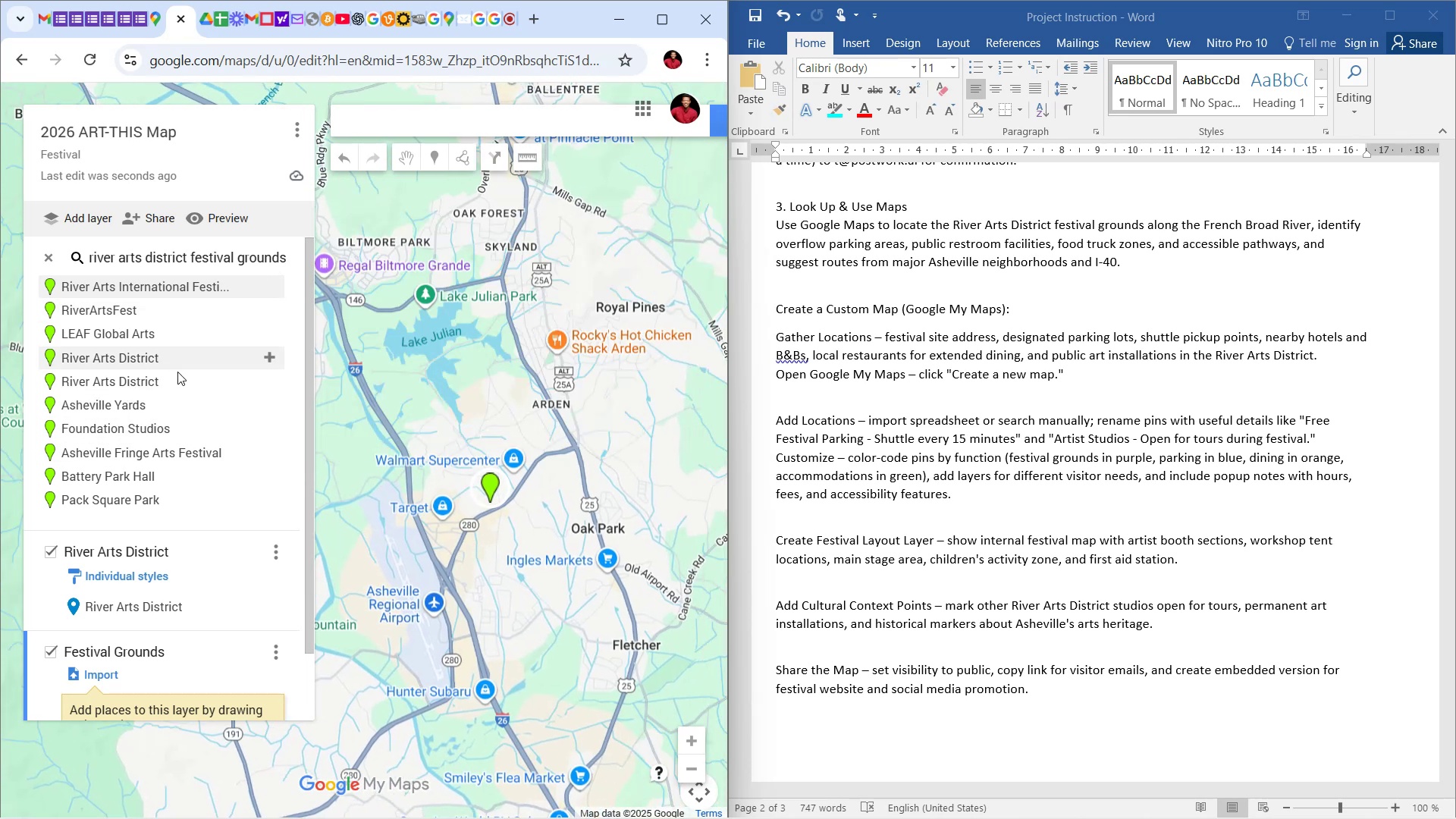 
scroll: coordinate [184, 503], scroll_direction: down, amount: 2.0
 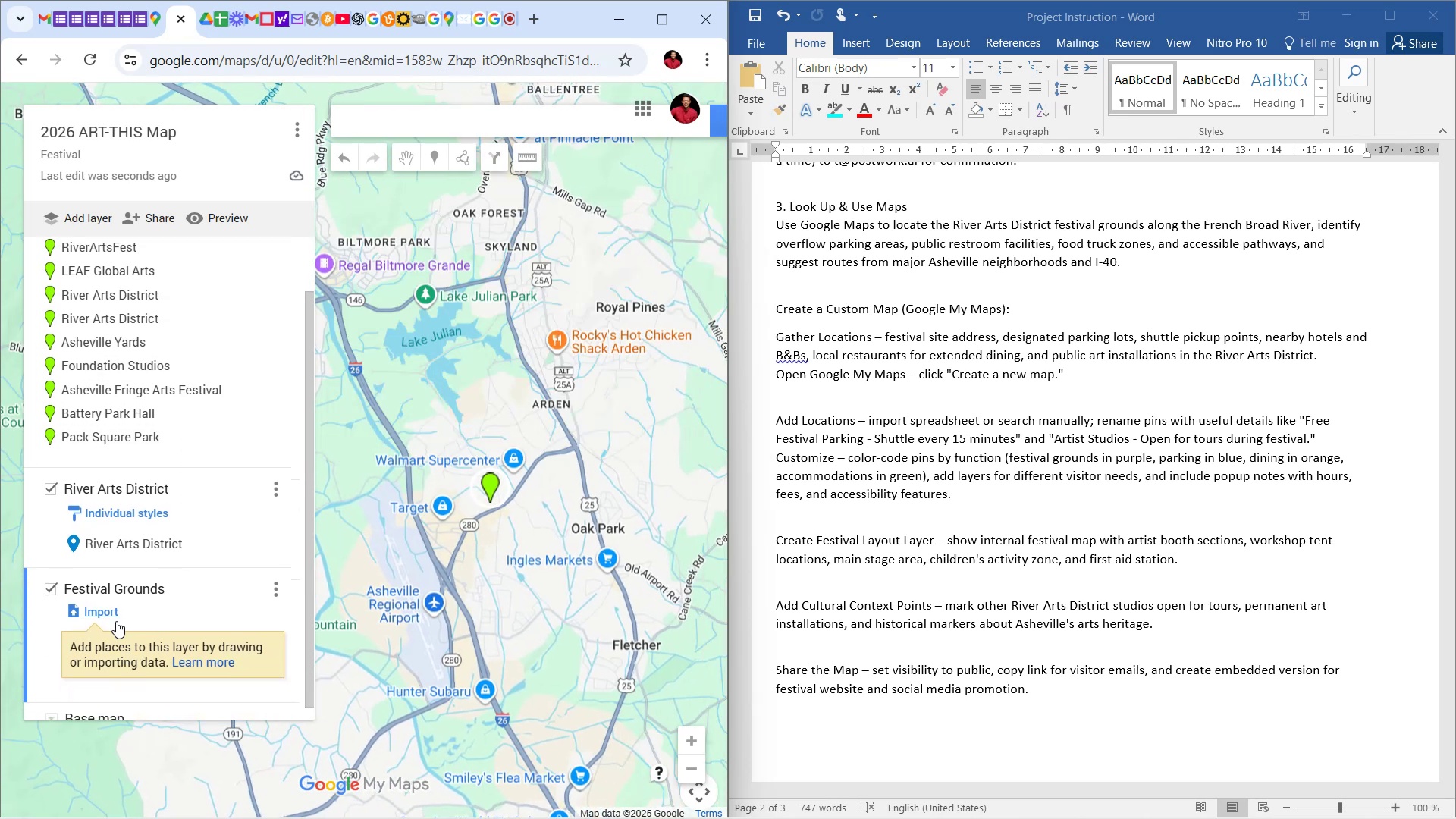 
left_click([116, 621])
 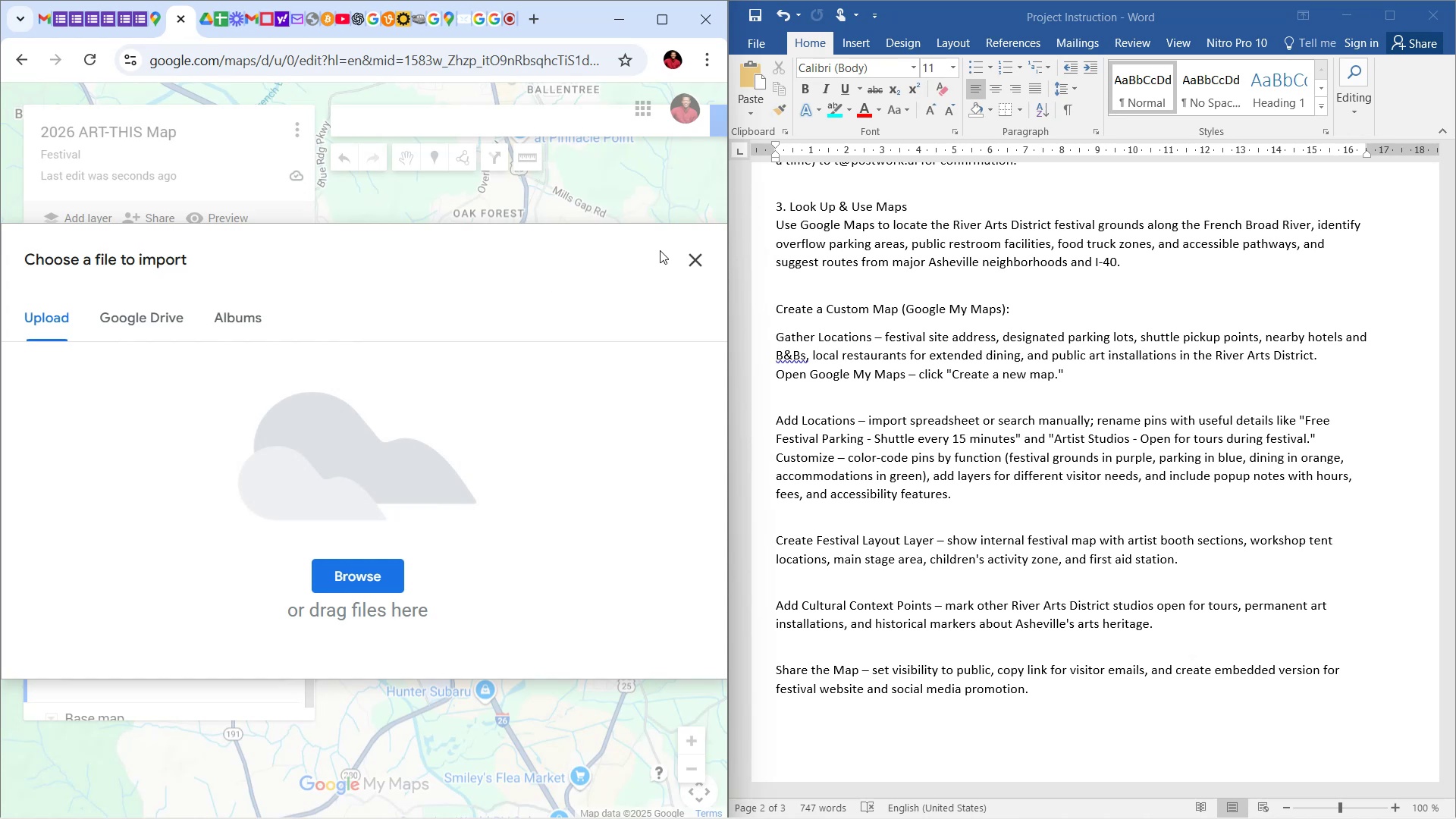 
left_click([697, 268])
 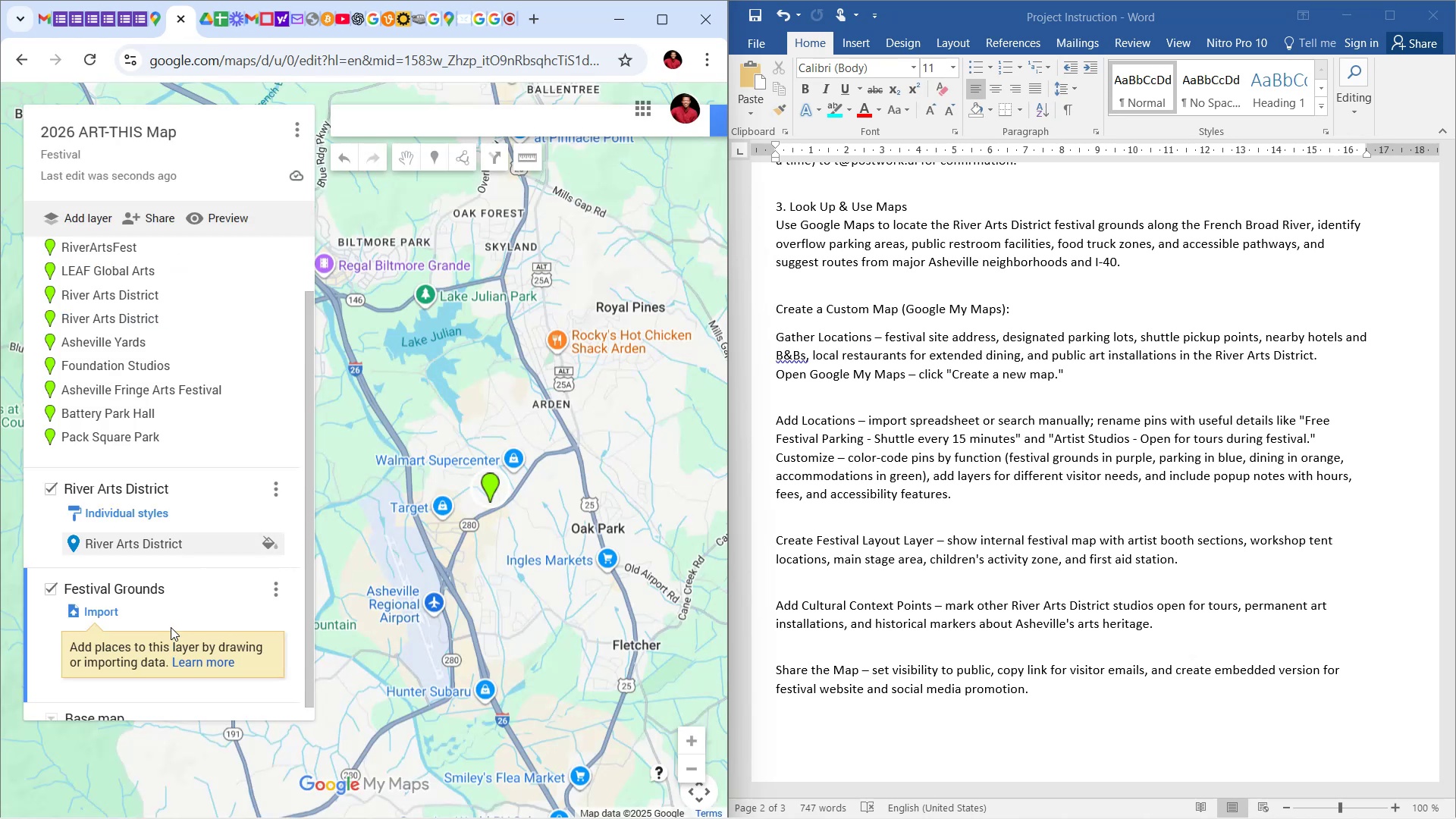 
scroll: coordinate [175, 620], scroll_direction: down, amount: 2.0
 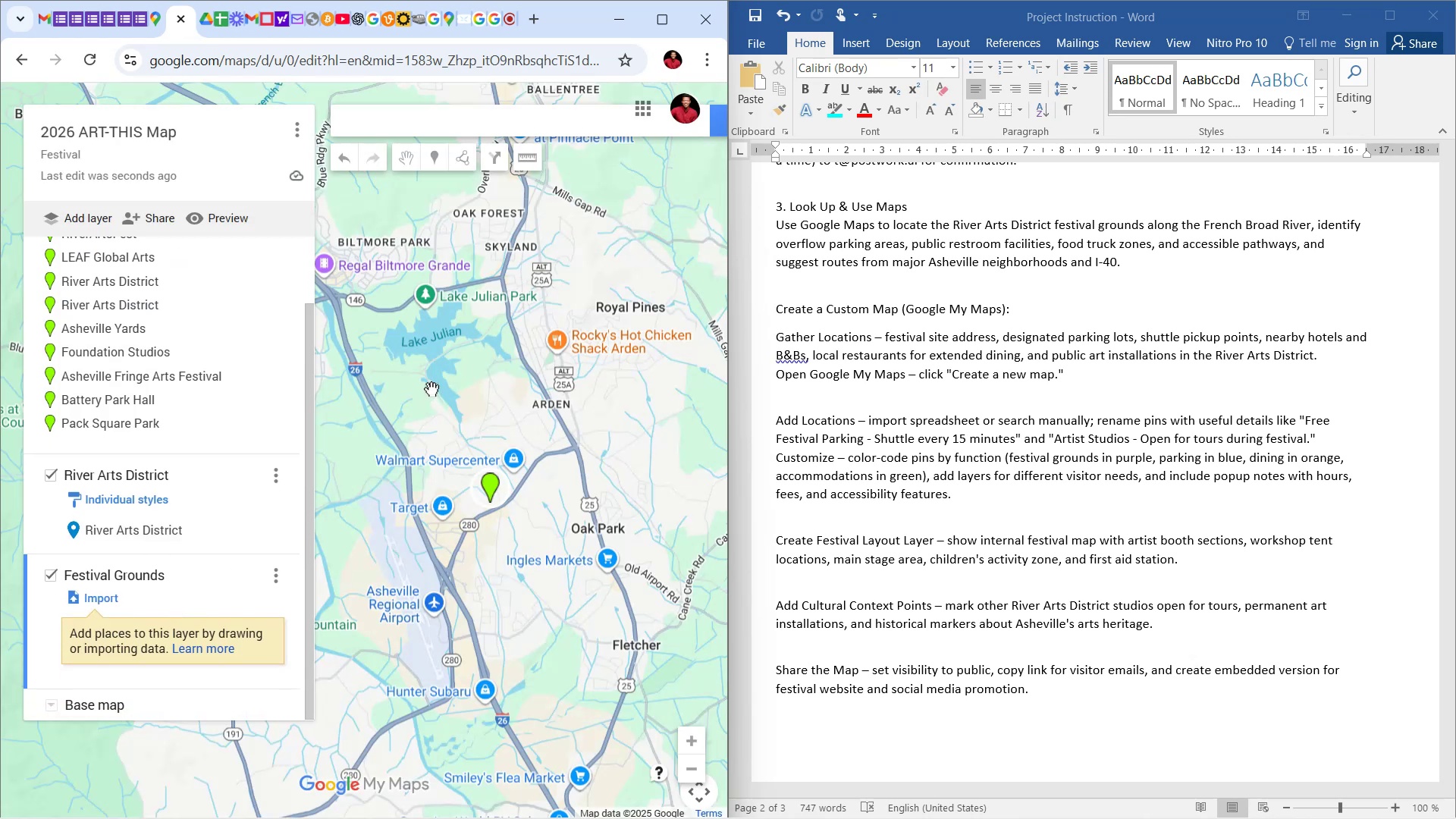 
wait(6.3)
 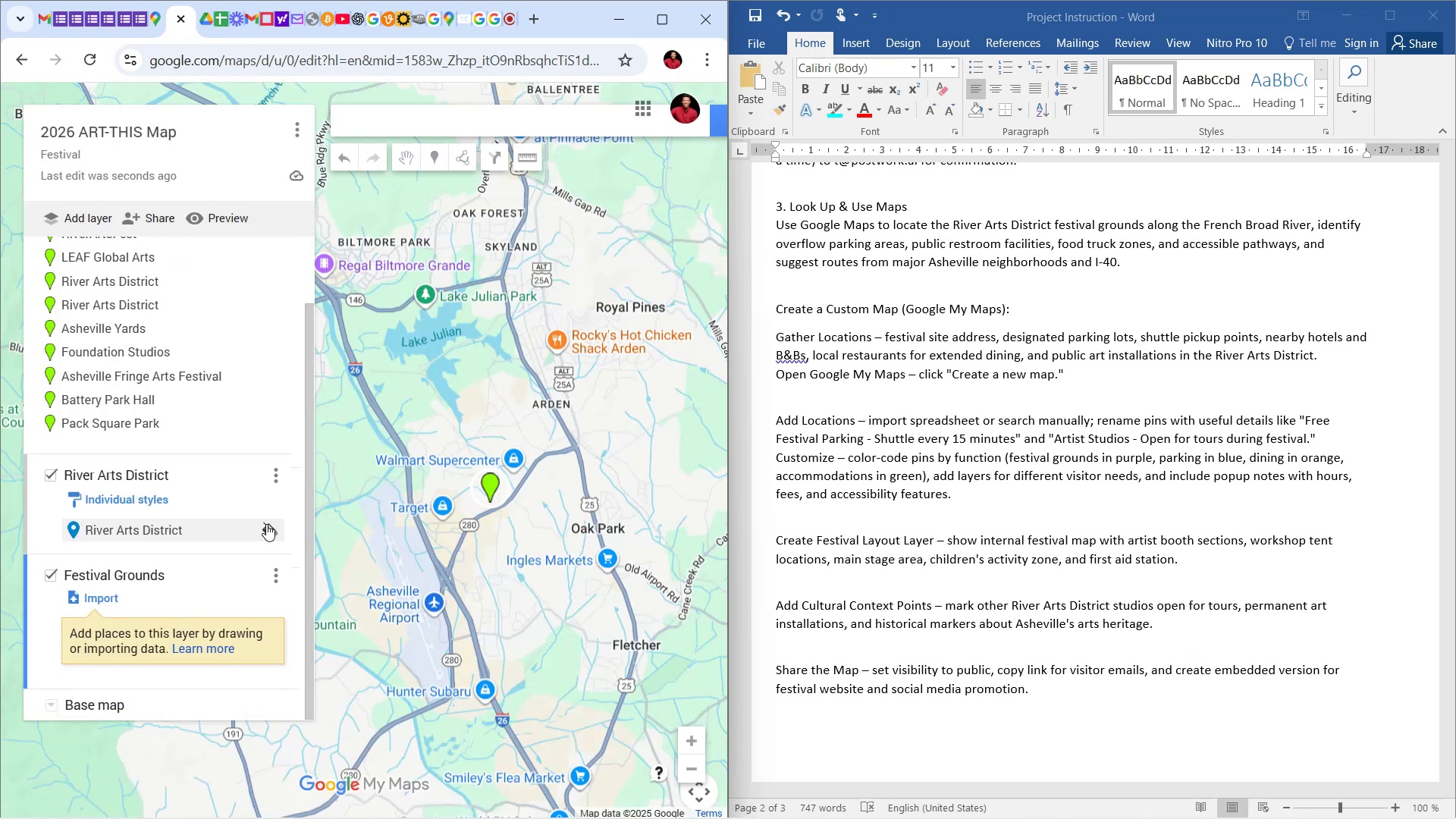 
left_click_drag(start_coordinate=[447, 397], to_coordinate=[475, 447])
 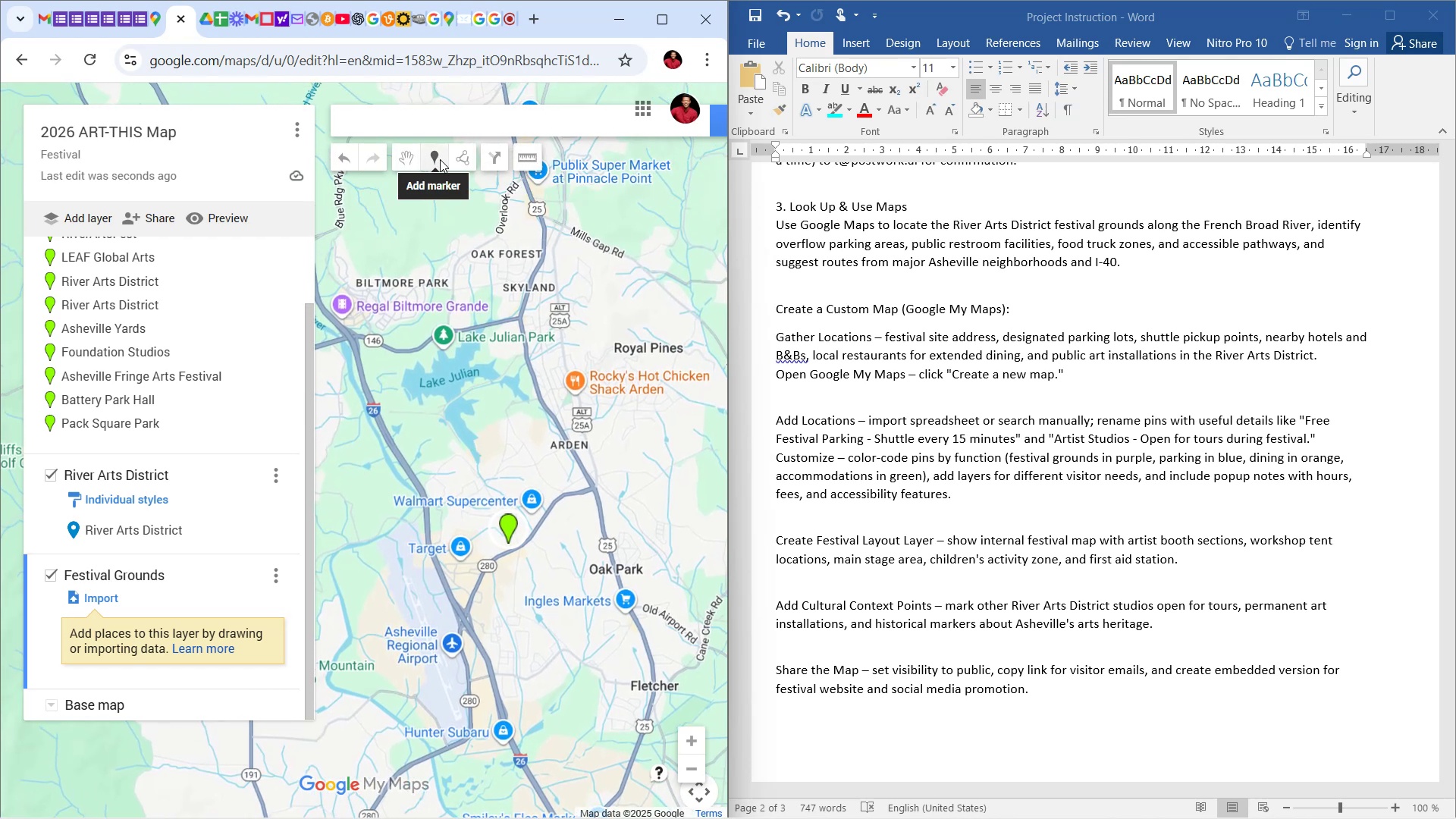 
wait(7.29)
 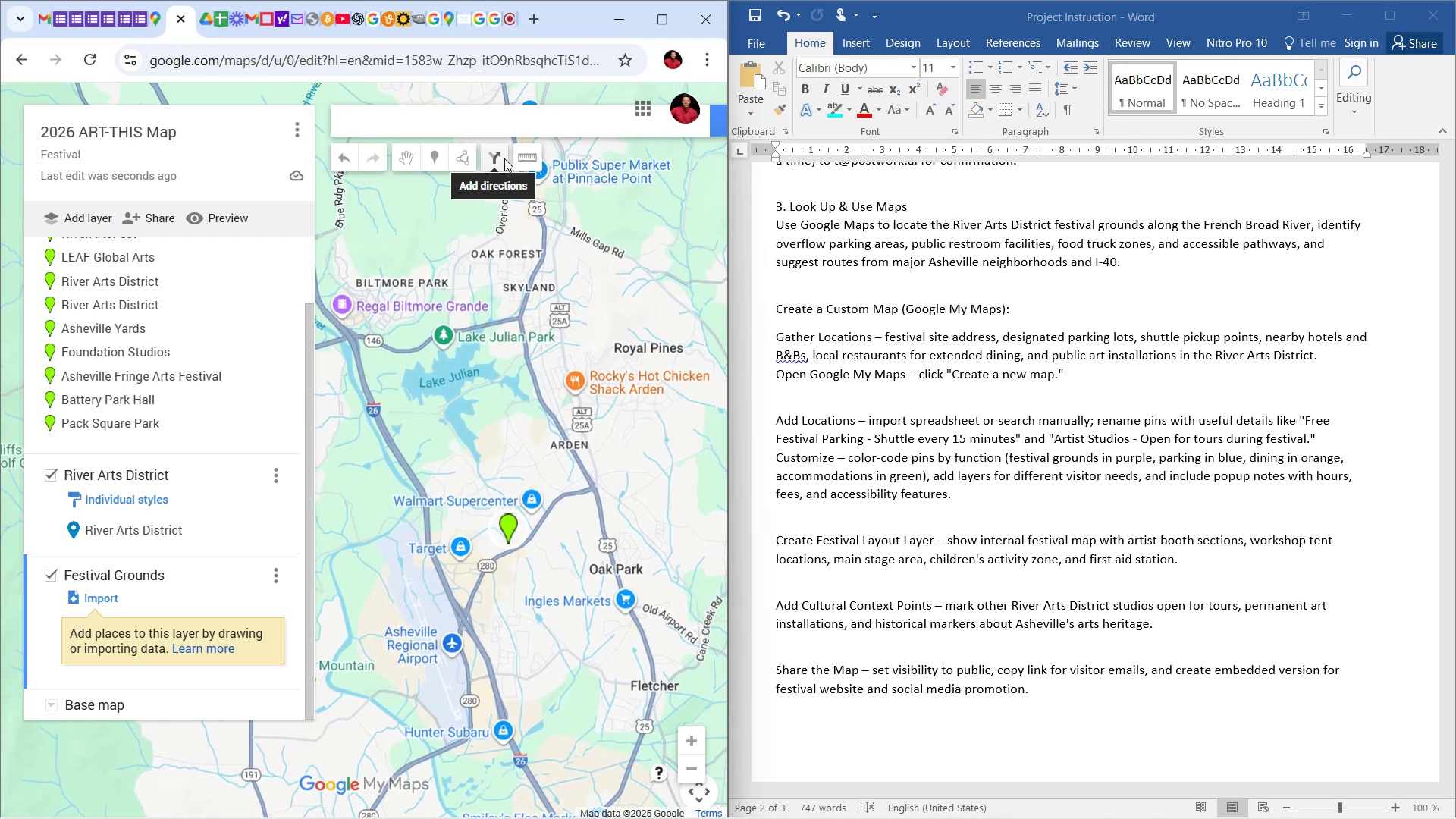 
scroll: coordinate [168, 345], scroll_direction: up, amount: 4.0
 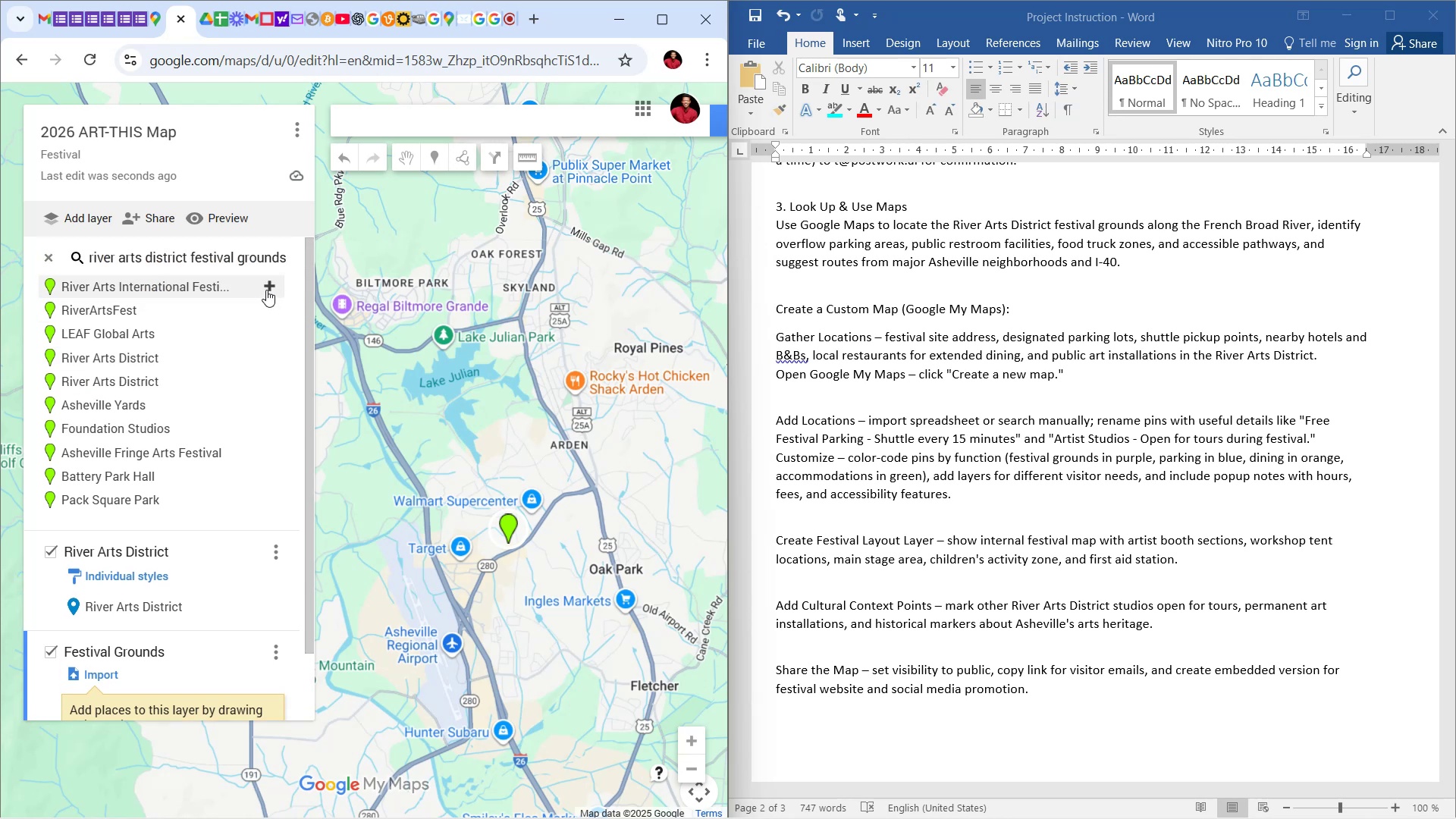 
left_click([266, 289])
 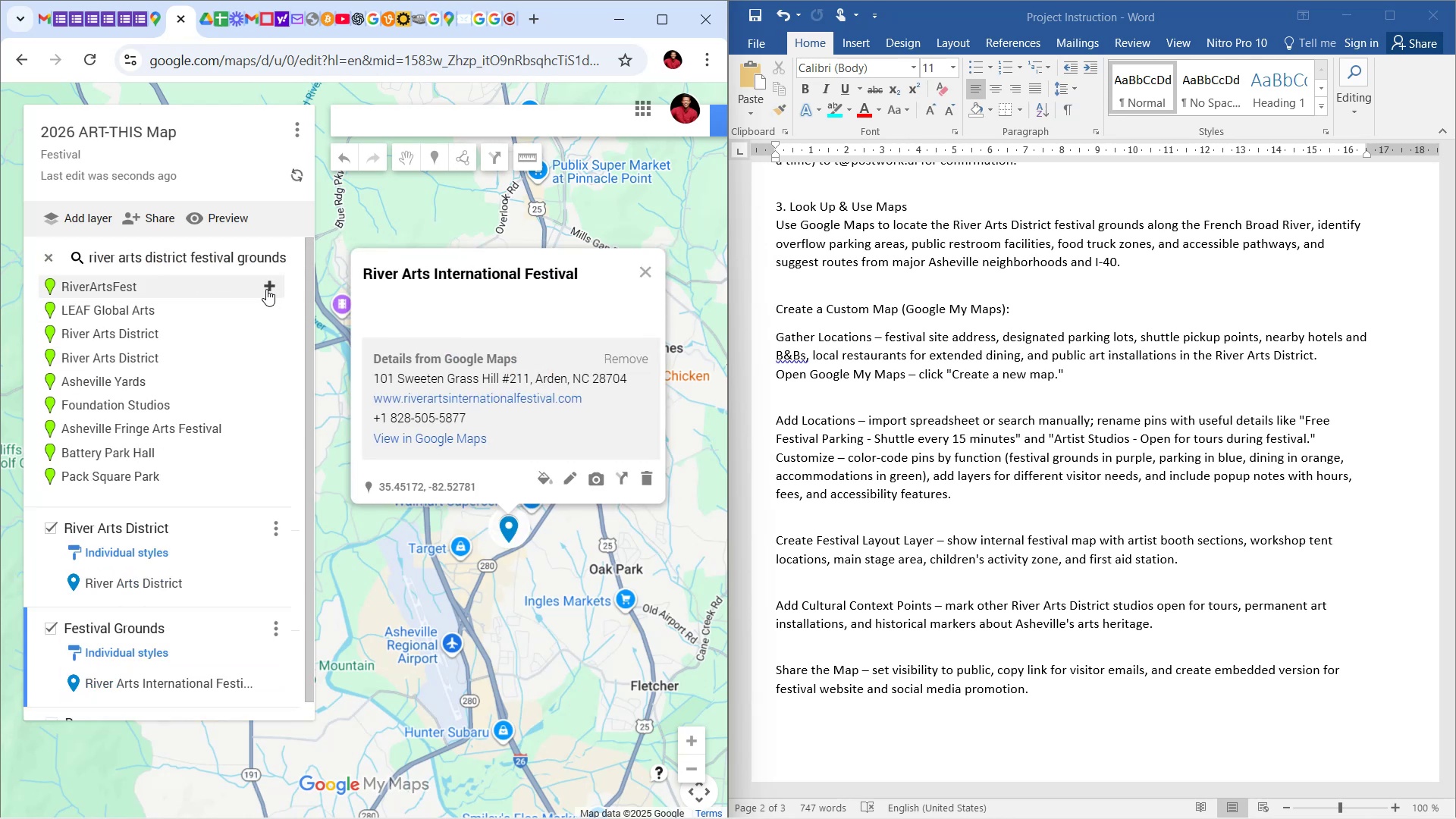 
scroll: coordinate [164, 429], scroll_direction: down, amount: 8.0
 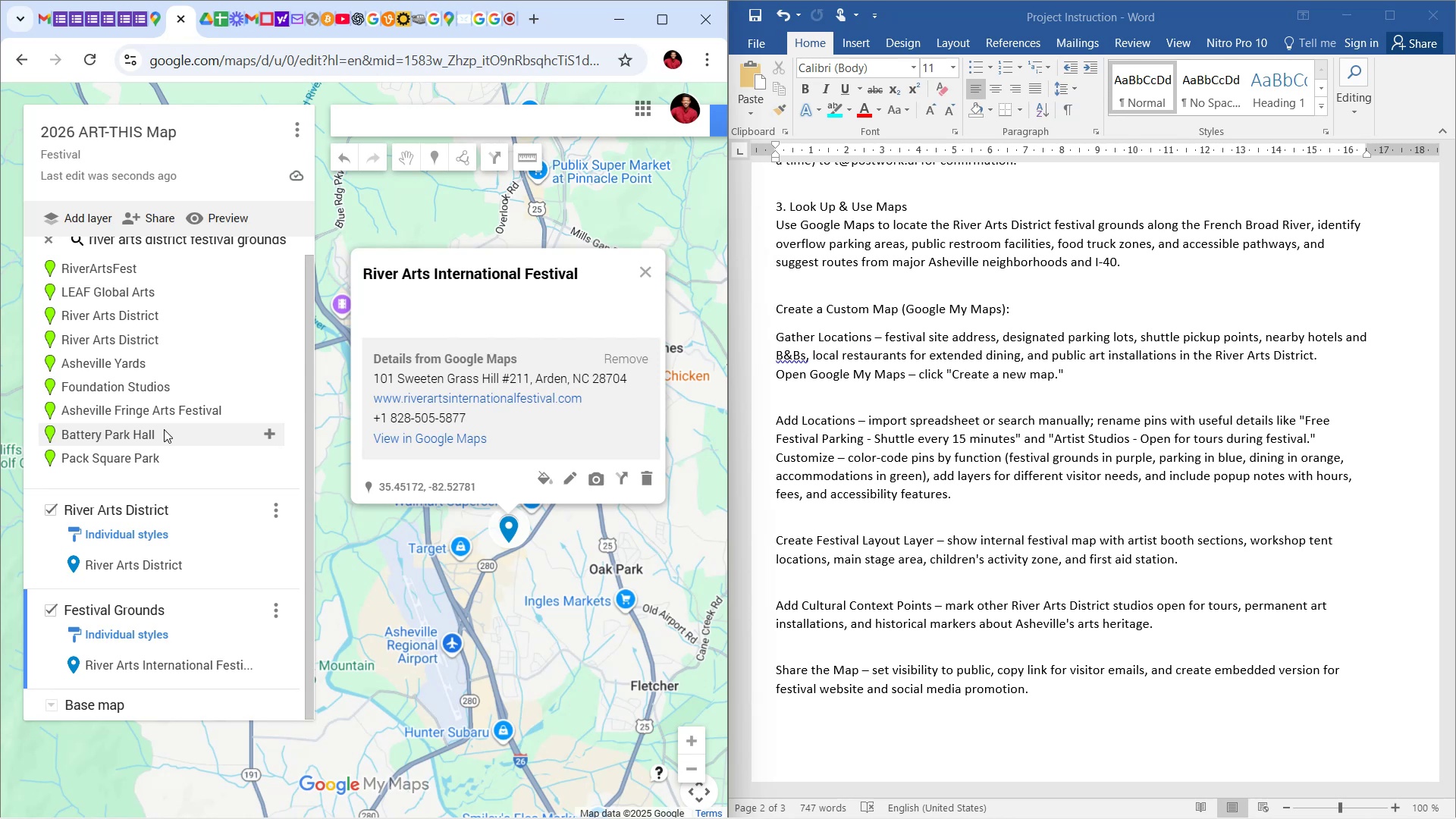 
wait(7.03)
 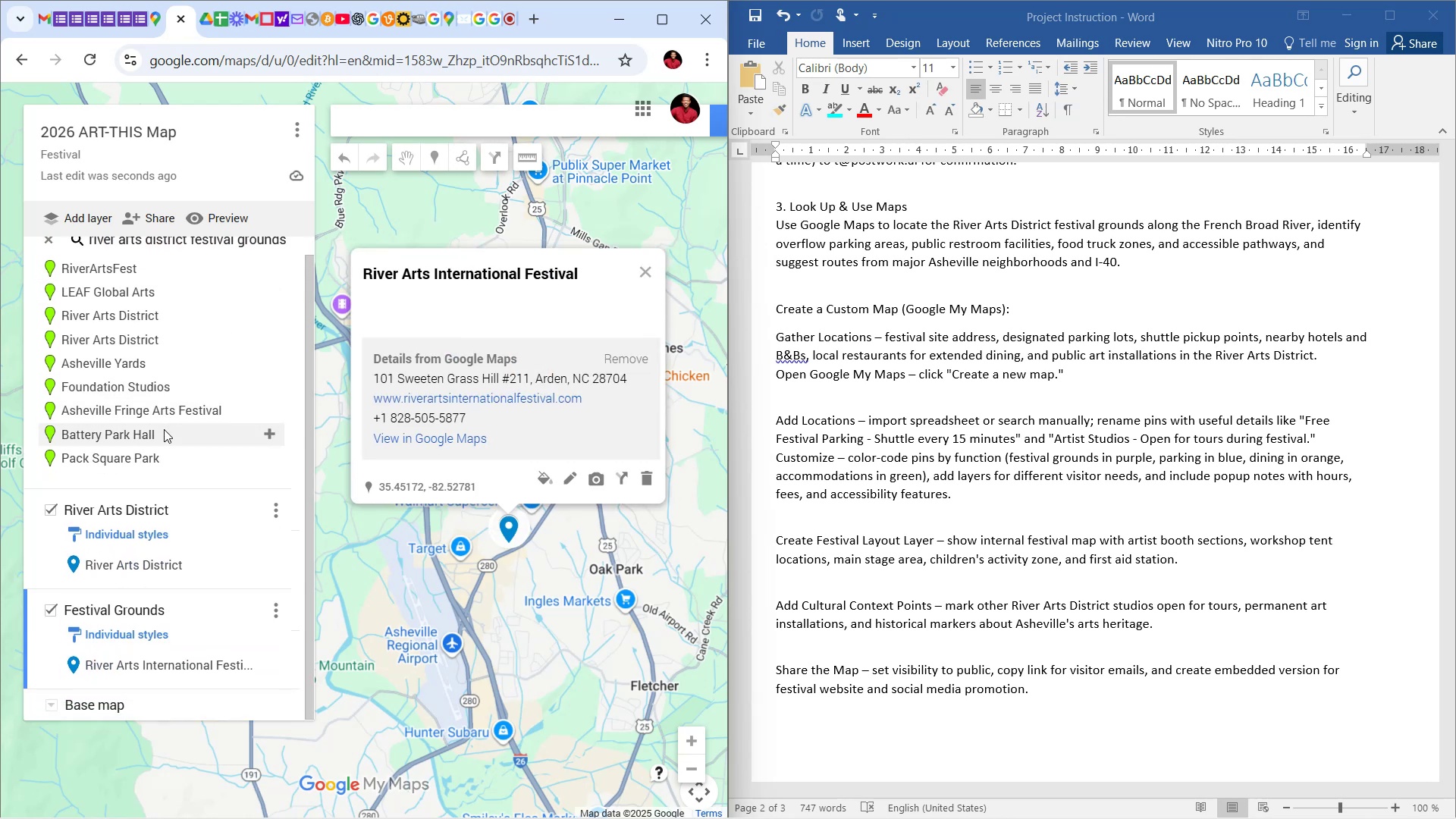 
scroll: coordinate [183, 349], scroll_direction: up, amount: 2.0
 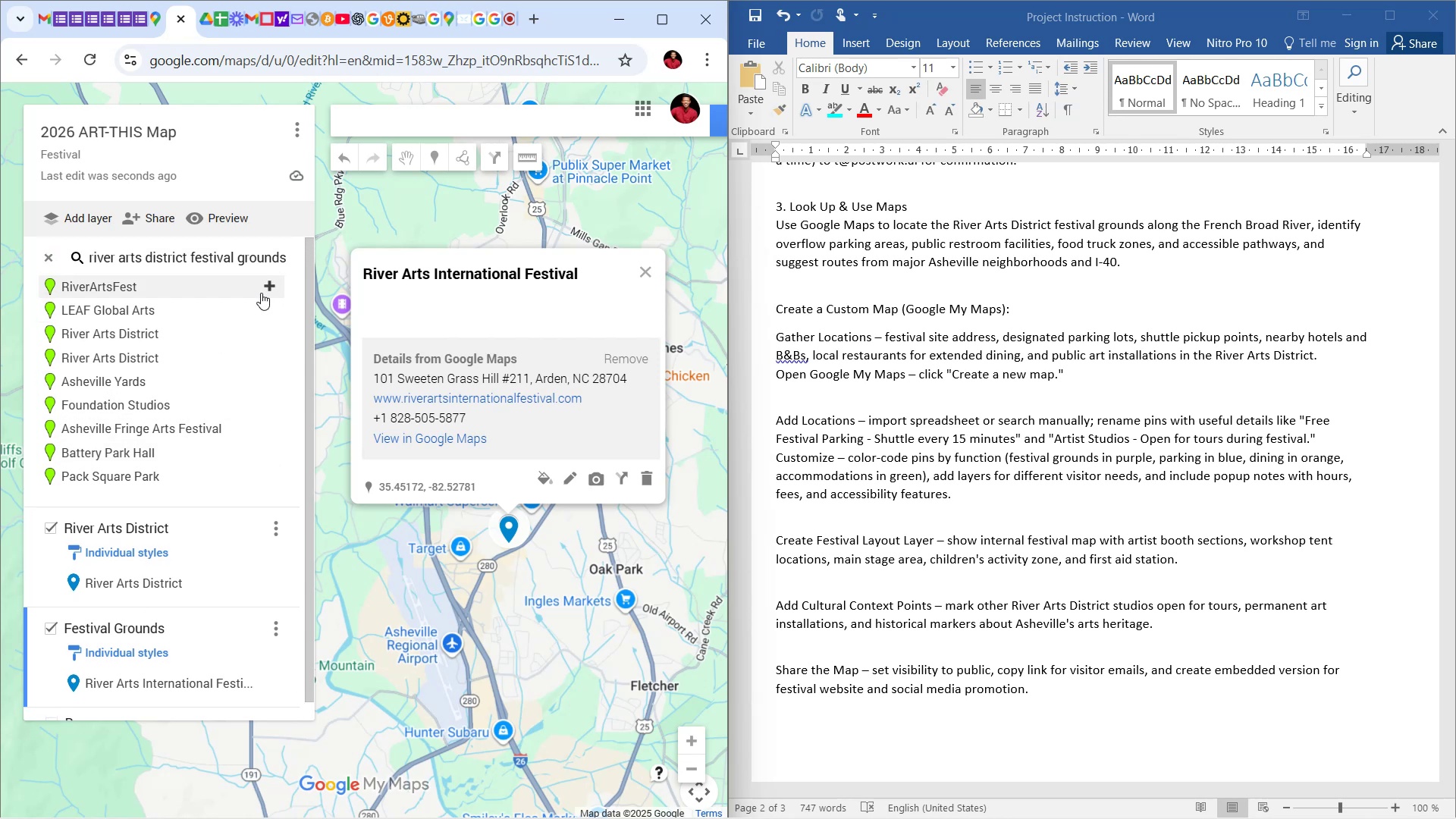 
left_click([275, 284])
 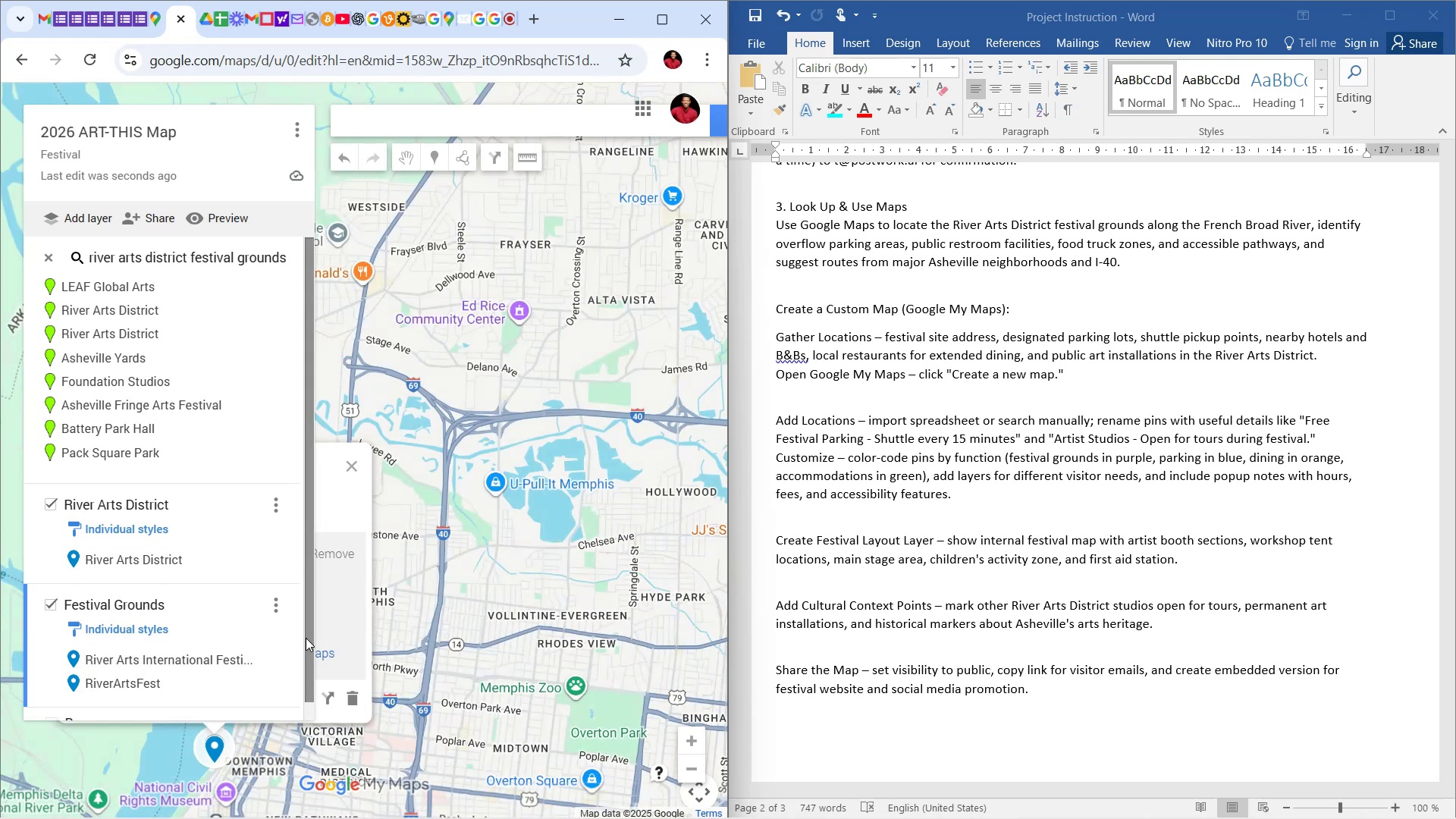 
wait(5.96)
 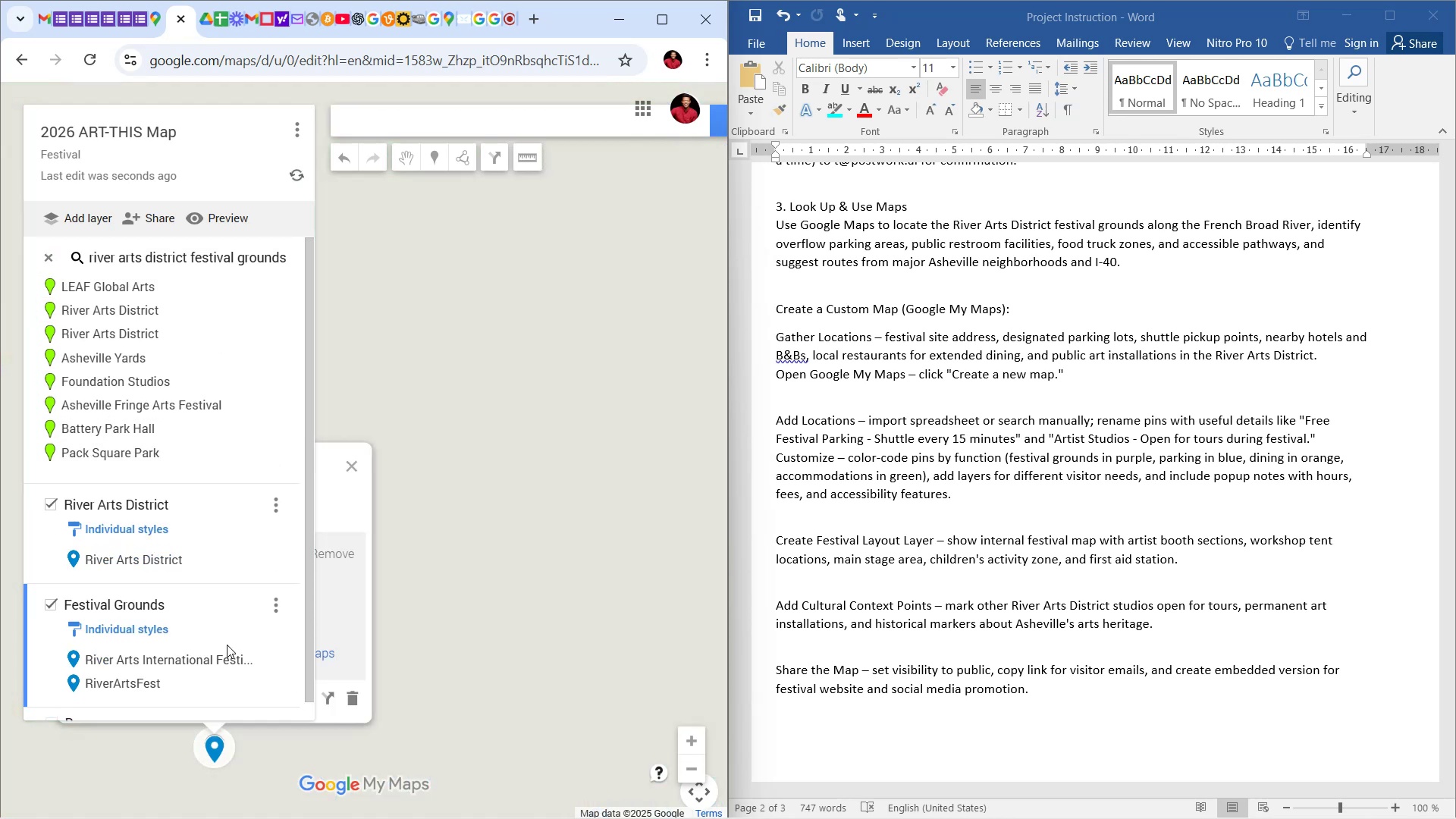 
left_click([272, 606])
 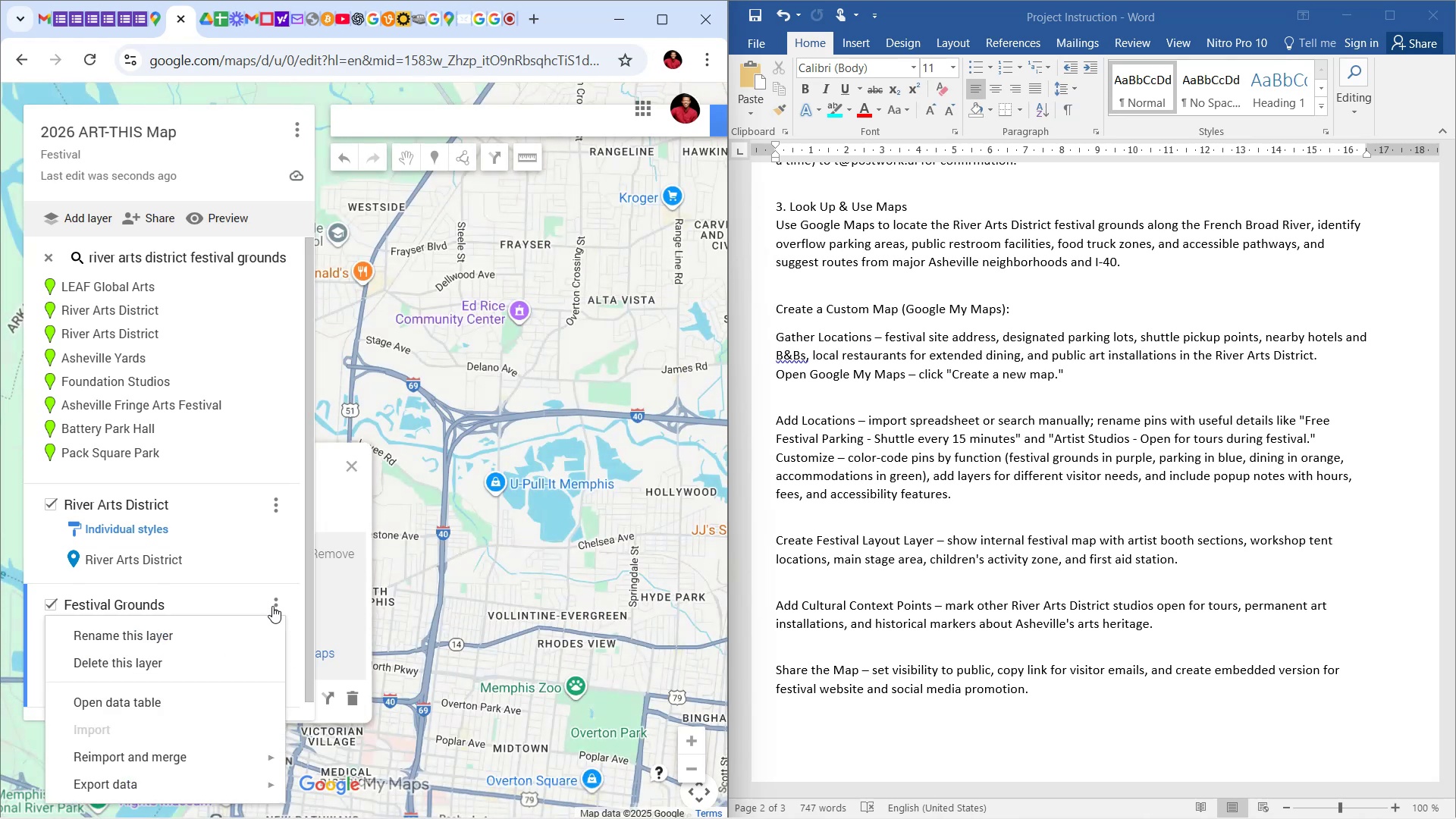 
scroll: coordinate [181, 685], scroll_direction: down, amount: 5.0
 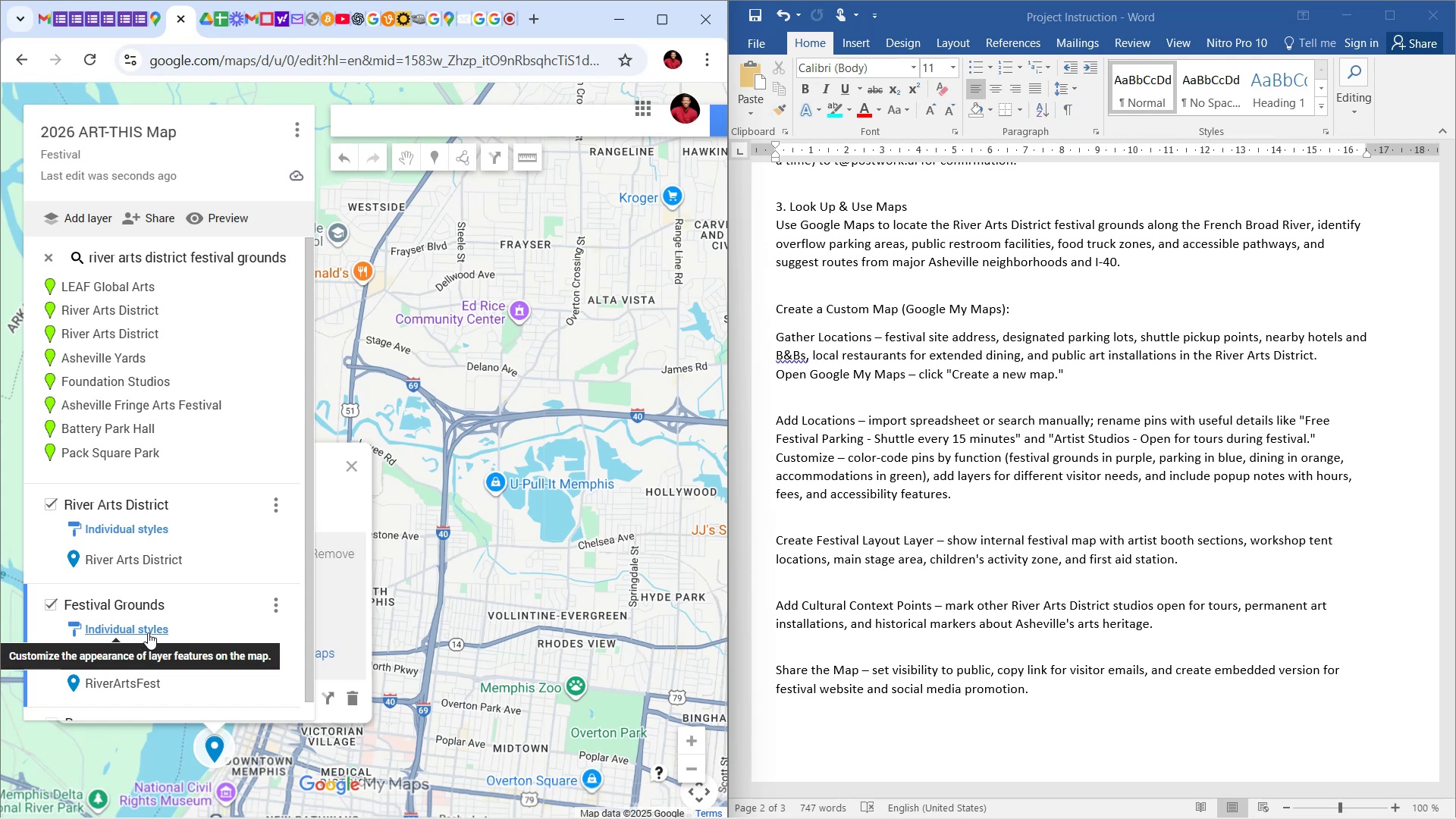 
wait(5.68)
 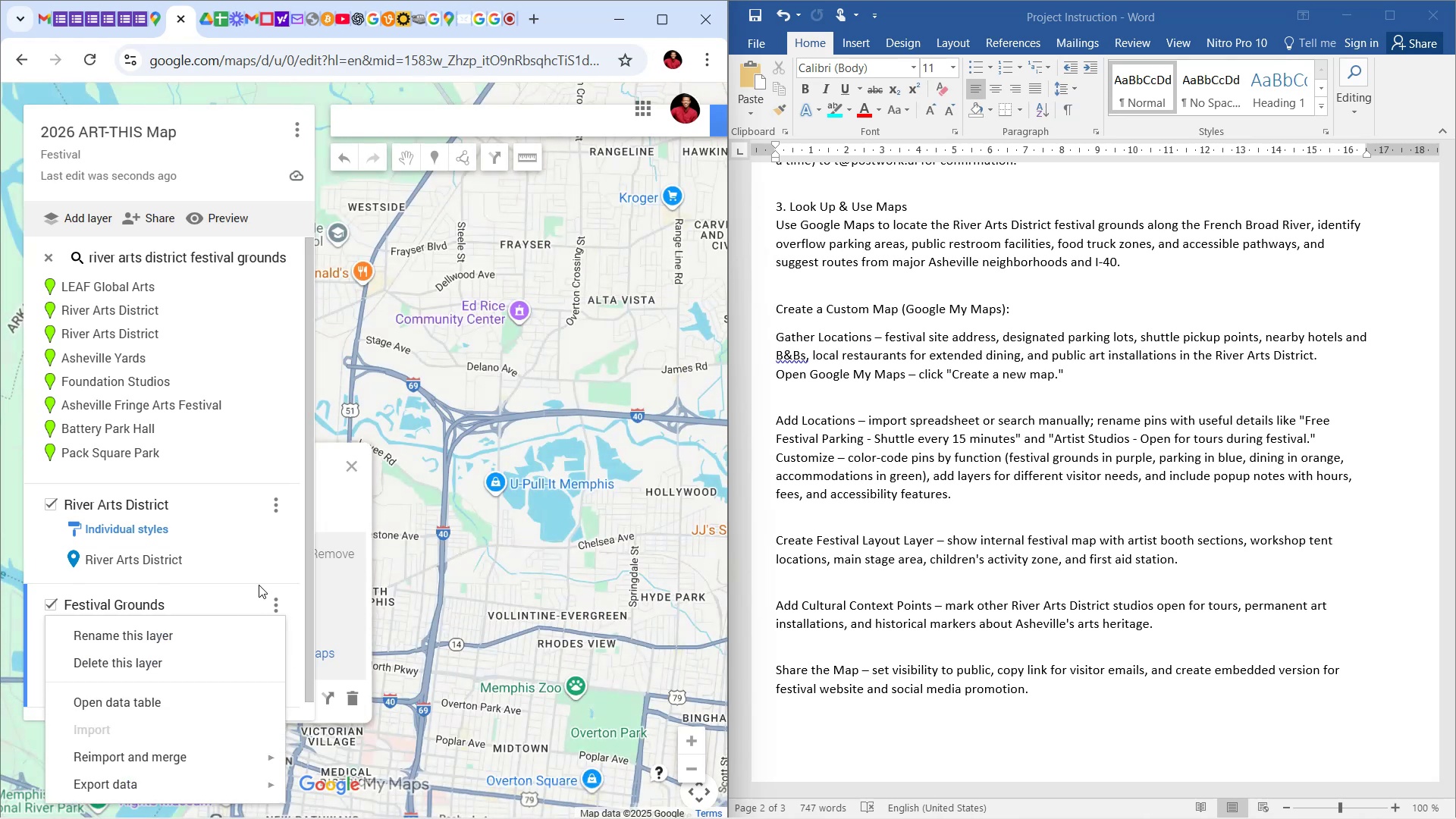 
left_click([148, 632])
 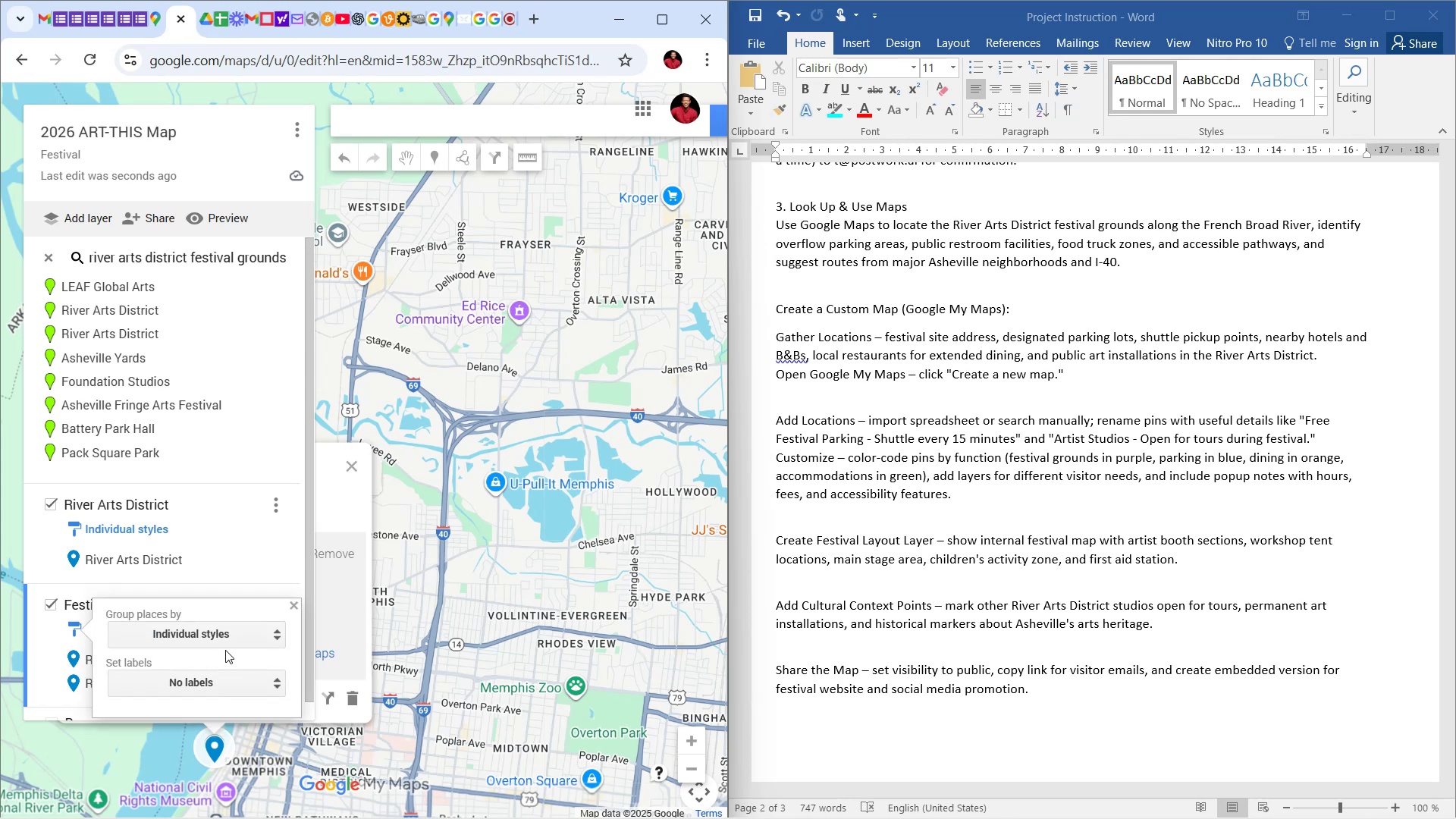 
left_click([224, 645])
 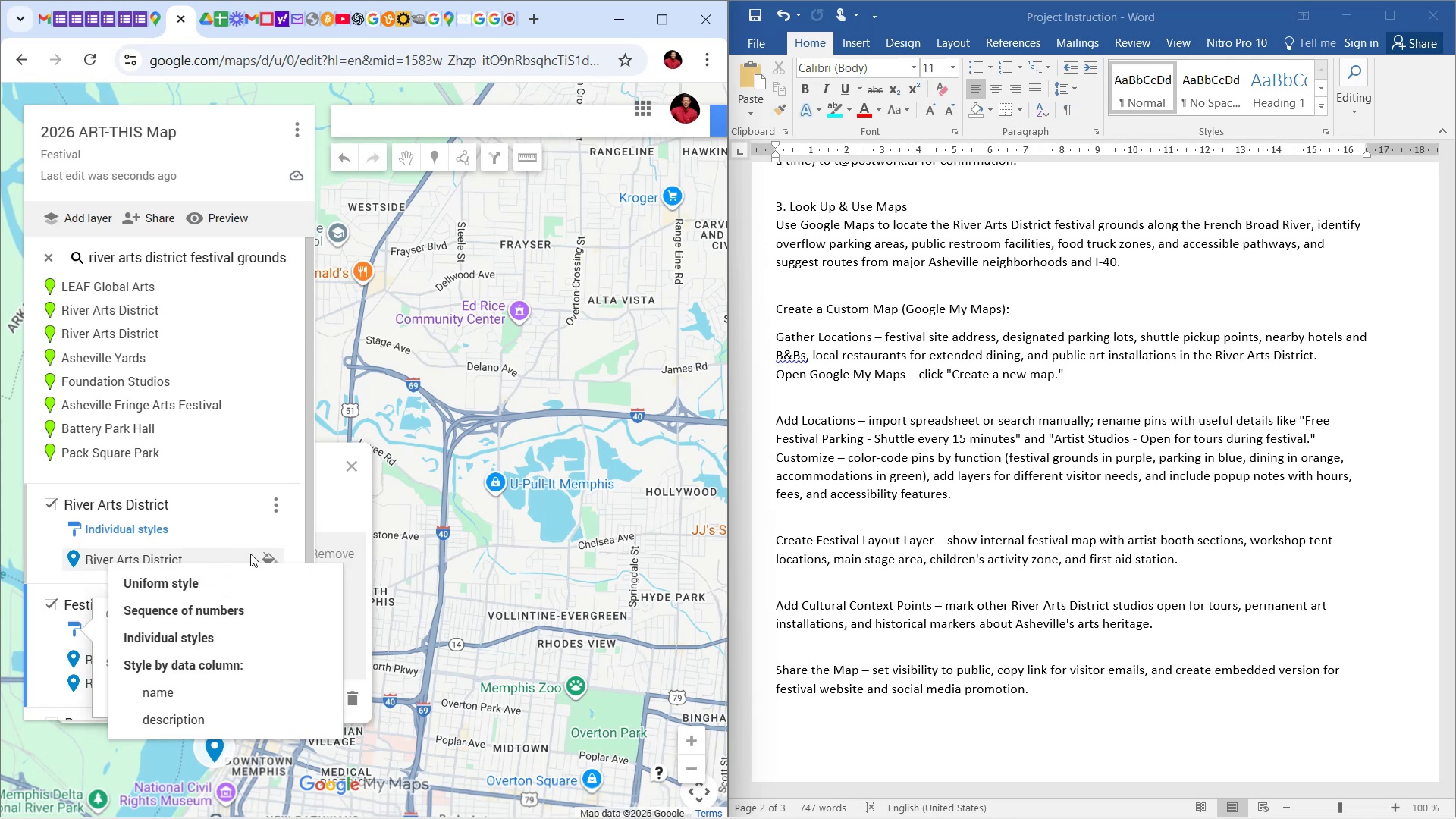 
left_click([265, 583])
 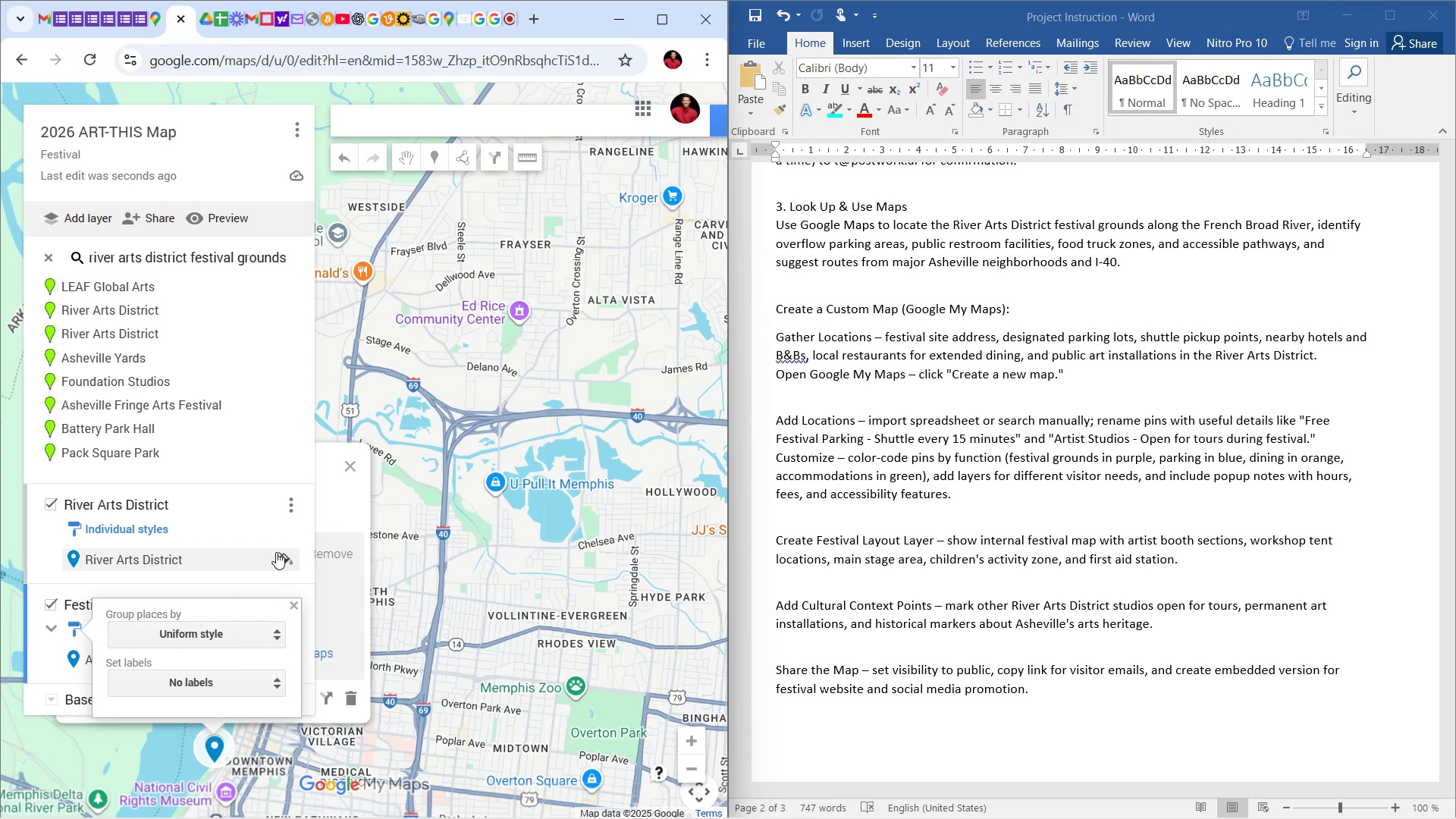 
left_click([289, 581])
 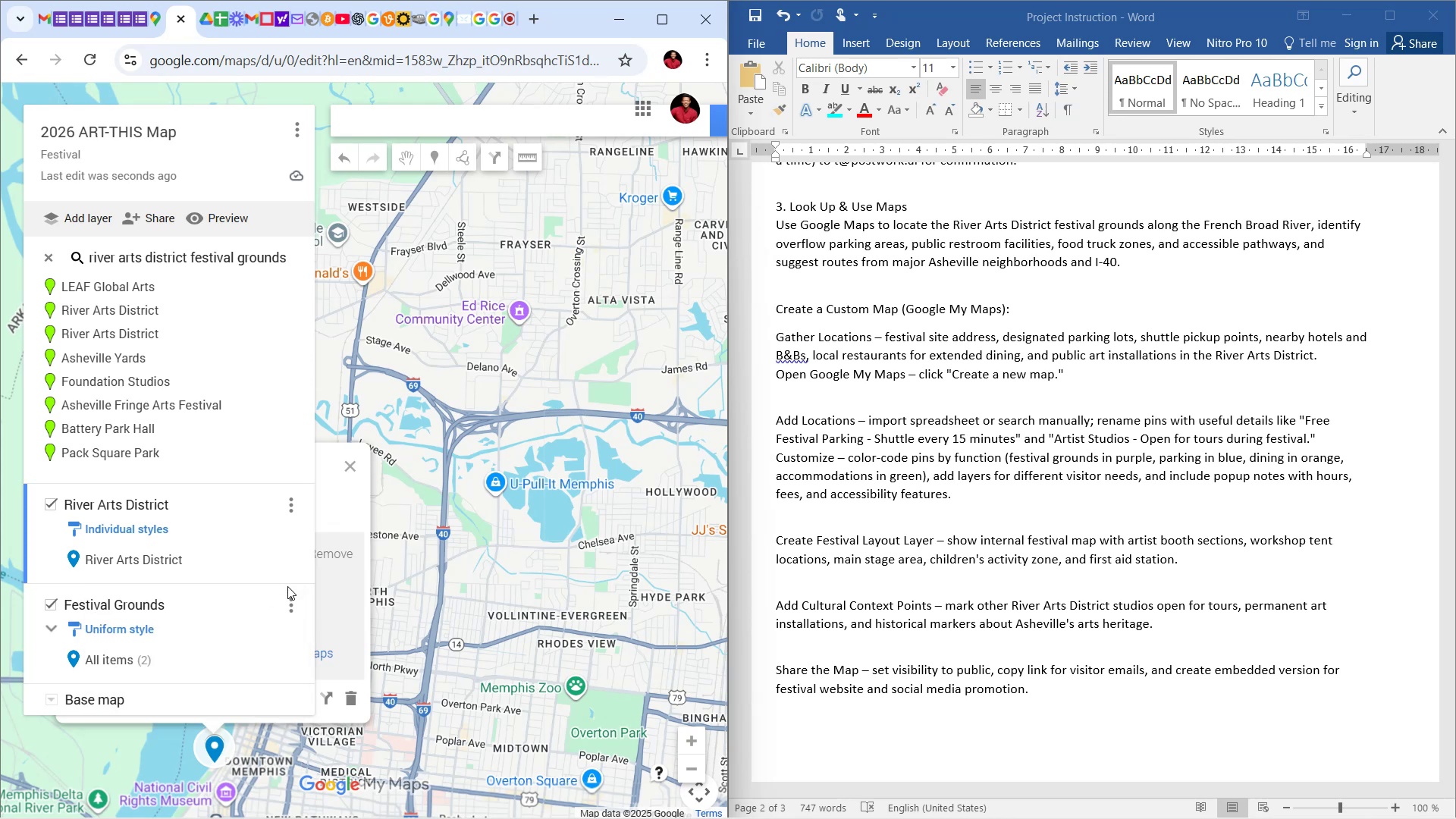 
scroll: coordinate [248, 636], scroll_direction: down, amount: 1.0
 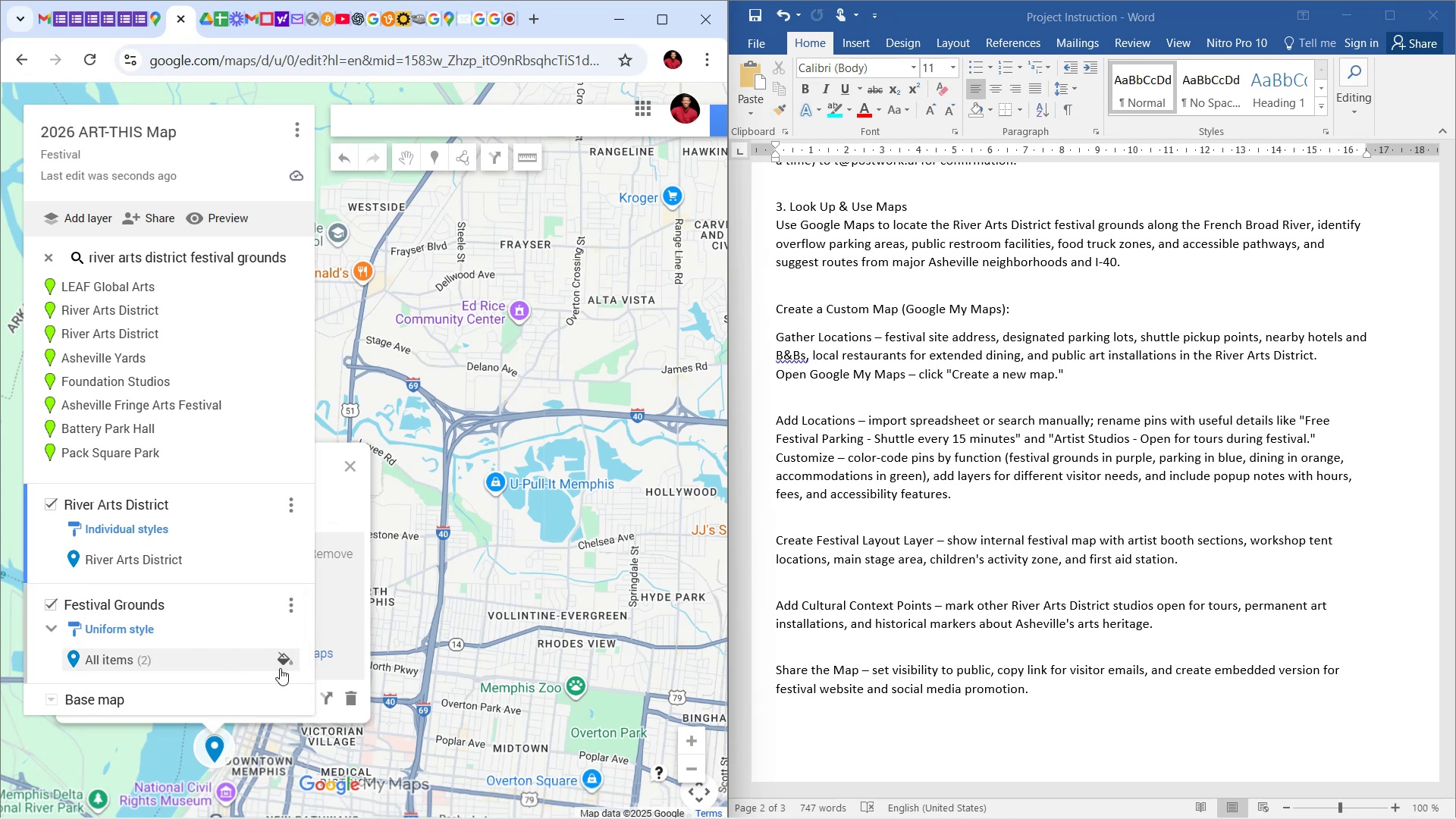 
left_click([287, 664])
 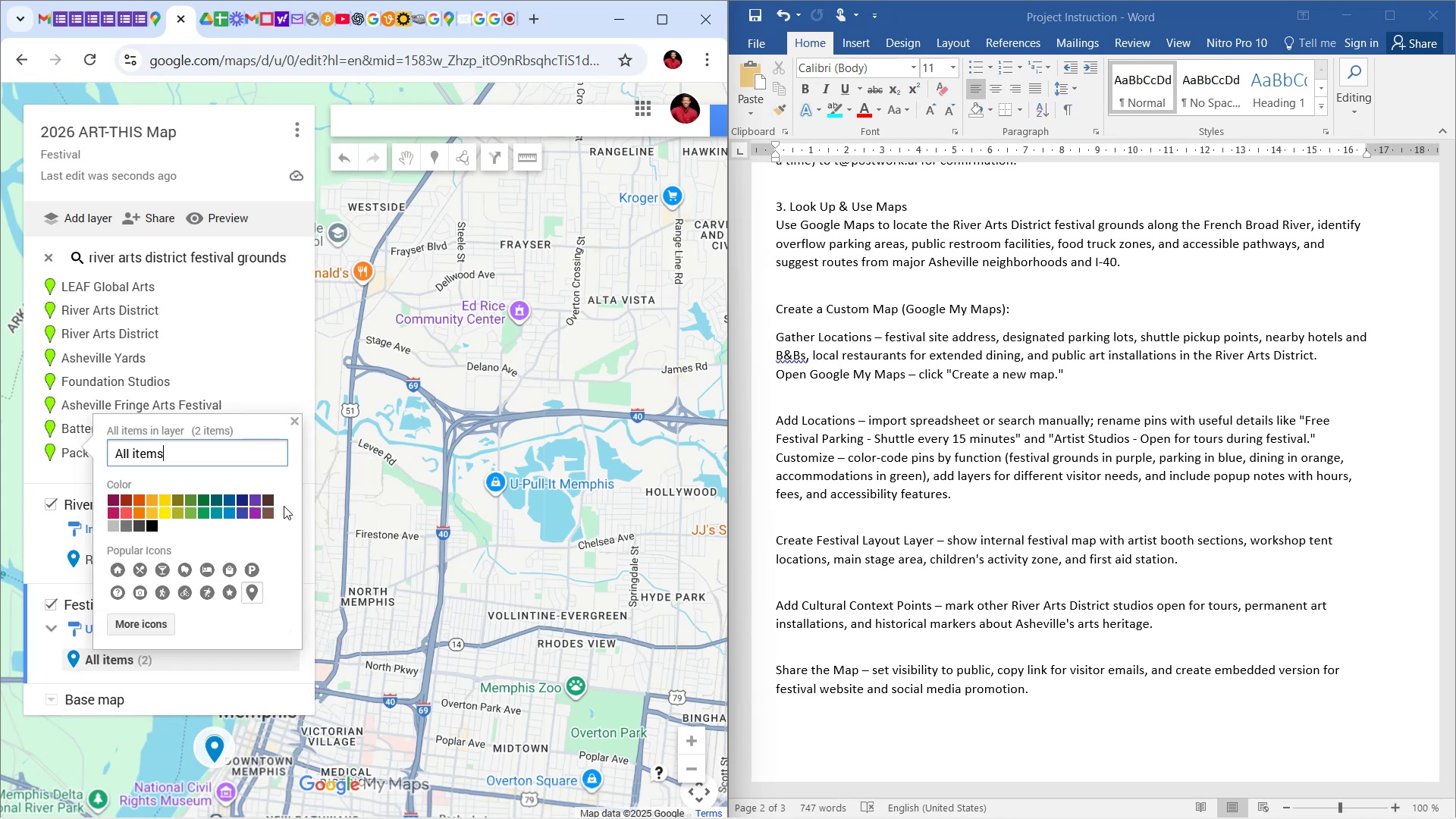 
left_click([268, 517])
 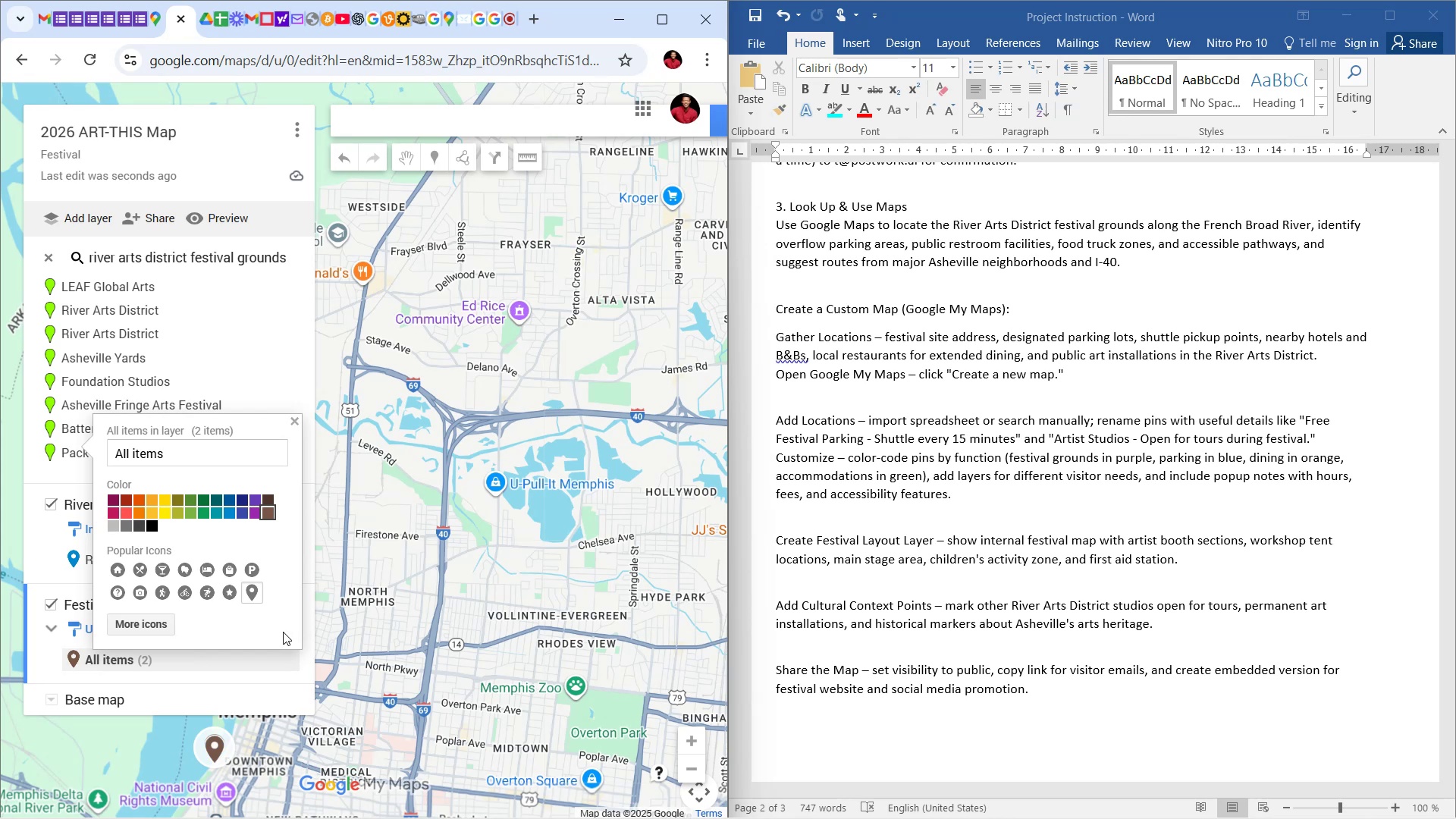 
left_click([290, 467])
 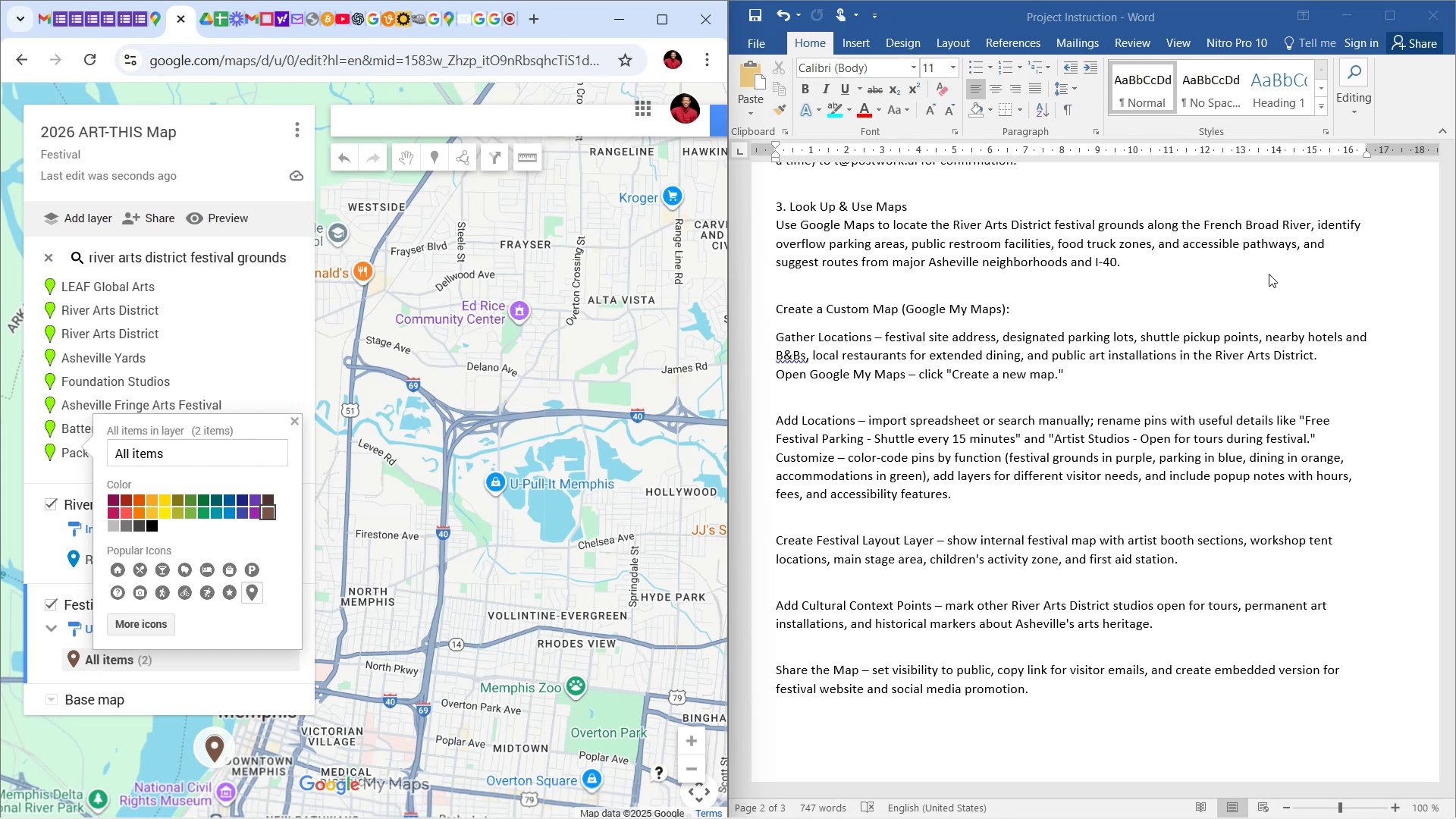 
wait(44.71)
 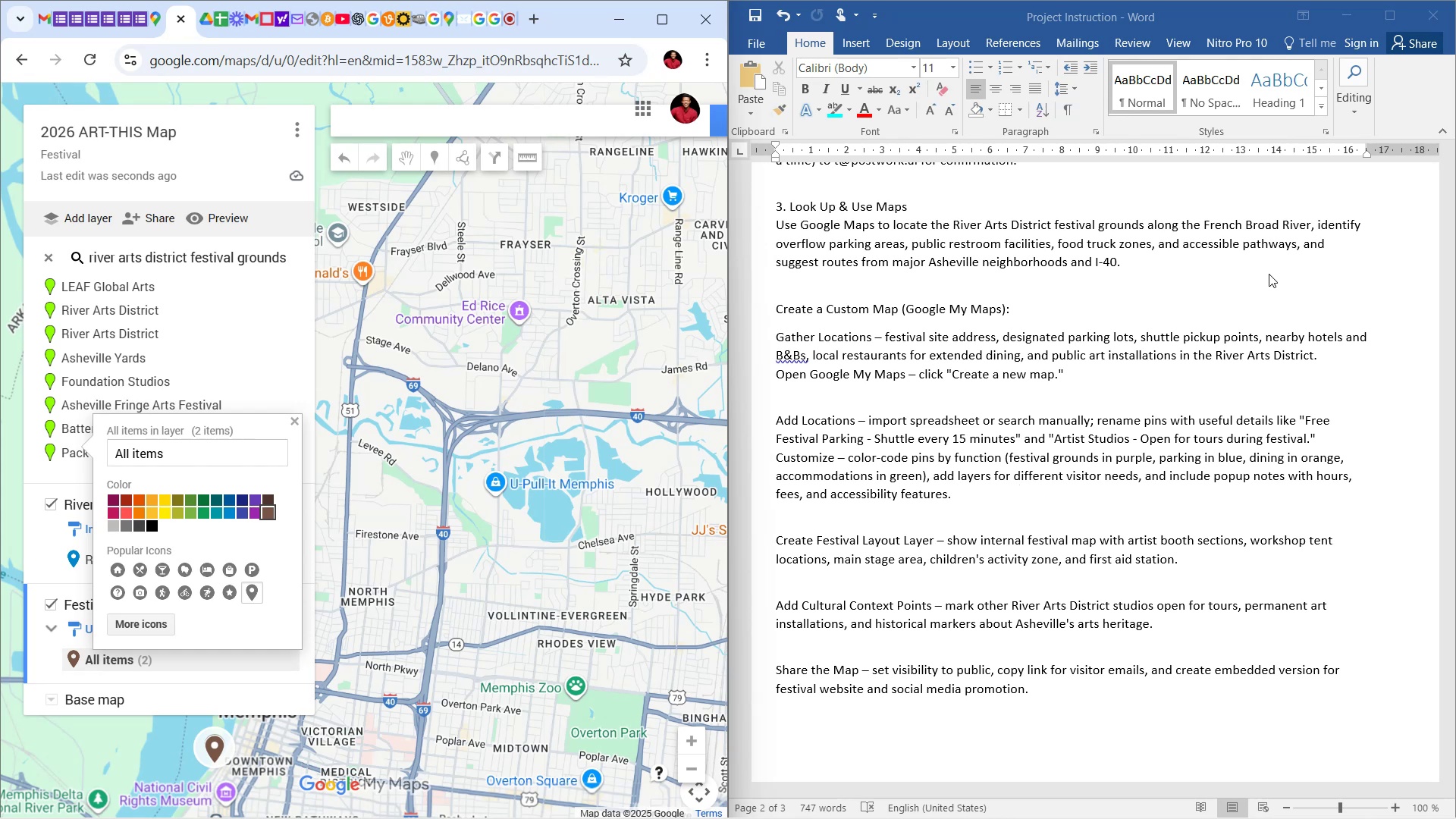 
left_click([635, 797])
 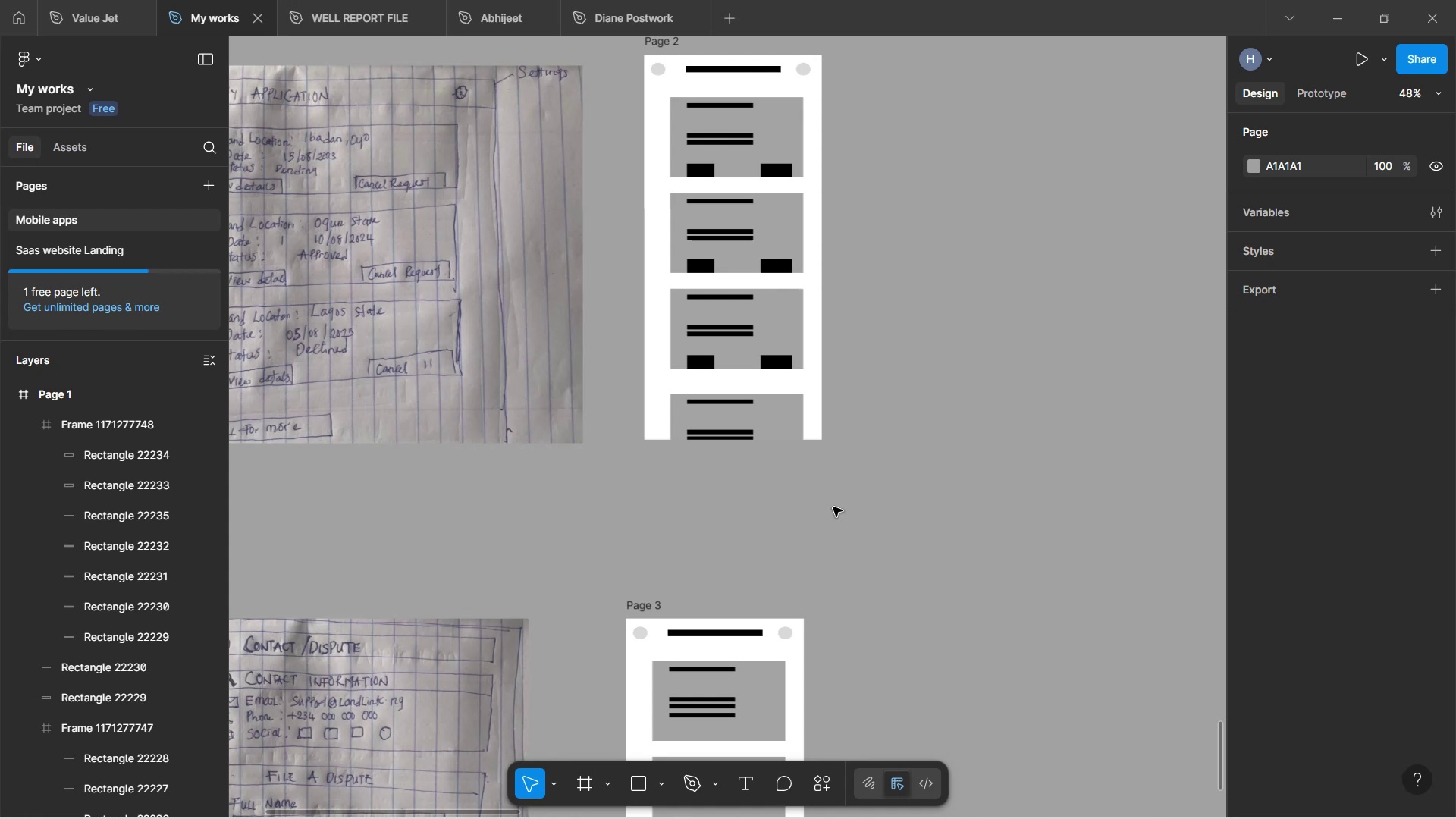 
wait(6.88)
 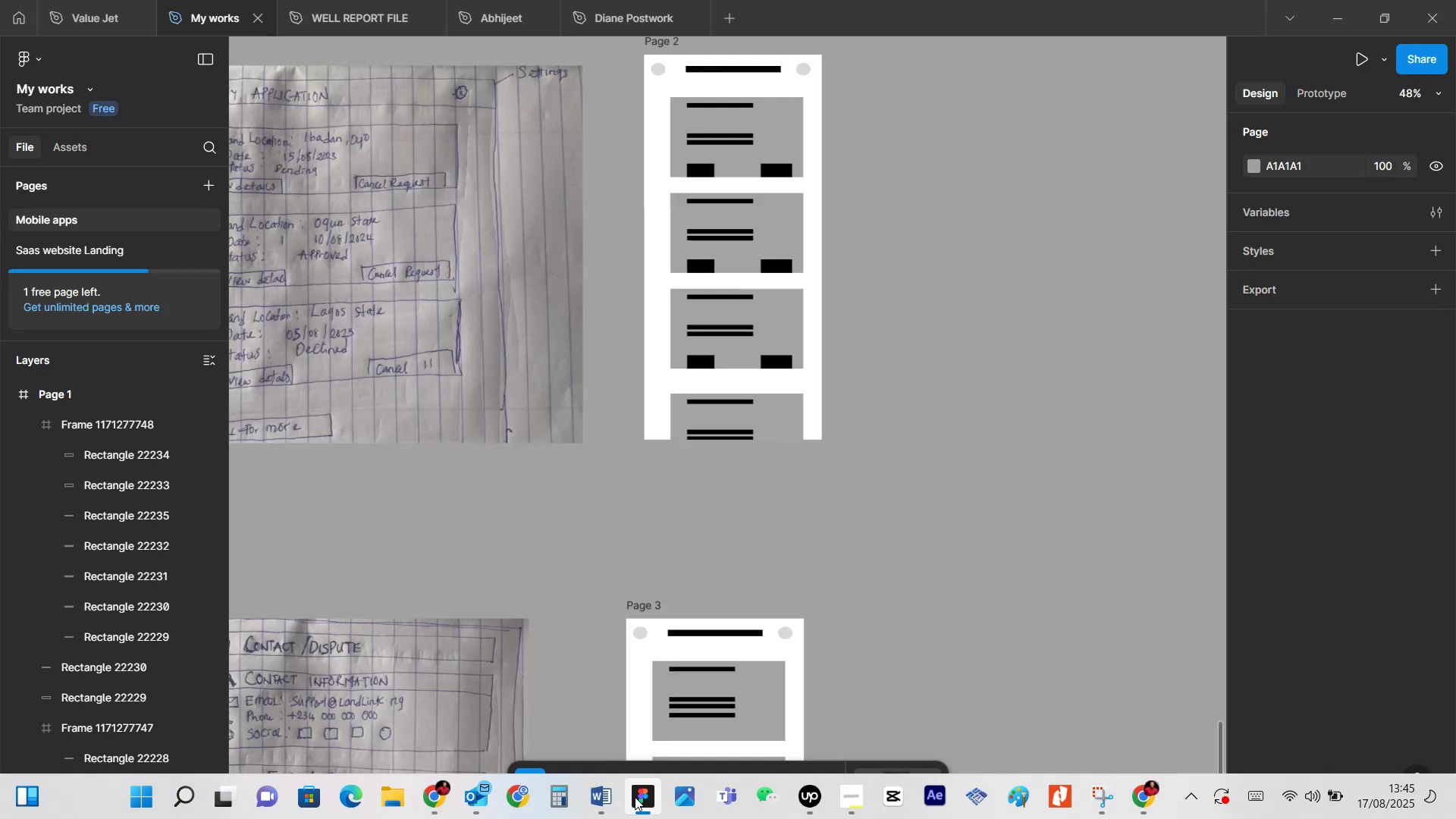 
scroll: coordinate [907, 403], scroll_direction: up, amount: 1.0
 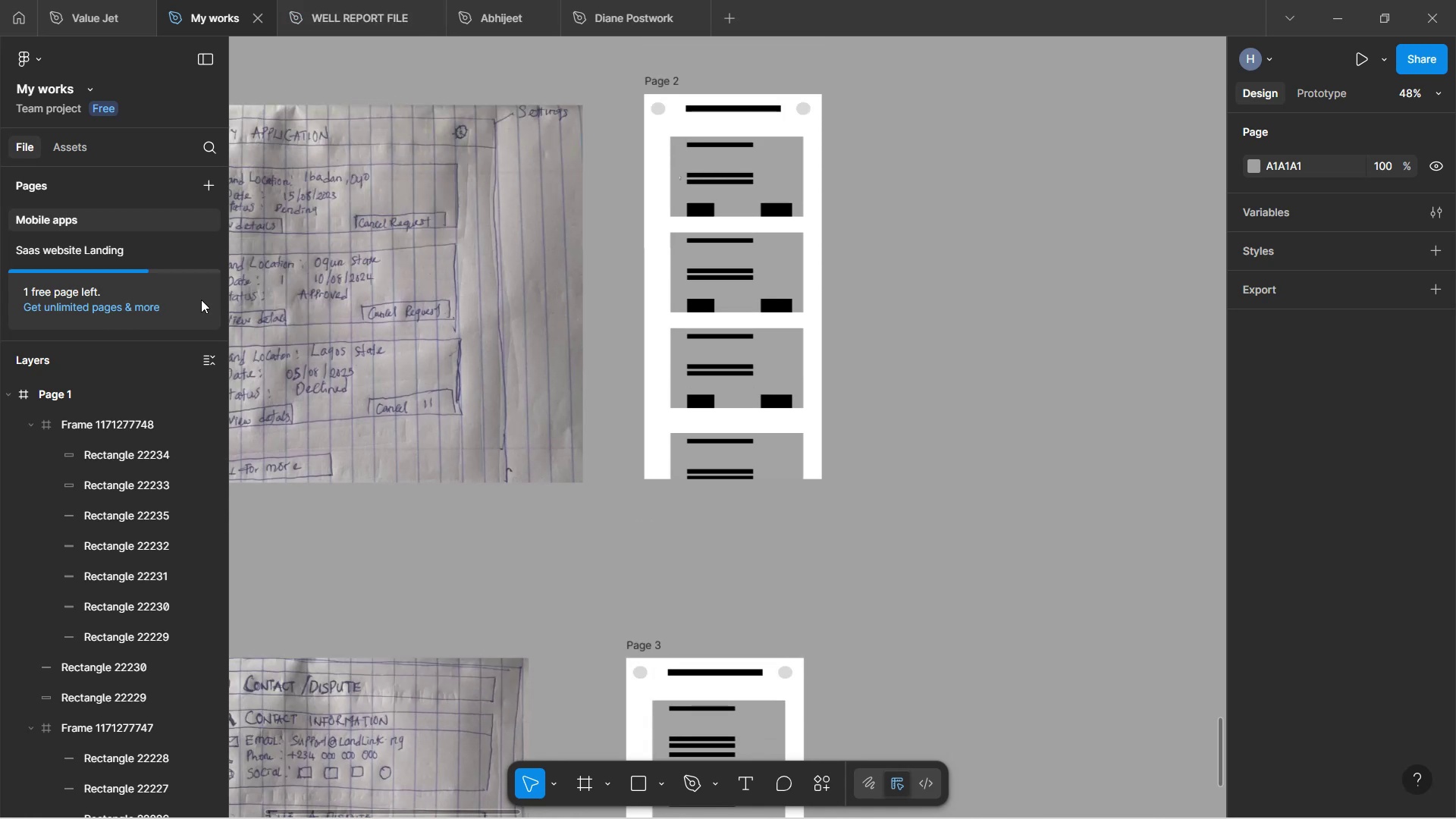 
left_click([1282, 52])
 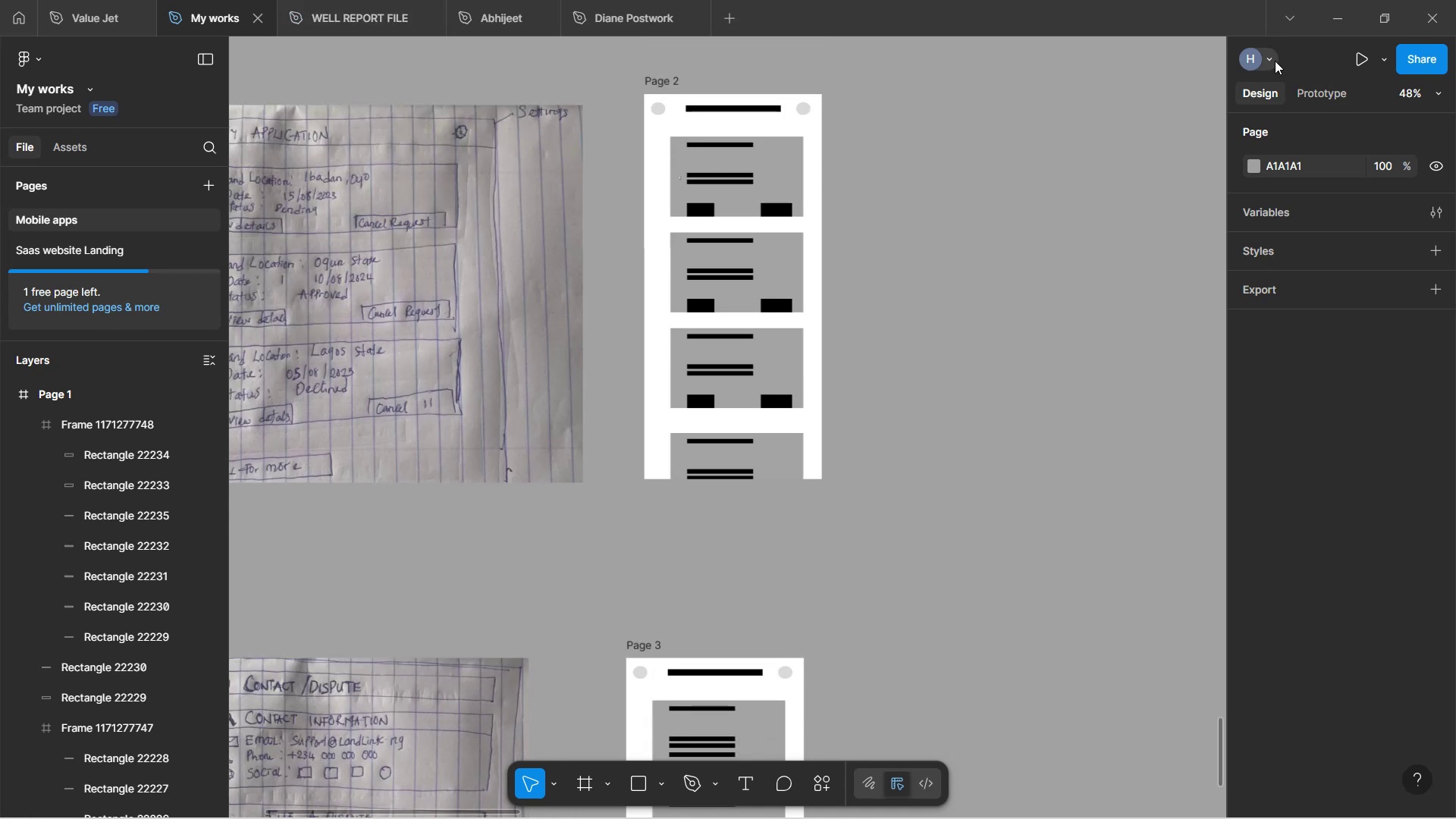 
left_click([1275, 61])
 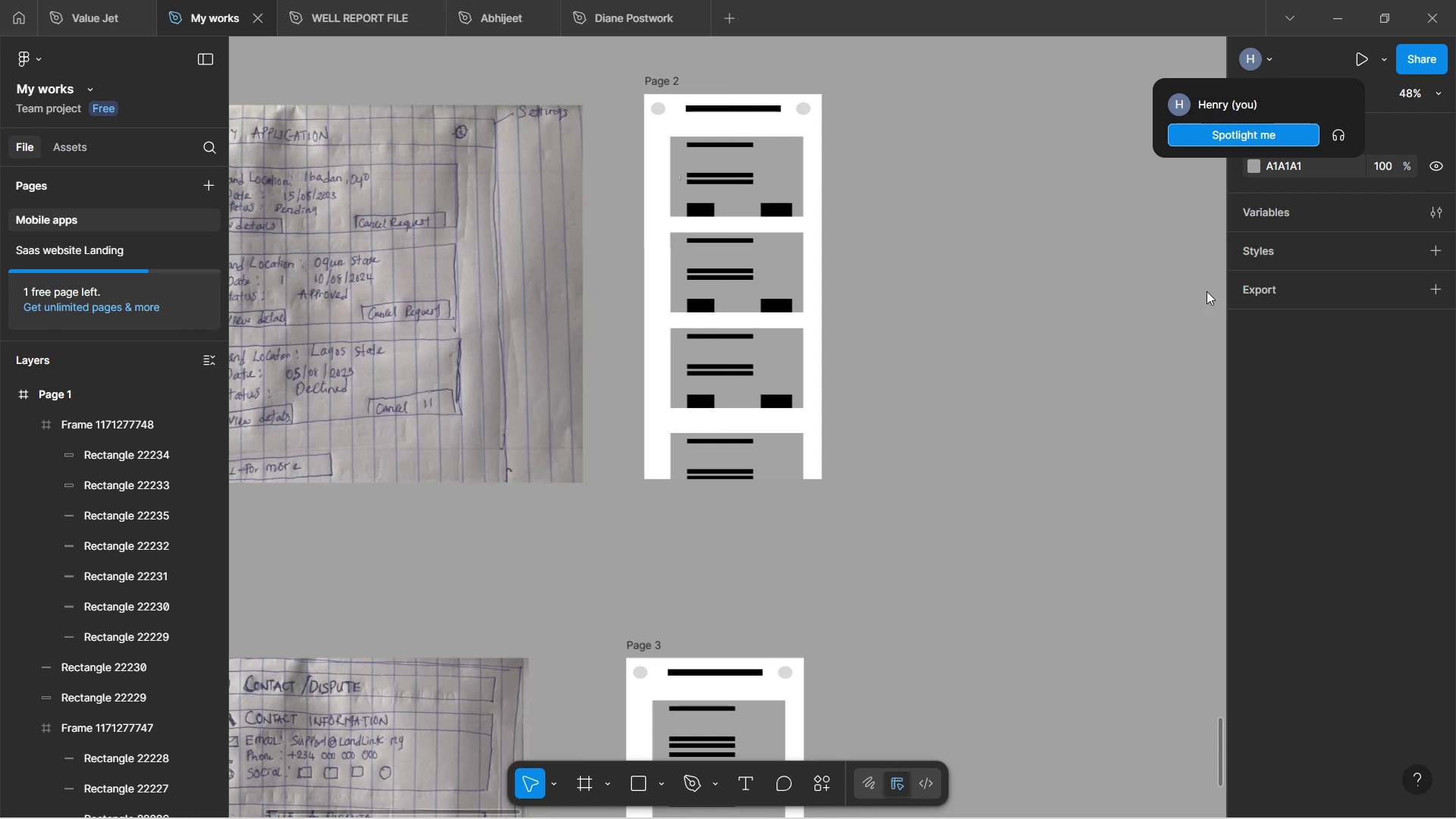 
left_click([1185, 372])
 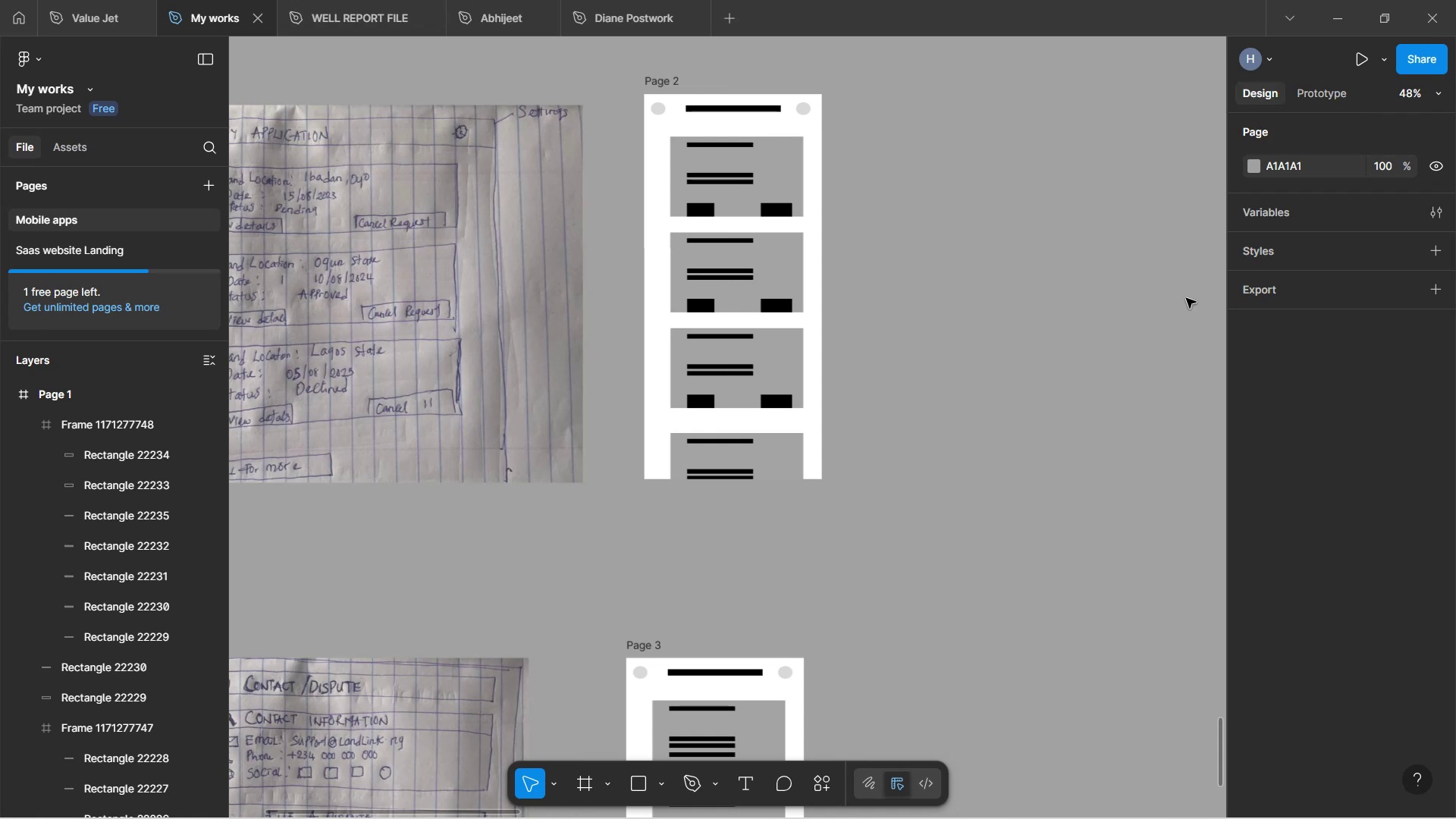 
scroll: coordinate [1041, 343], scroll_direction: up, amount: 5.0
 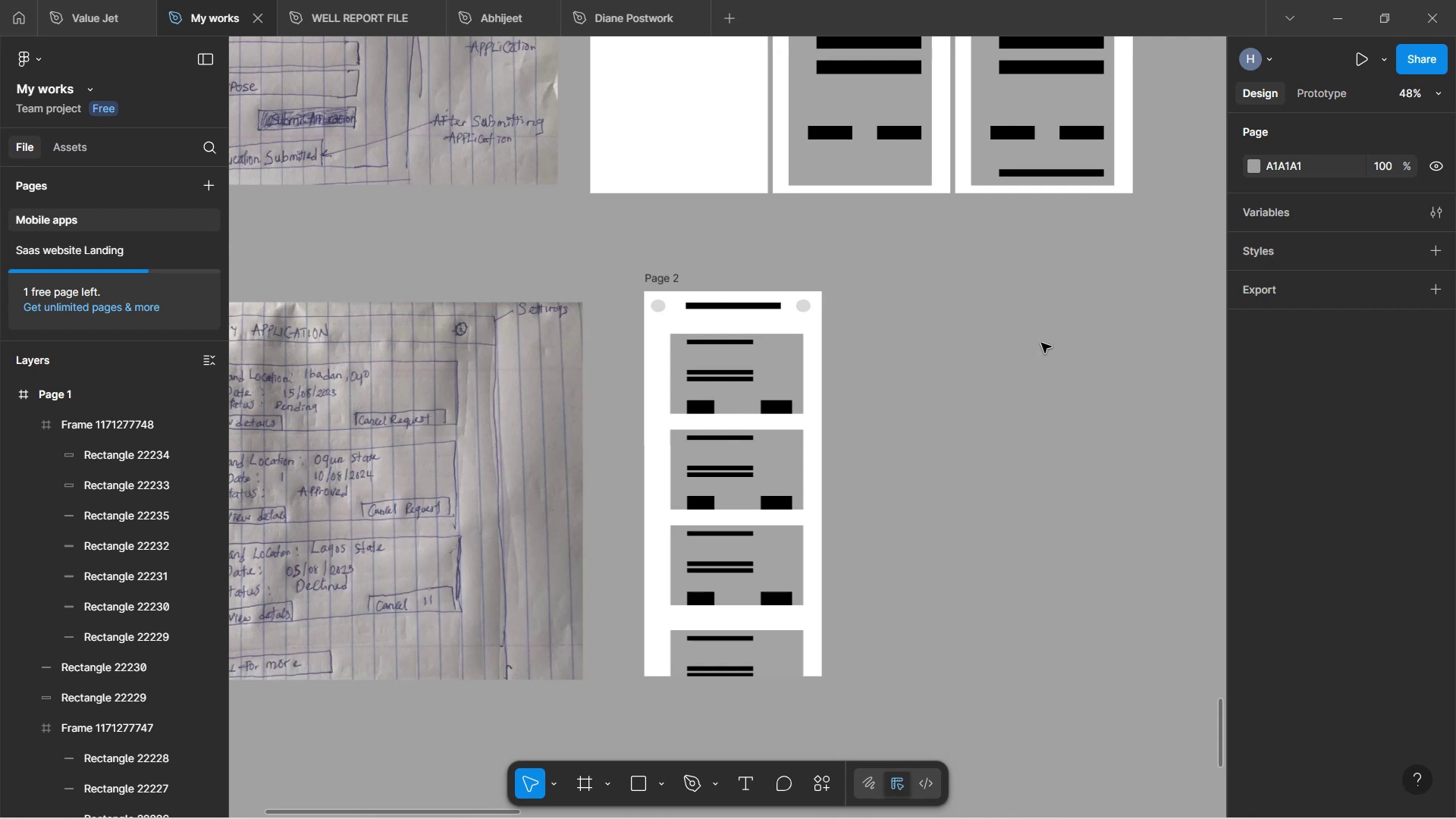 
wait(11.79)
 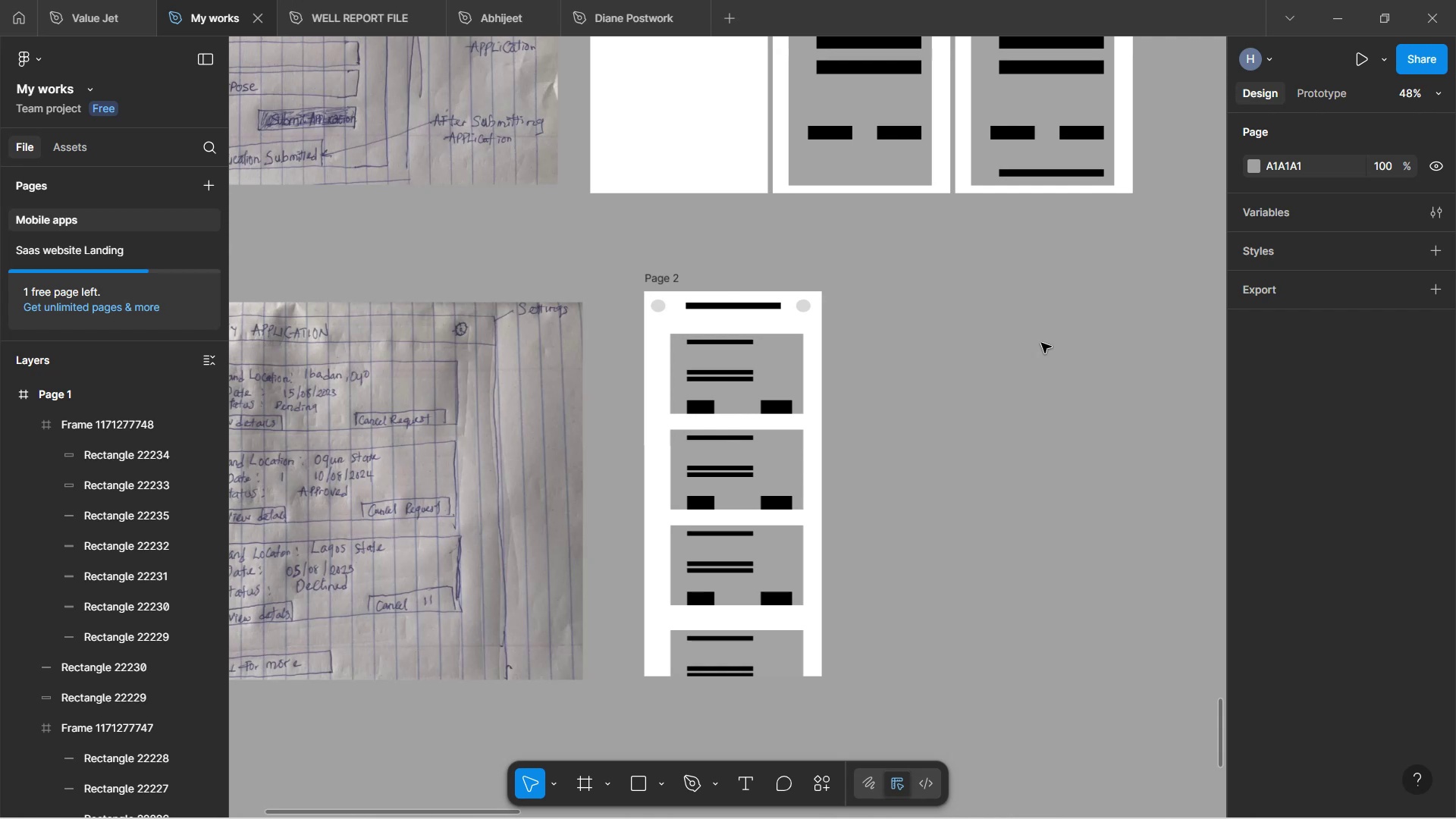 
left_click([1341, 9])
 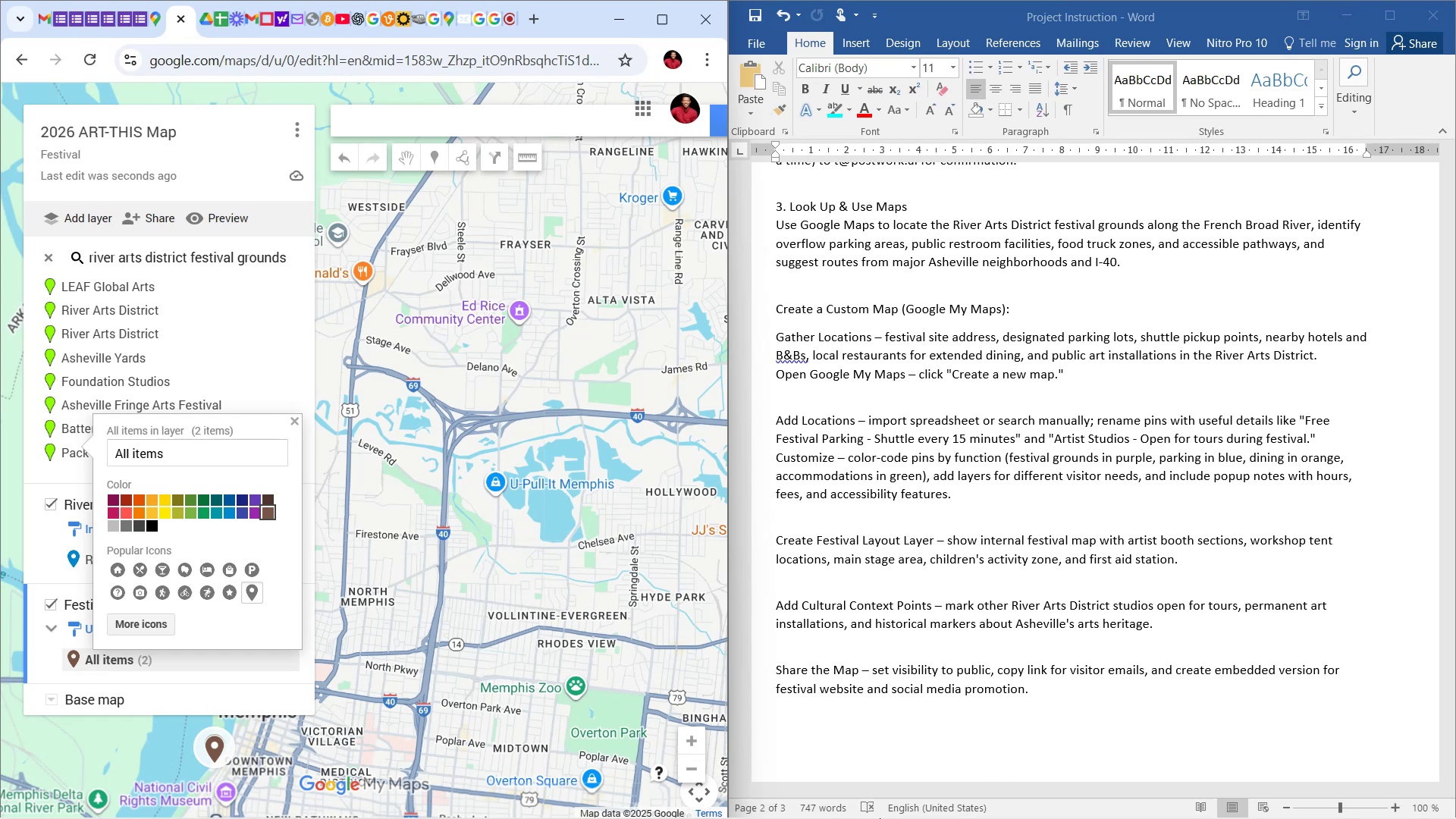 
wait(16.22)
 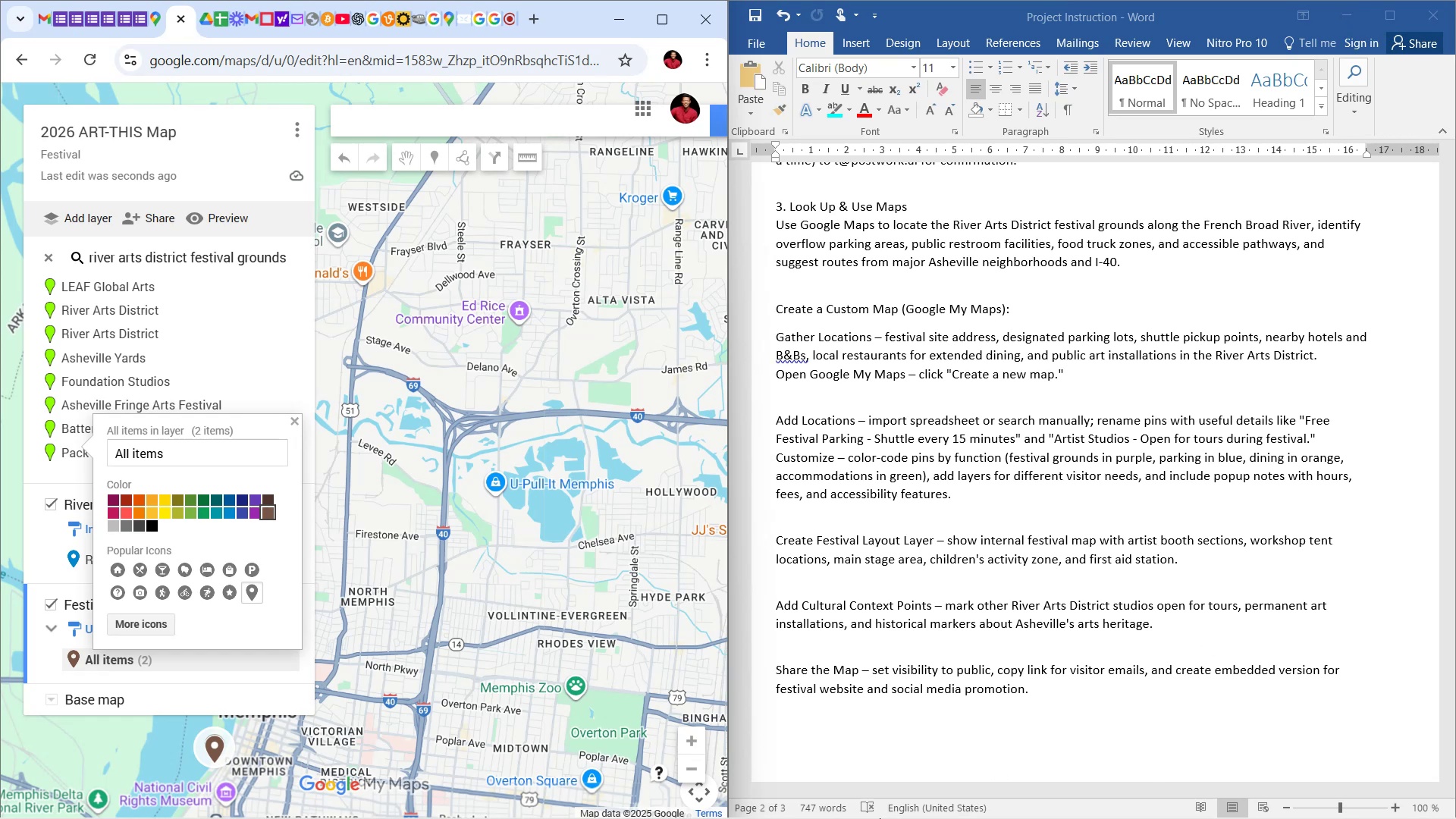 
left_click([639, 800])
 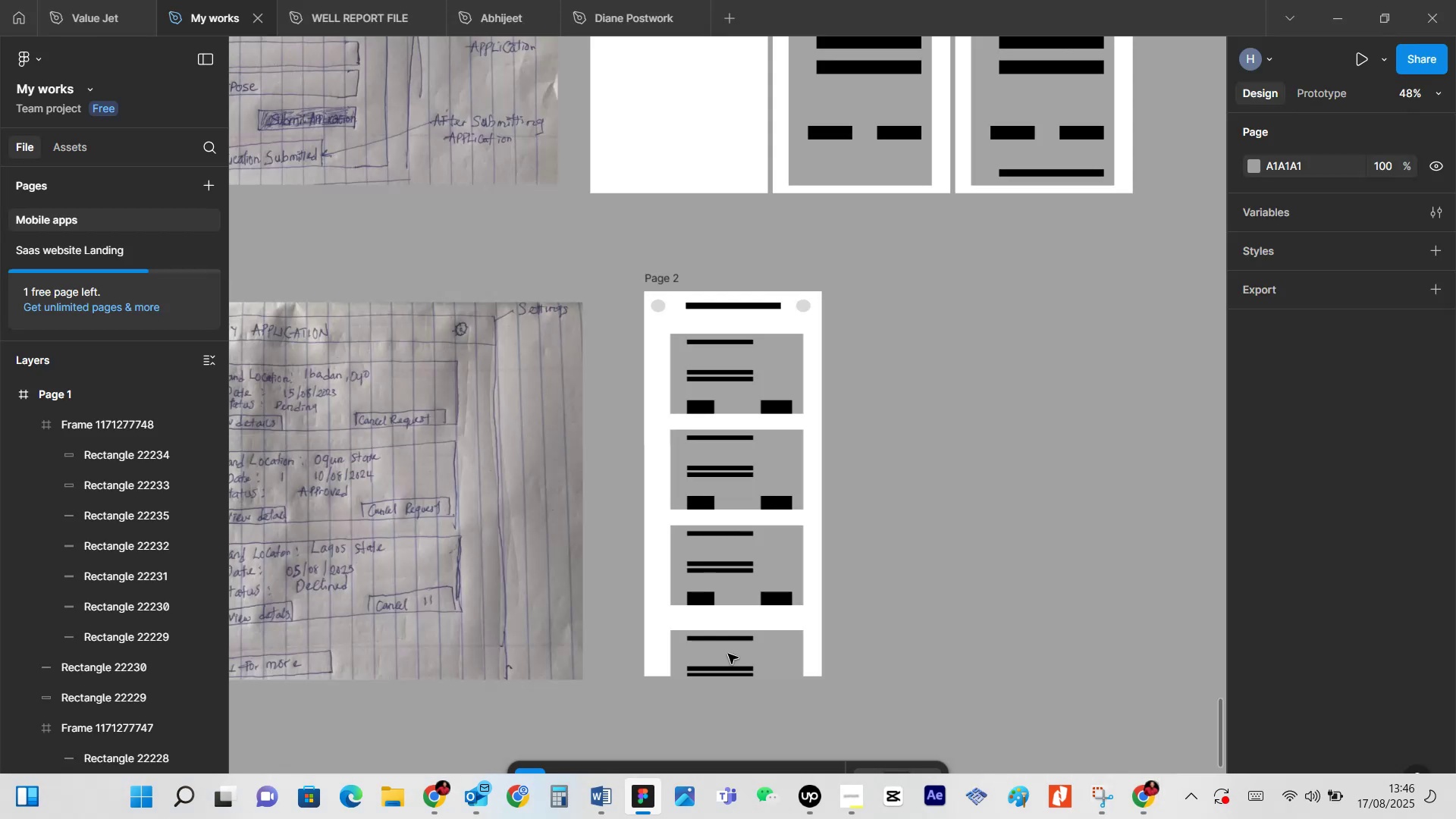 
scroll: coordinate [898, 422], scroll_direction: up, amount: 3.0
 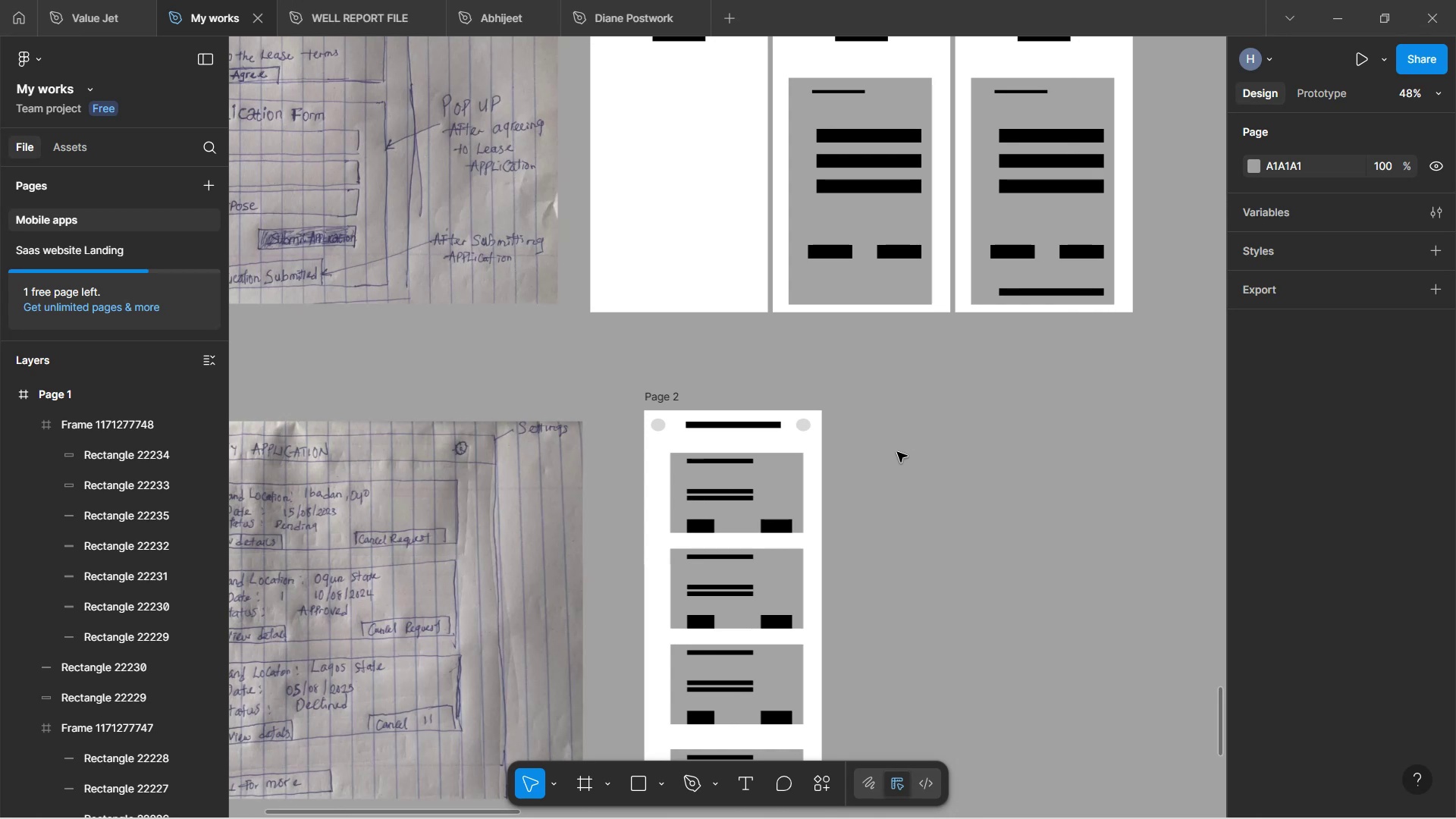 
wait(18.92)
 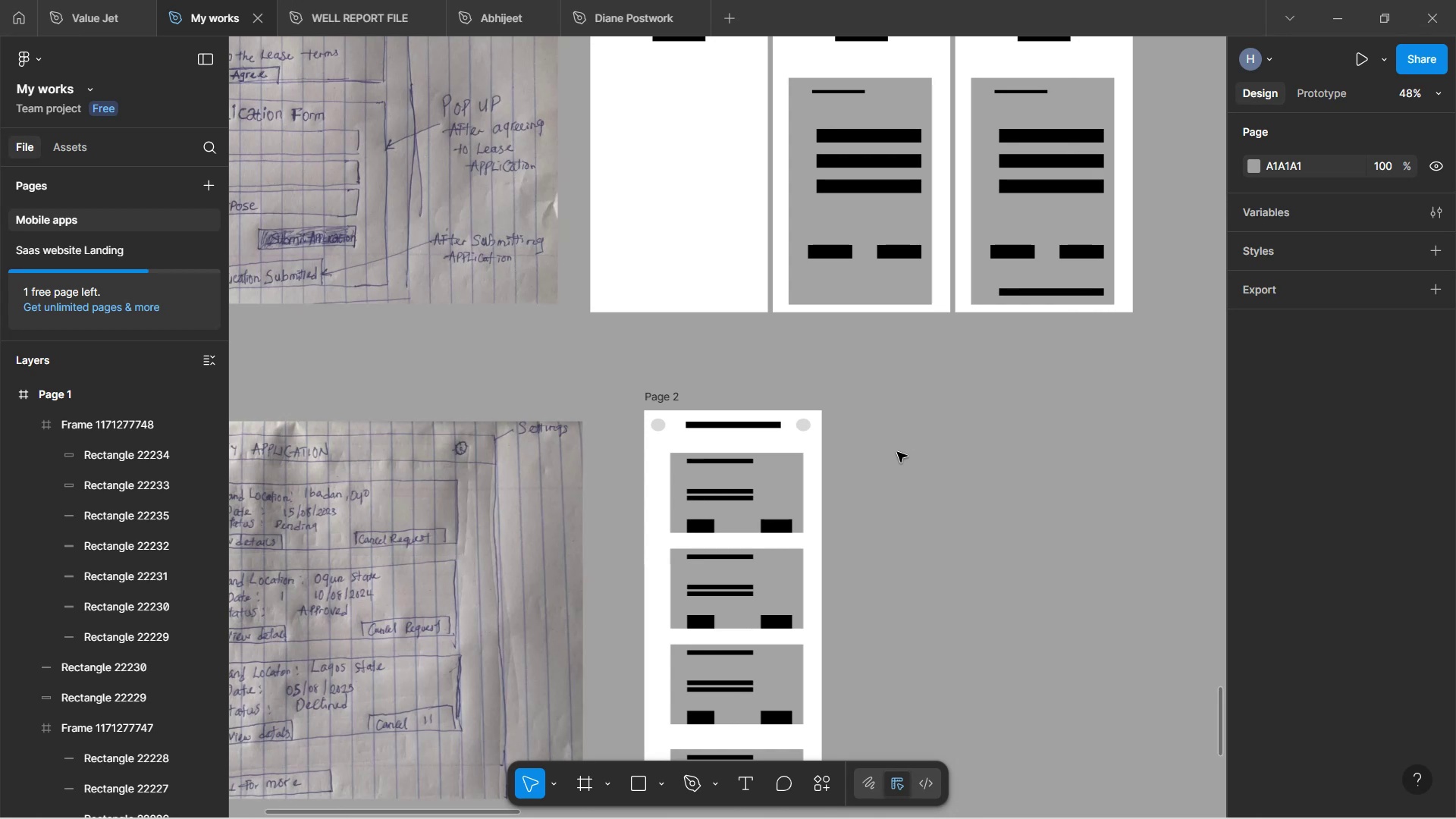 
left_click([1338, 14])
 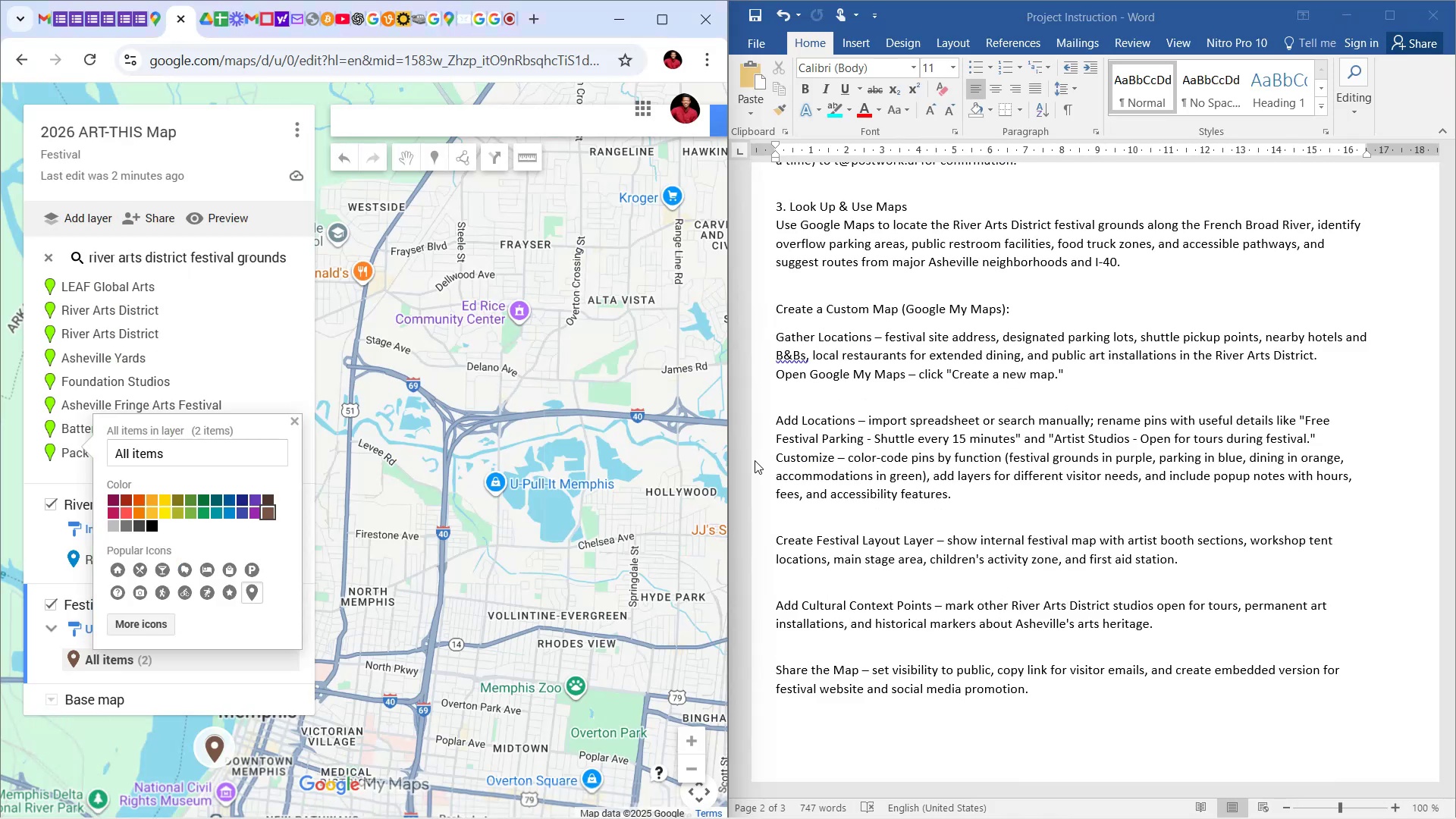 
scroll: coordinate [949, 436], scroll_direction: down, amount: 2.0
 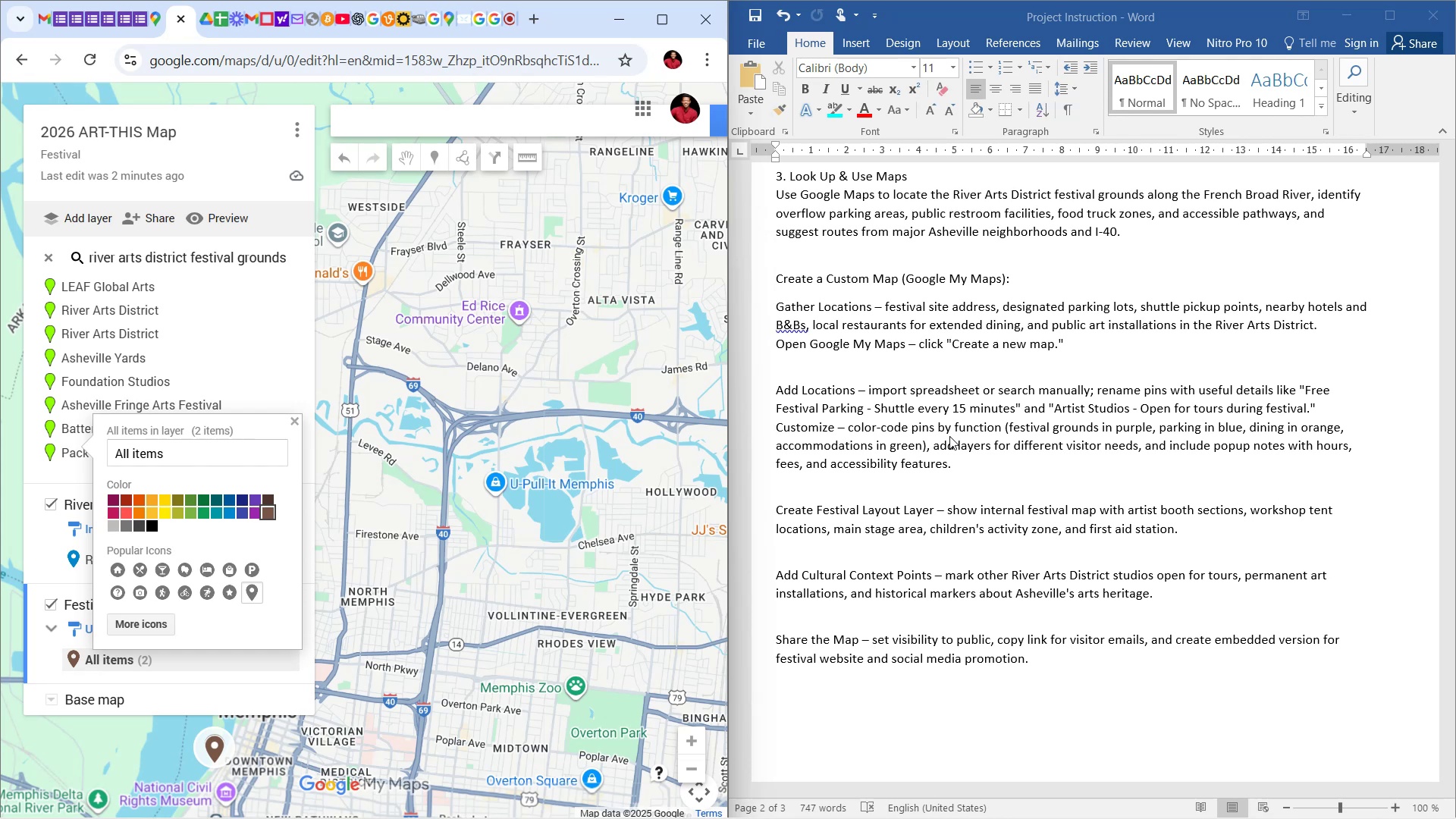 
wait(33.19)
 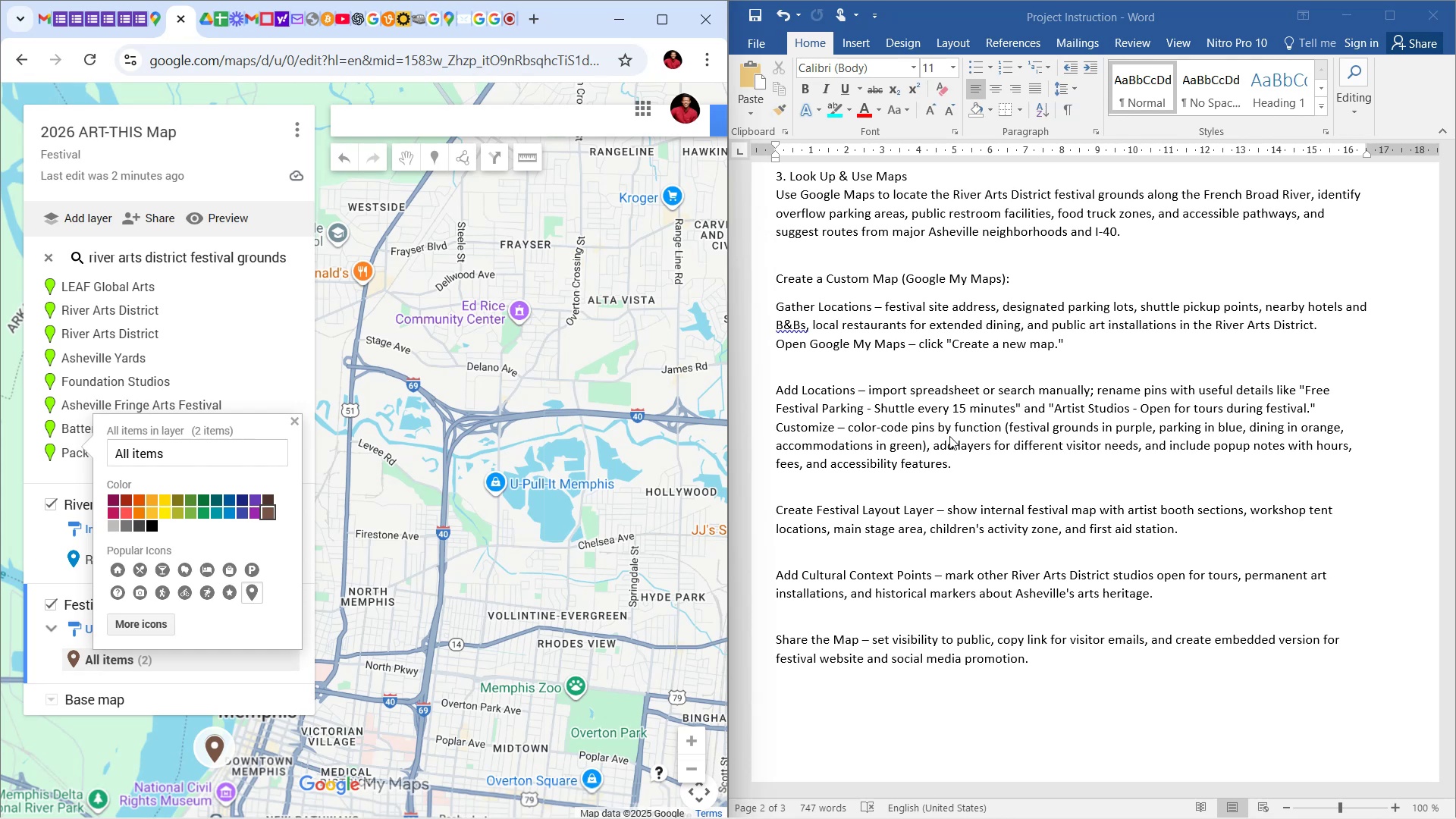 
left_click([649, 796])
 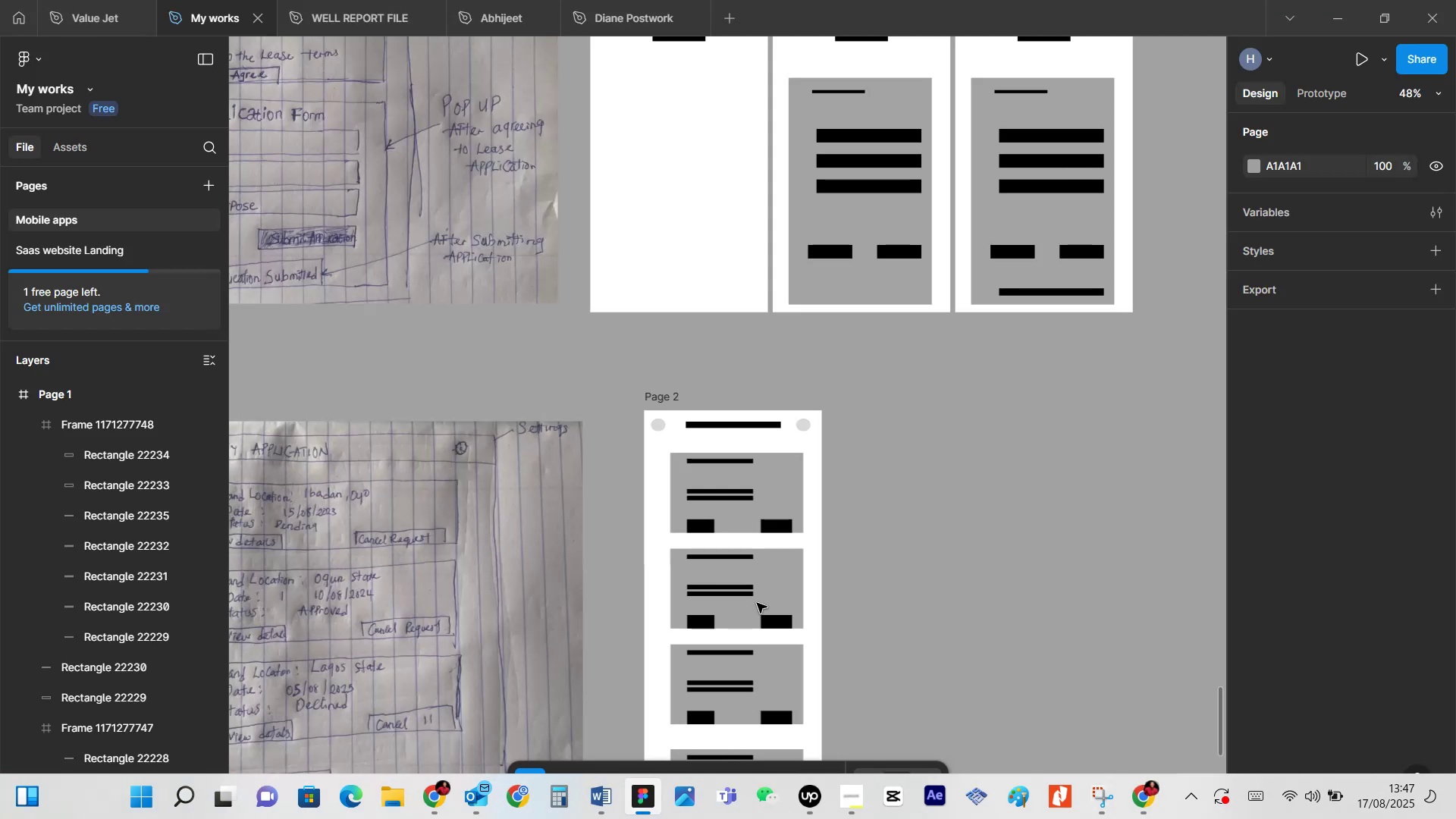 
left_click([870, 449])
 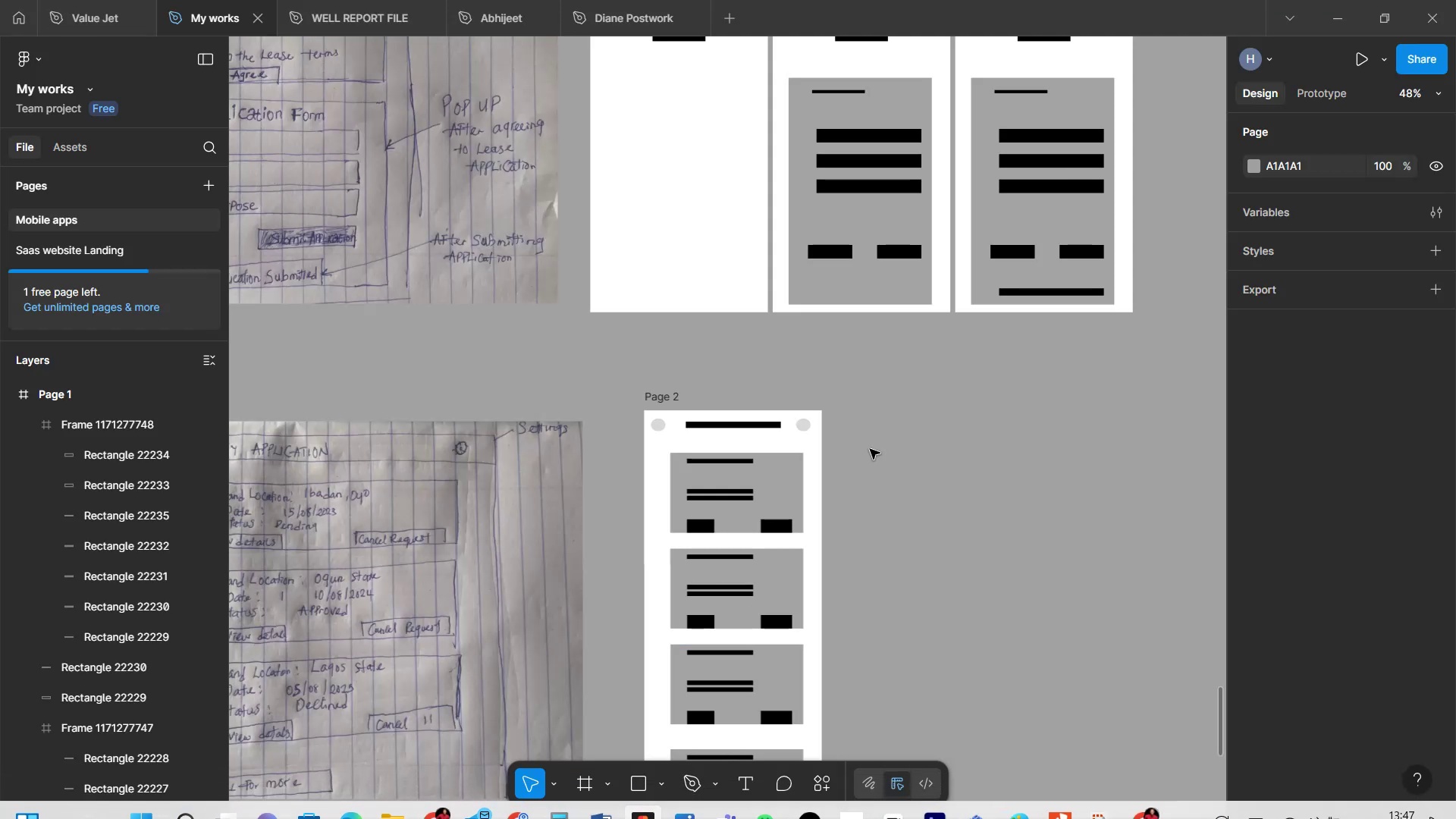 
scroll: coordinate [870, 449], scroll_direction: up, amount: 9.0
 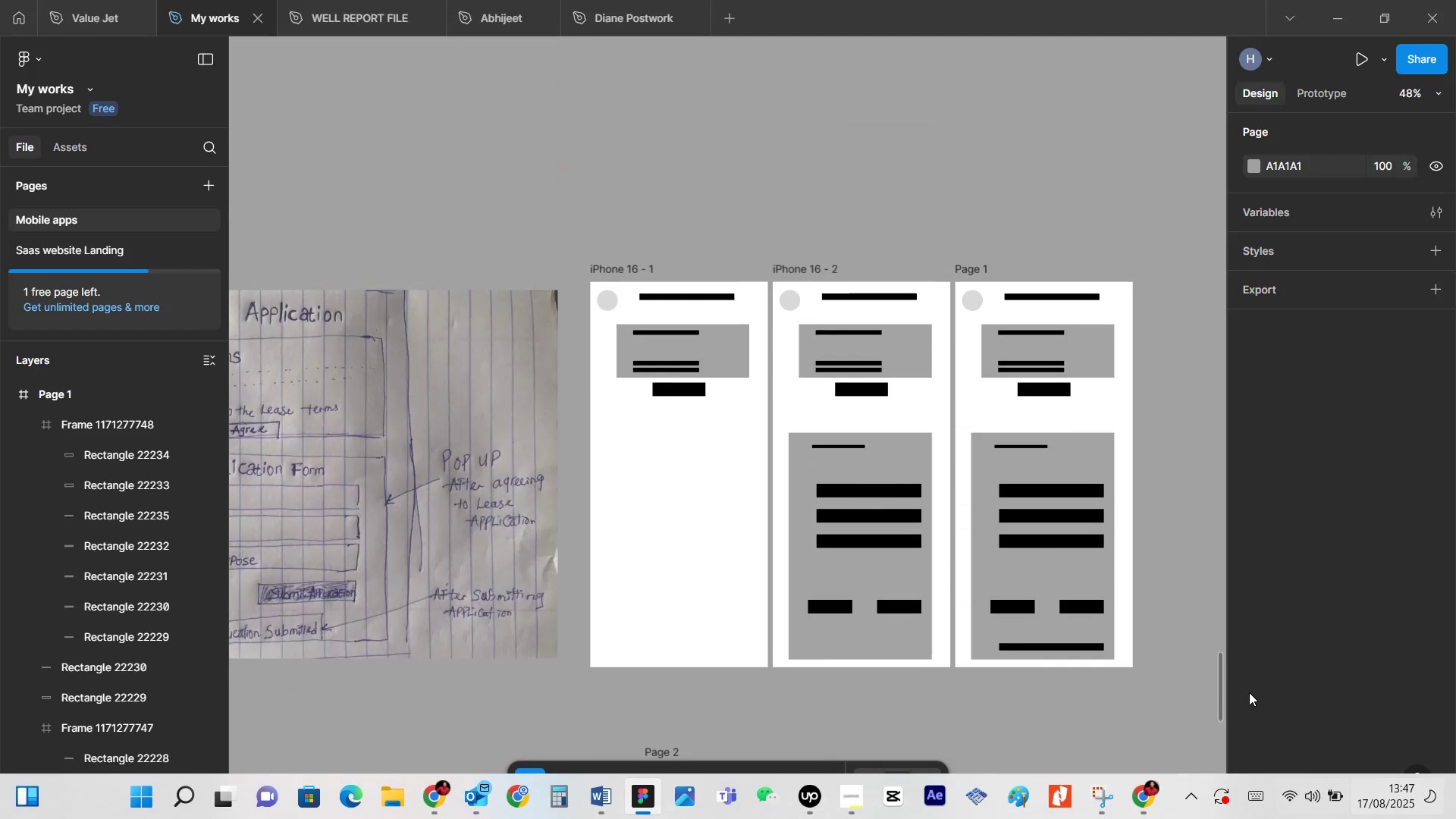 
scroll: coordinate [913, 332], scroll_direction: down, amount: 28.0
 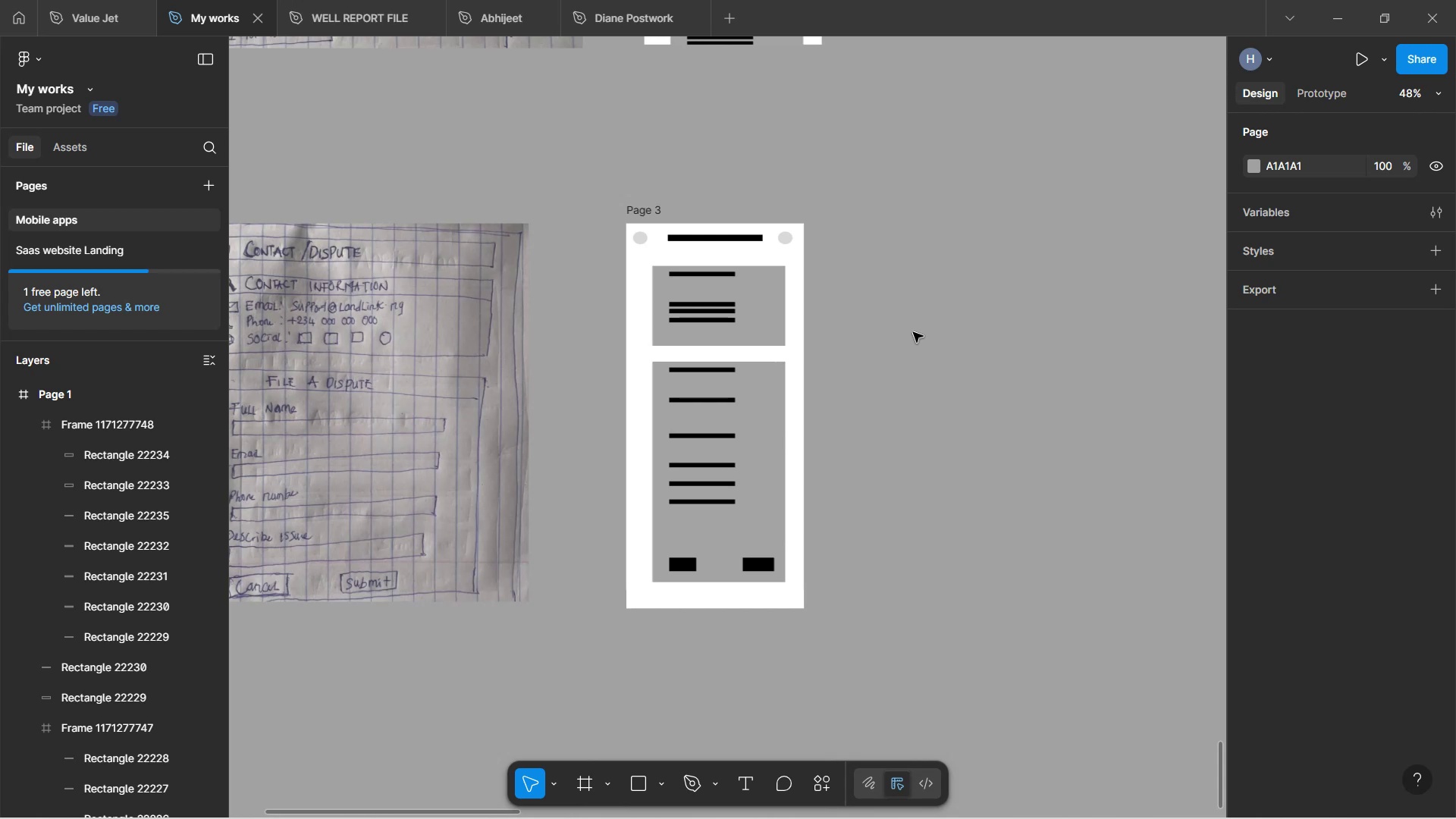 
wait(20.93)
 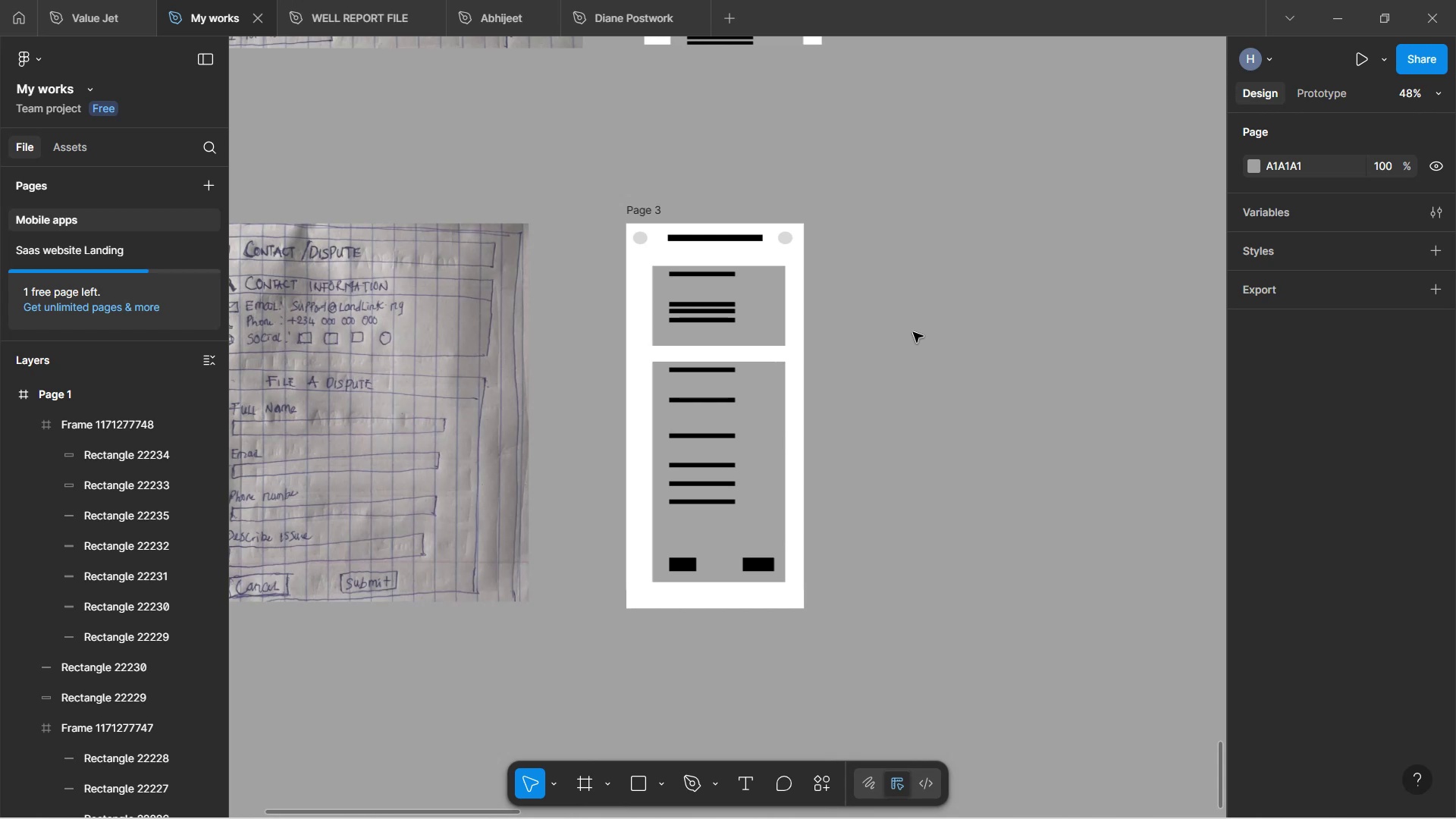 
left_click([1338, 0])
 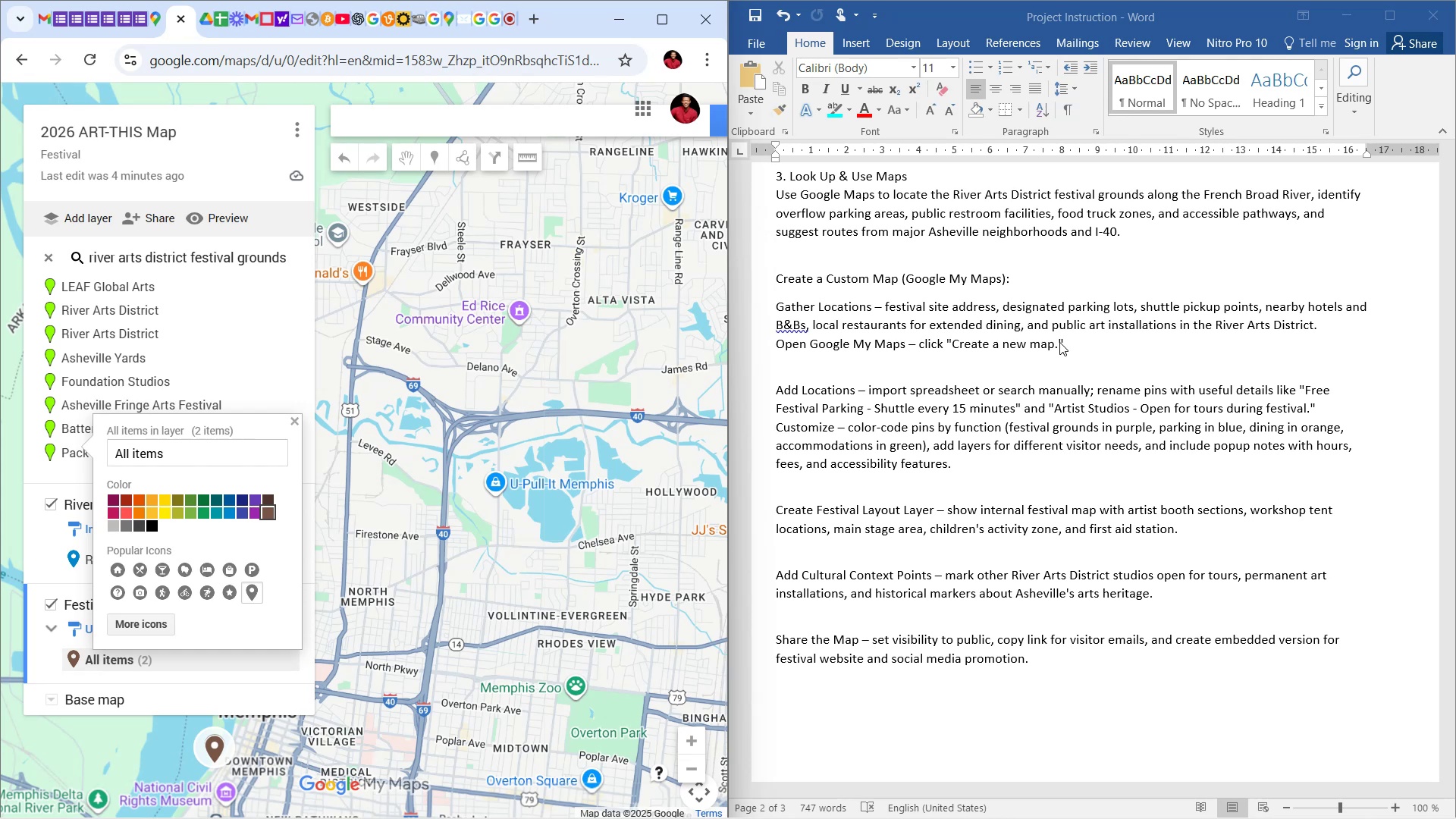 
wait(72.1)
 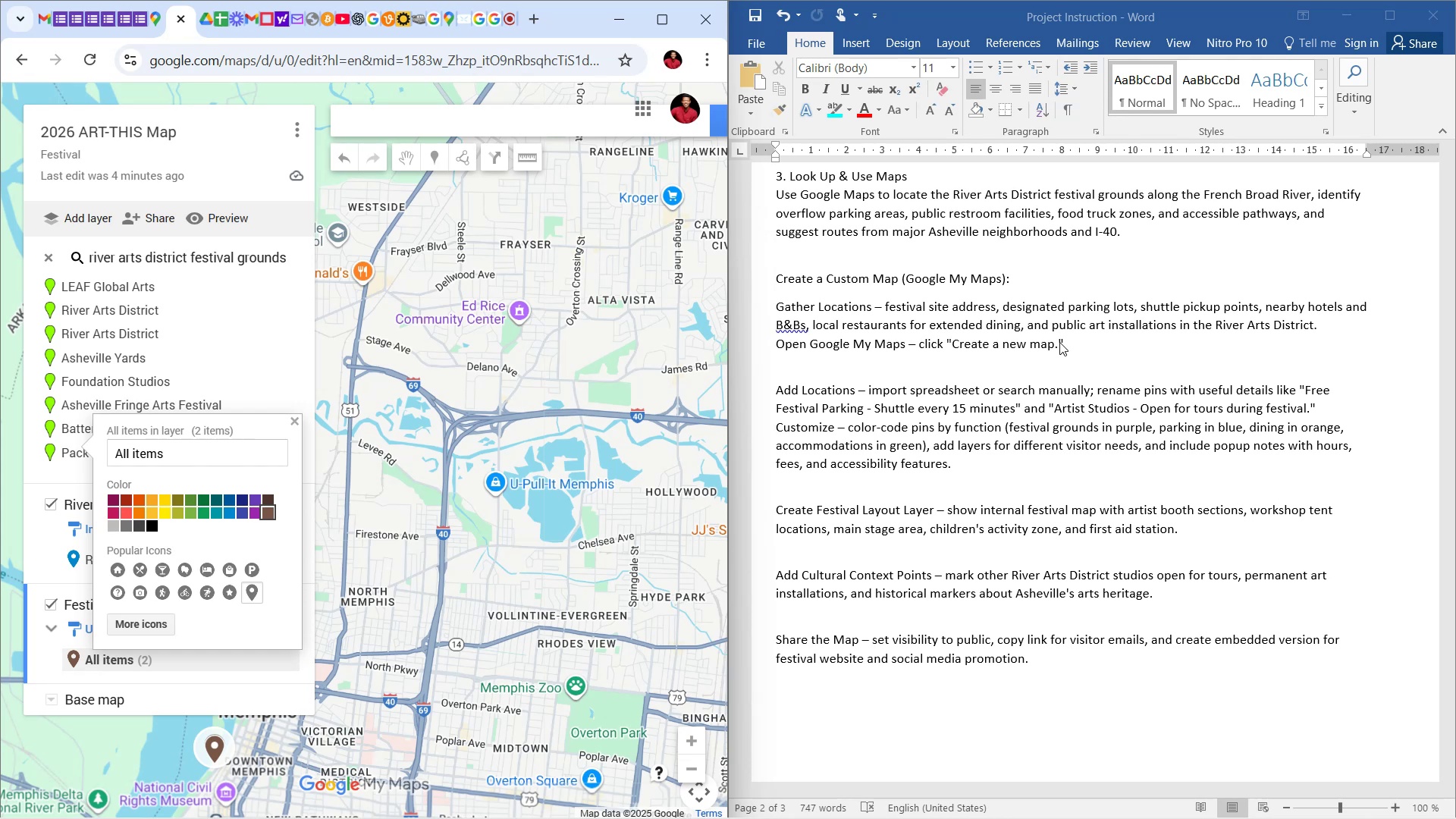 
mouse_move([590, 783])
 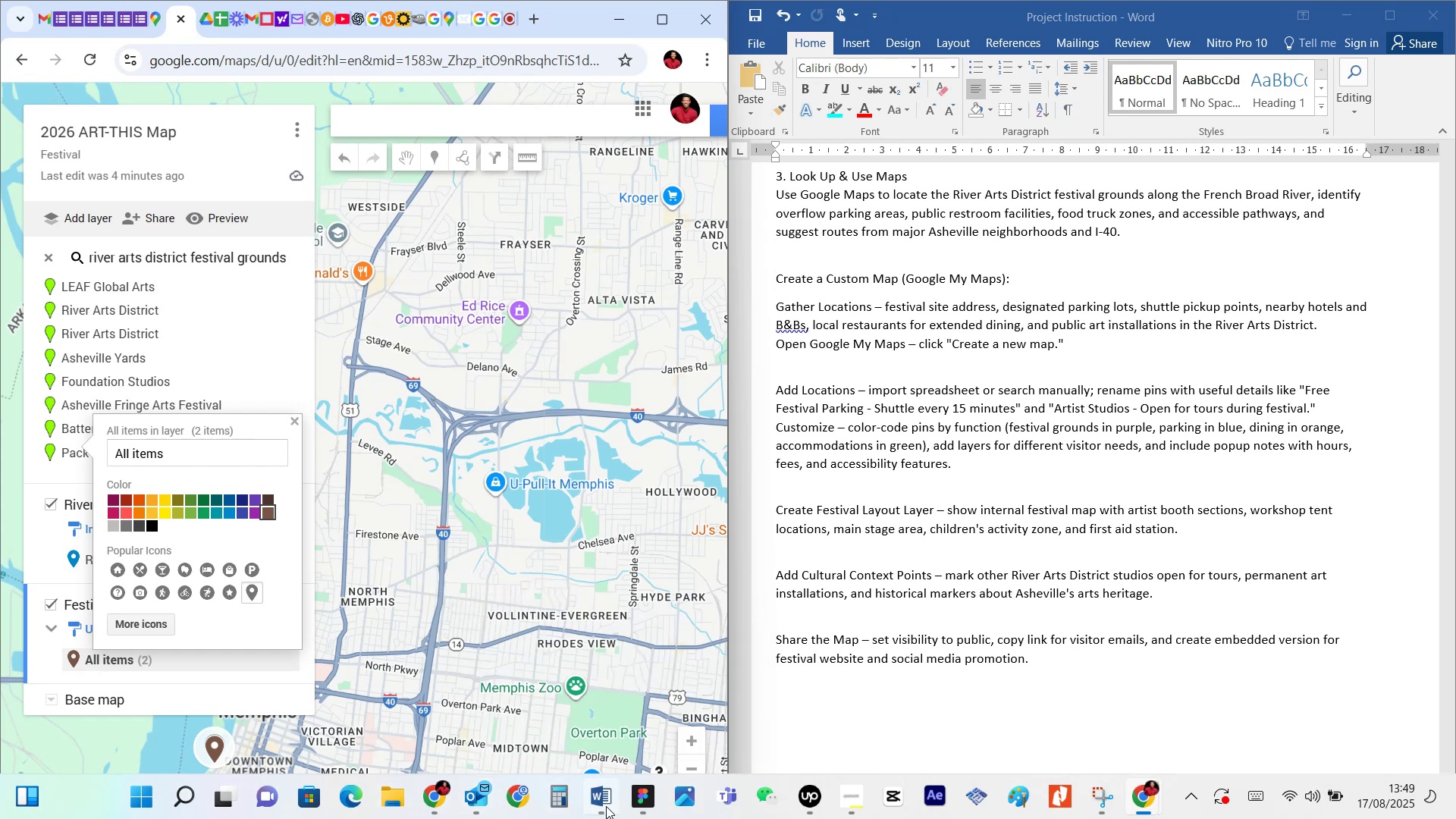 
left_click([633, 803])
 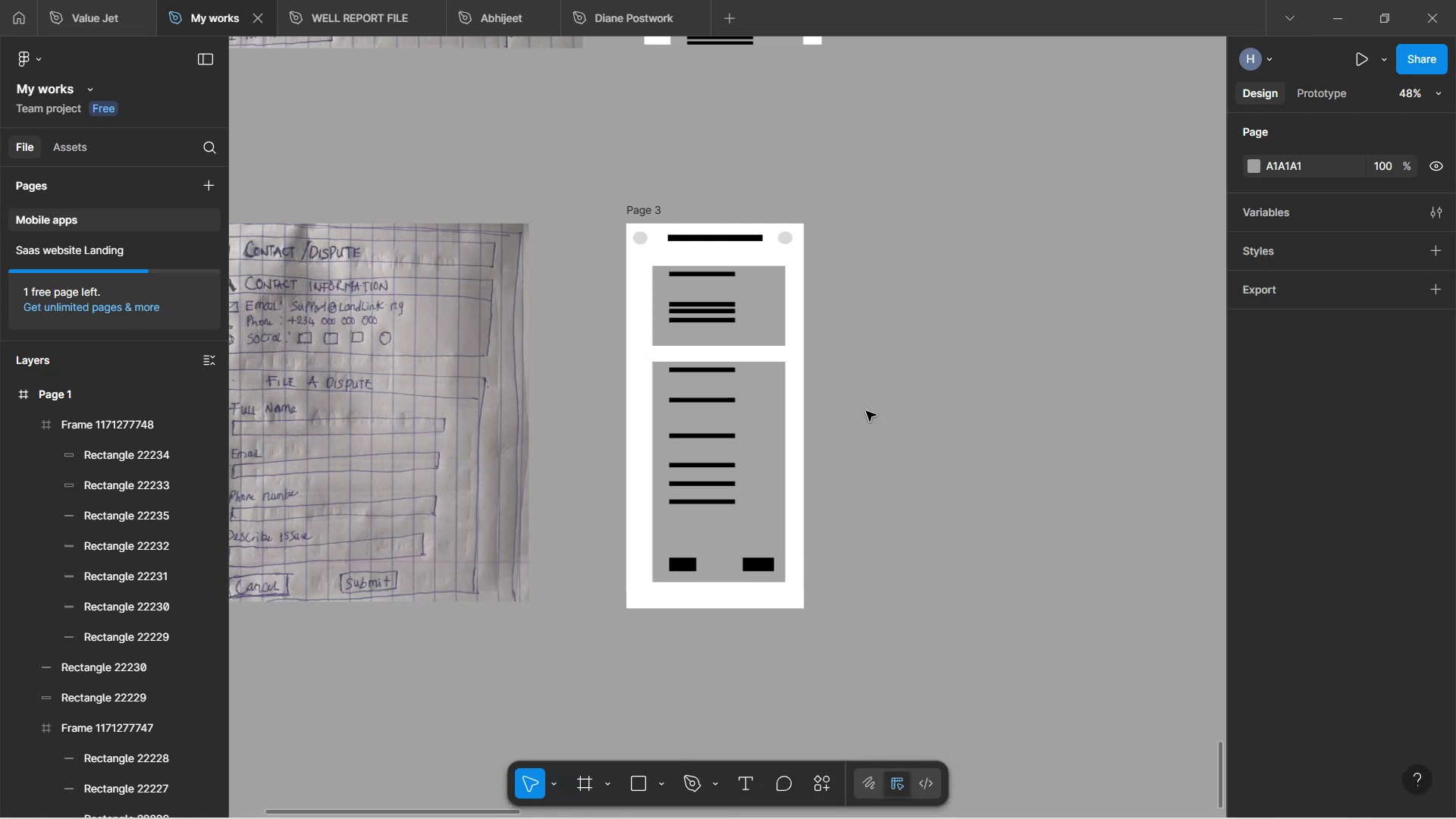 
left_click([869, 394])
 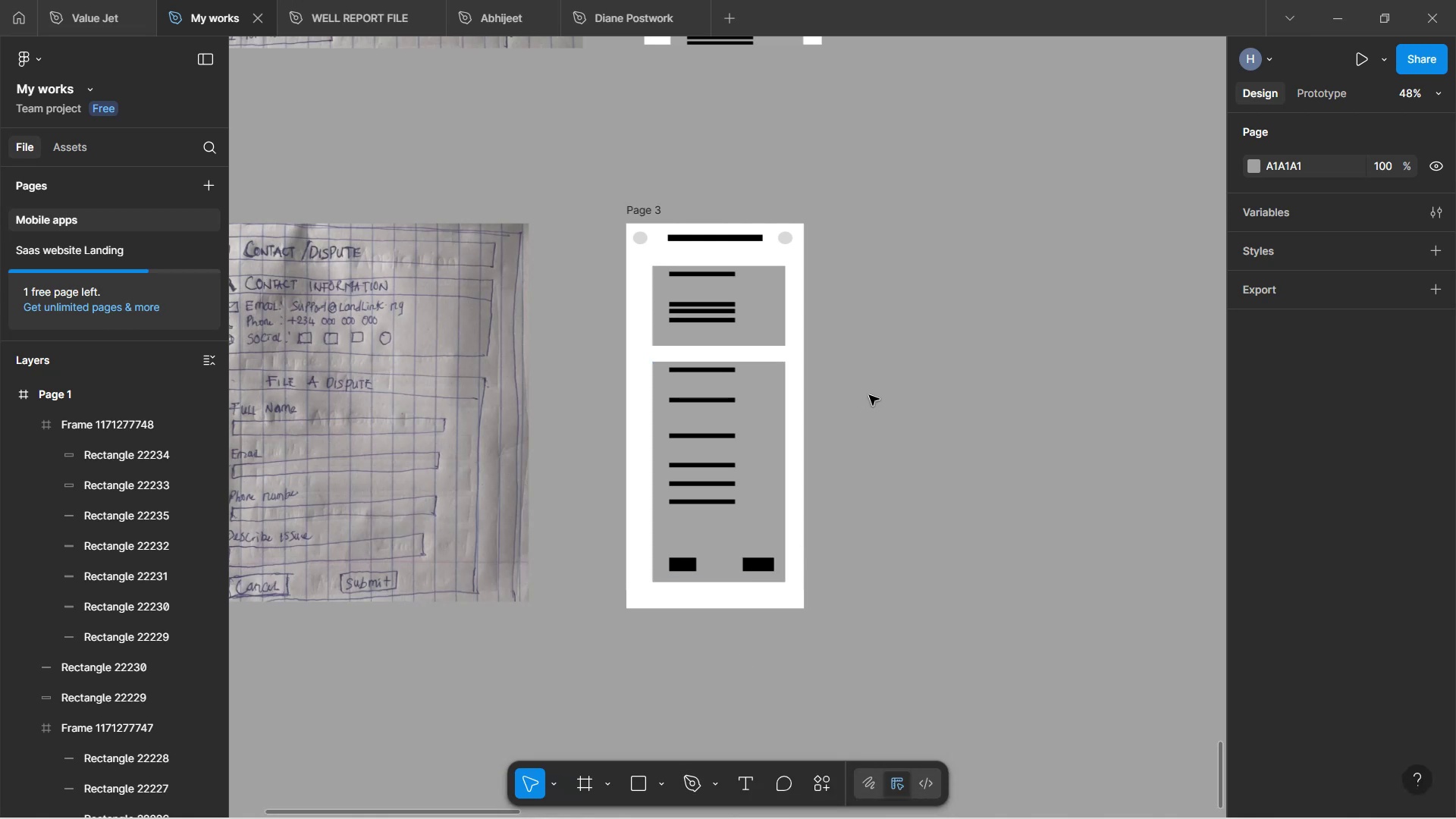 
scroll: coordinate [832, 395], scroll_direction: up, amount: 26.0
 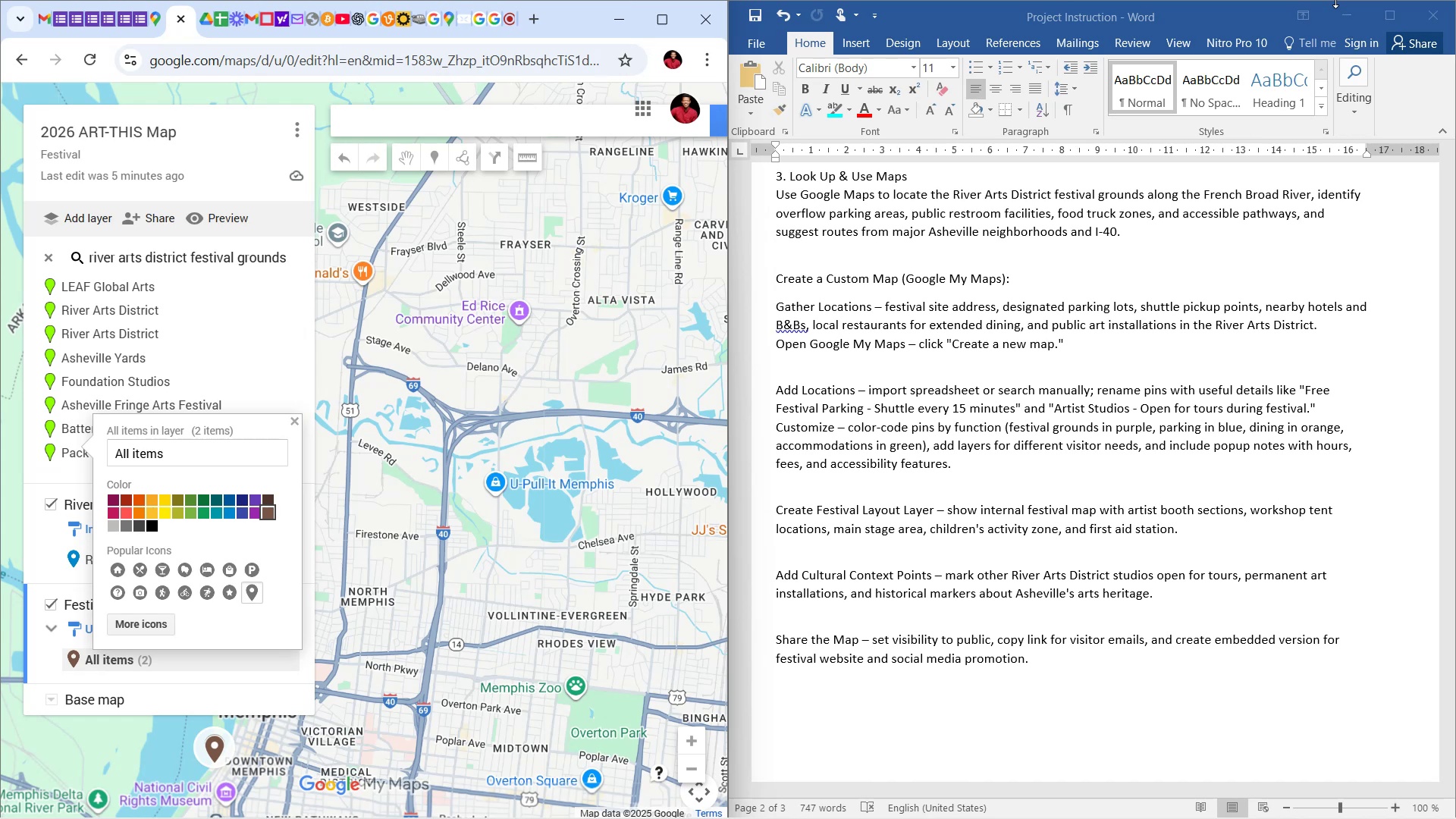 
wait(60.82)
 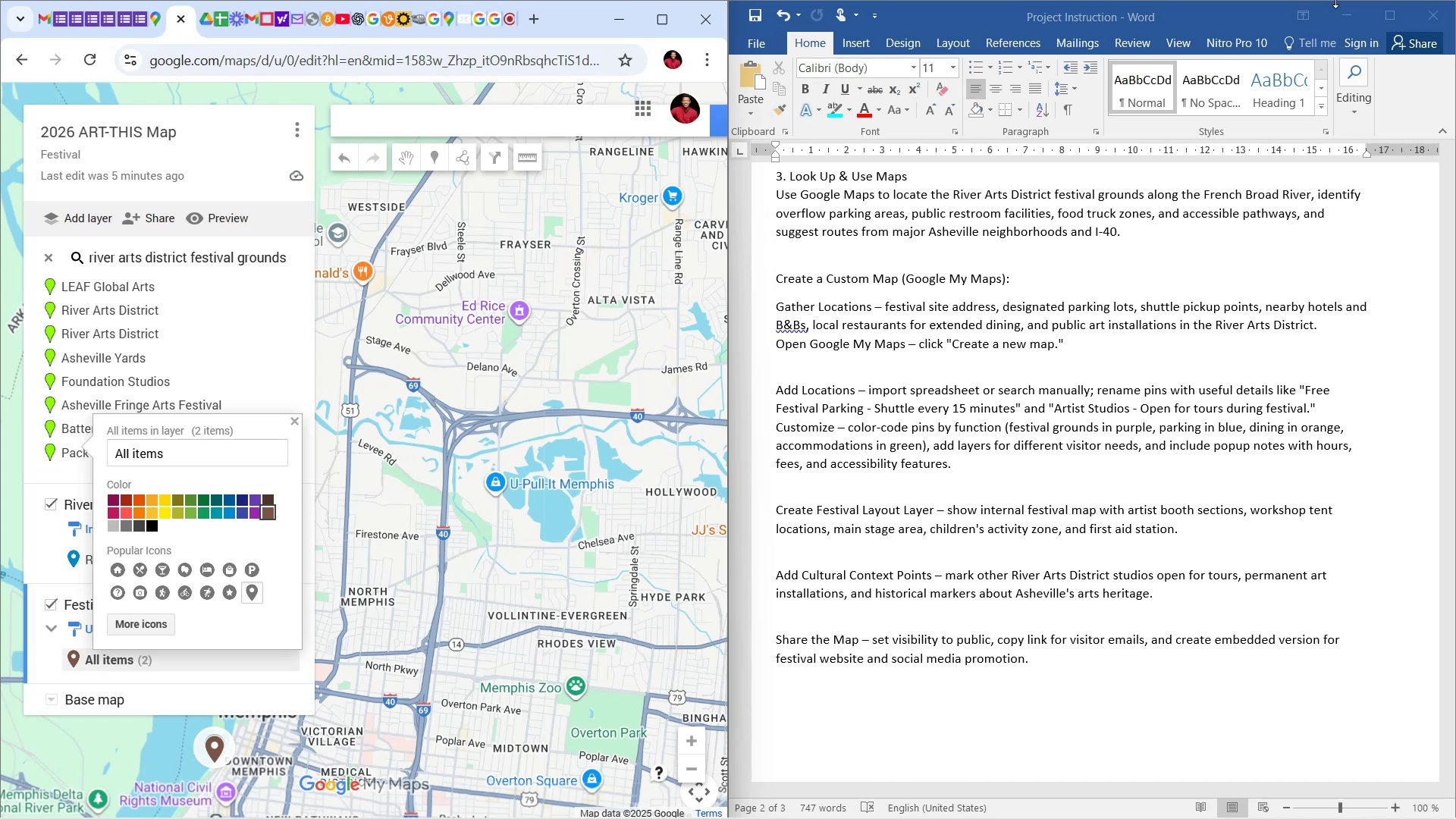 
left_click([639, 798])
 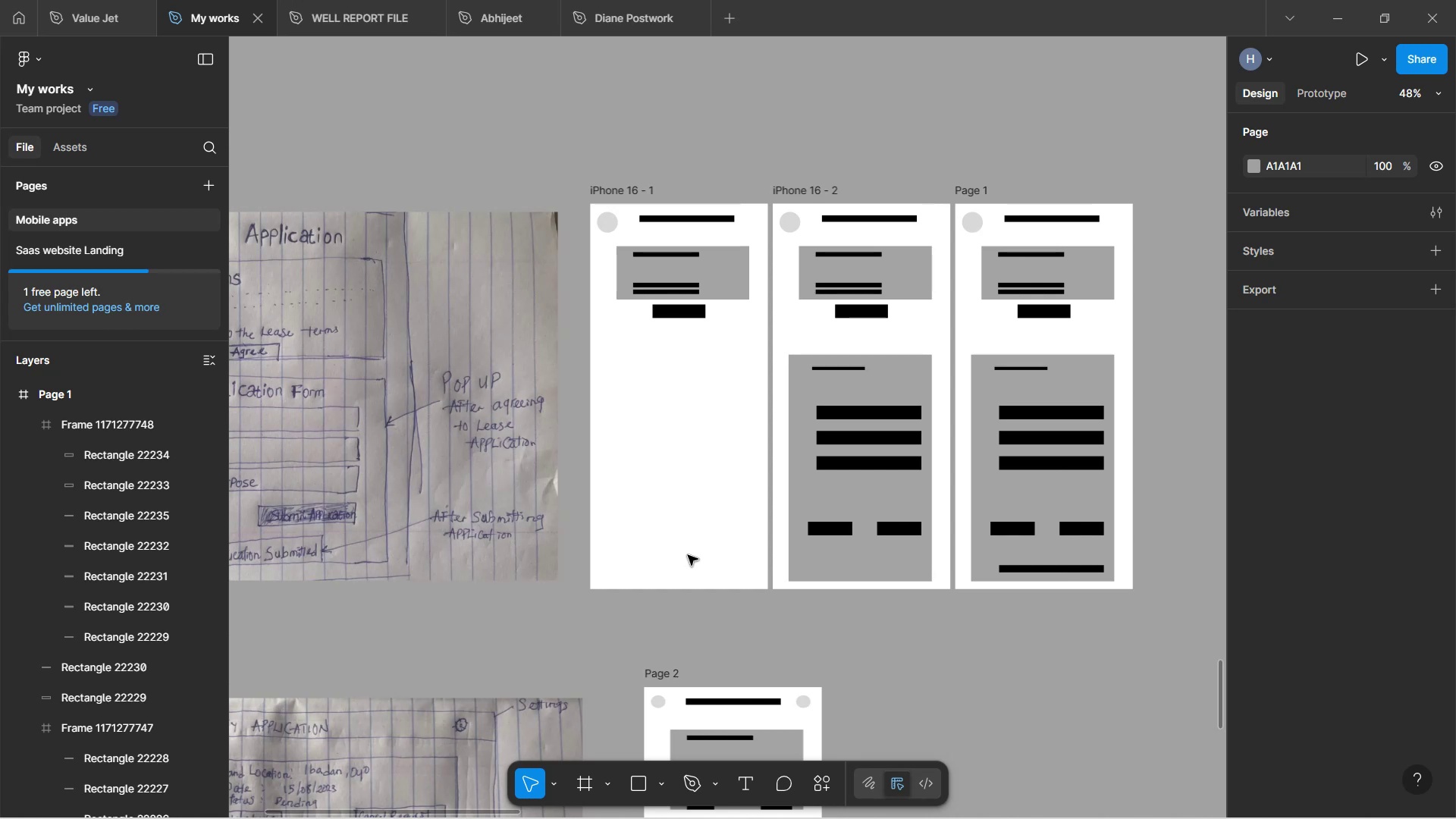 
wait(69.6)
 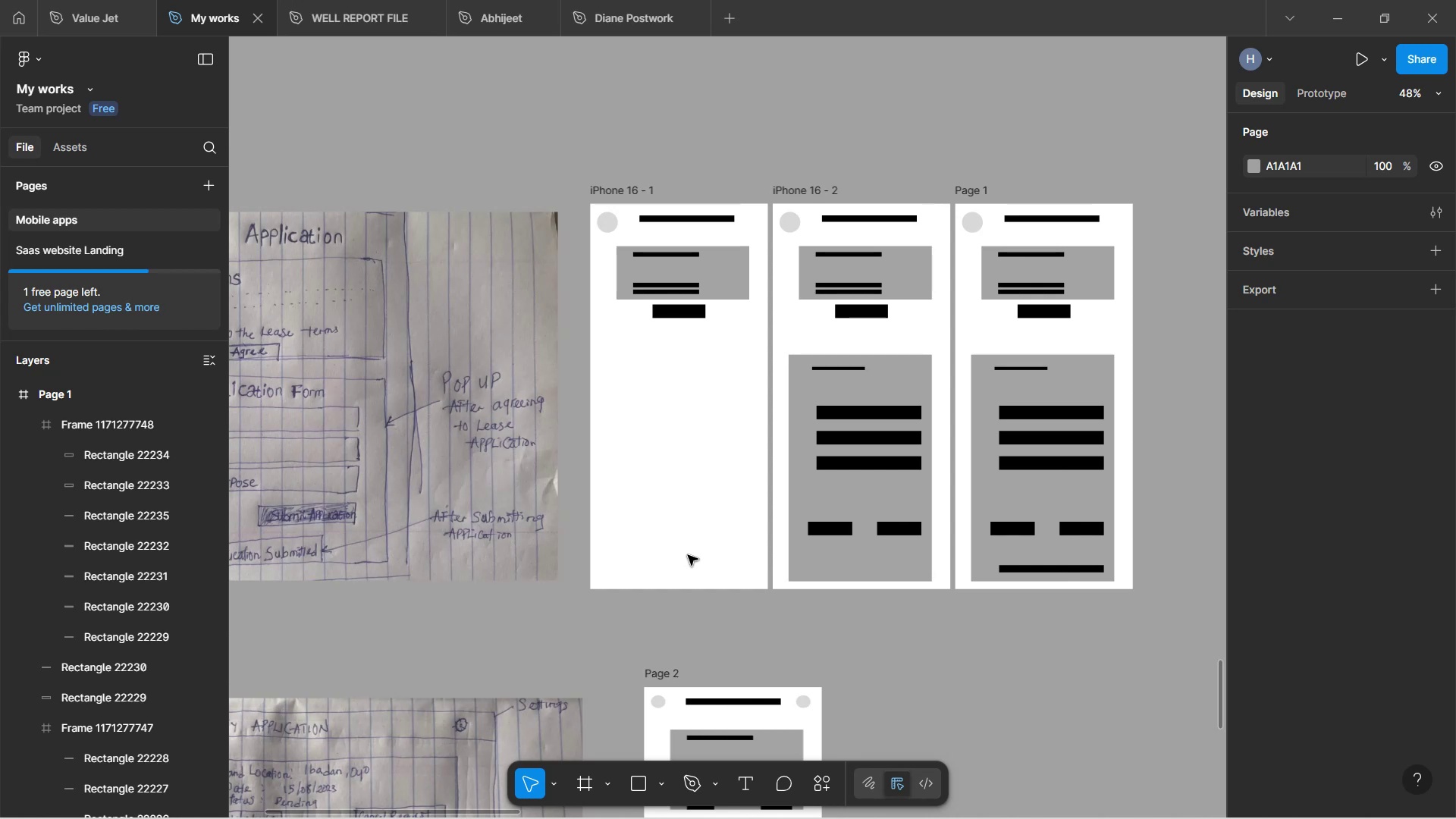 
scroll: coordinate [899, 308], scroll_direction: down, amount: 4.0
 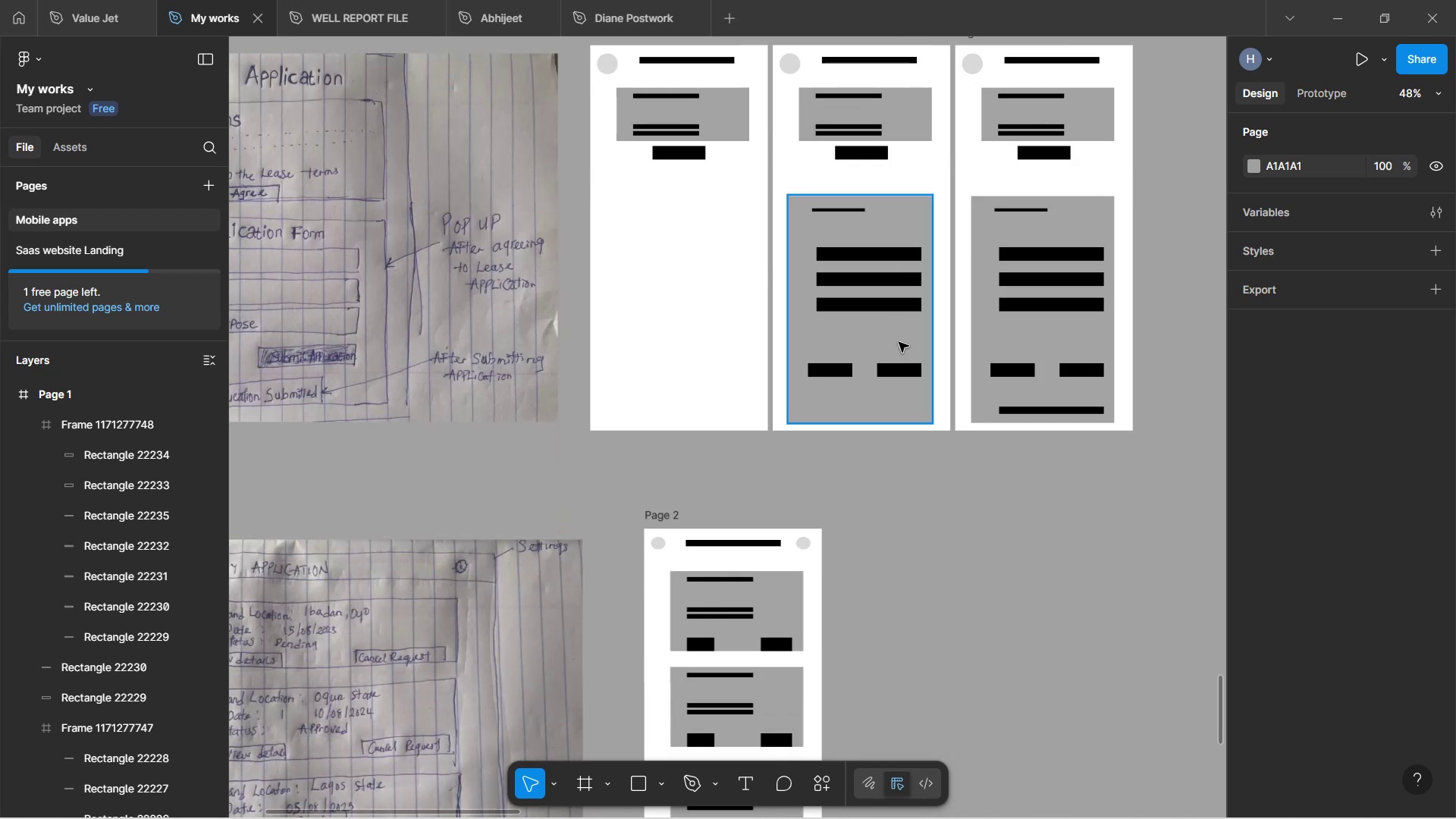 
scroll: coordinate [731, 248], scroll_direction: up, amount: 4.0
 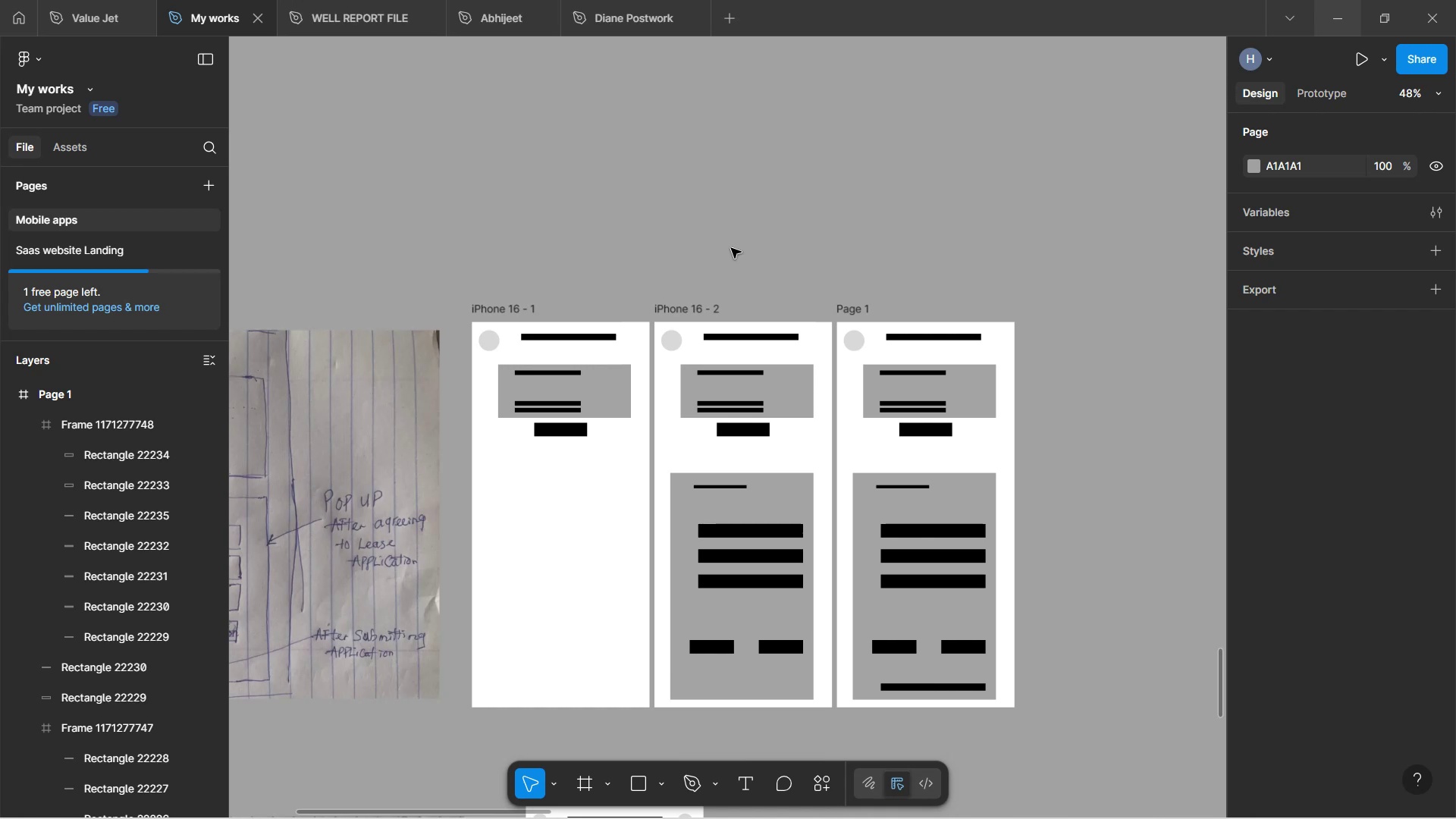 
hold_key(key=ShiftLeft, duration=1.52)
scroll: coordinate [708, 256], scroll_direction: up, amount: 14.0
 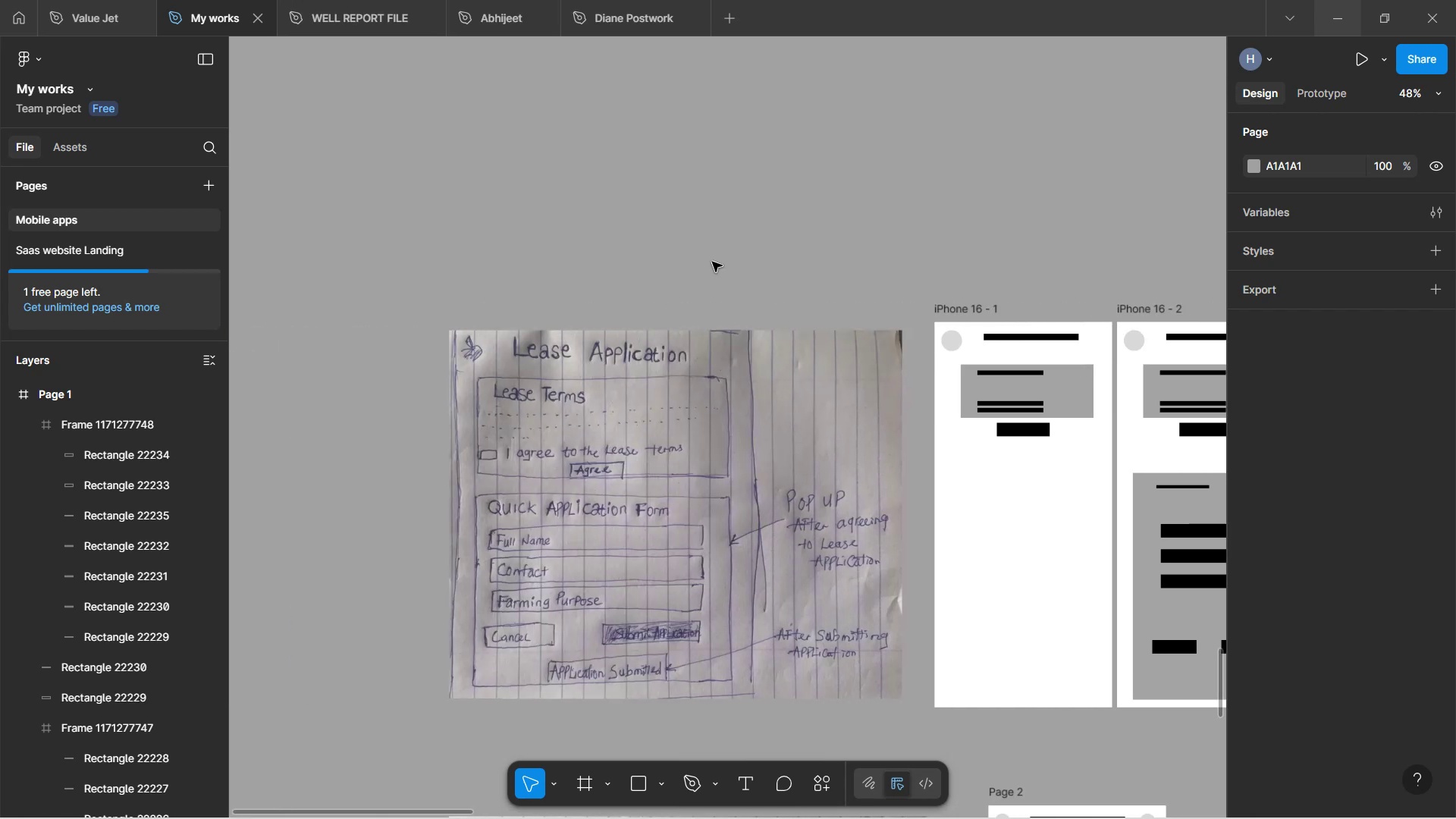 
hold_key(key=ShiftLeft, duration=1.27)
 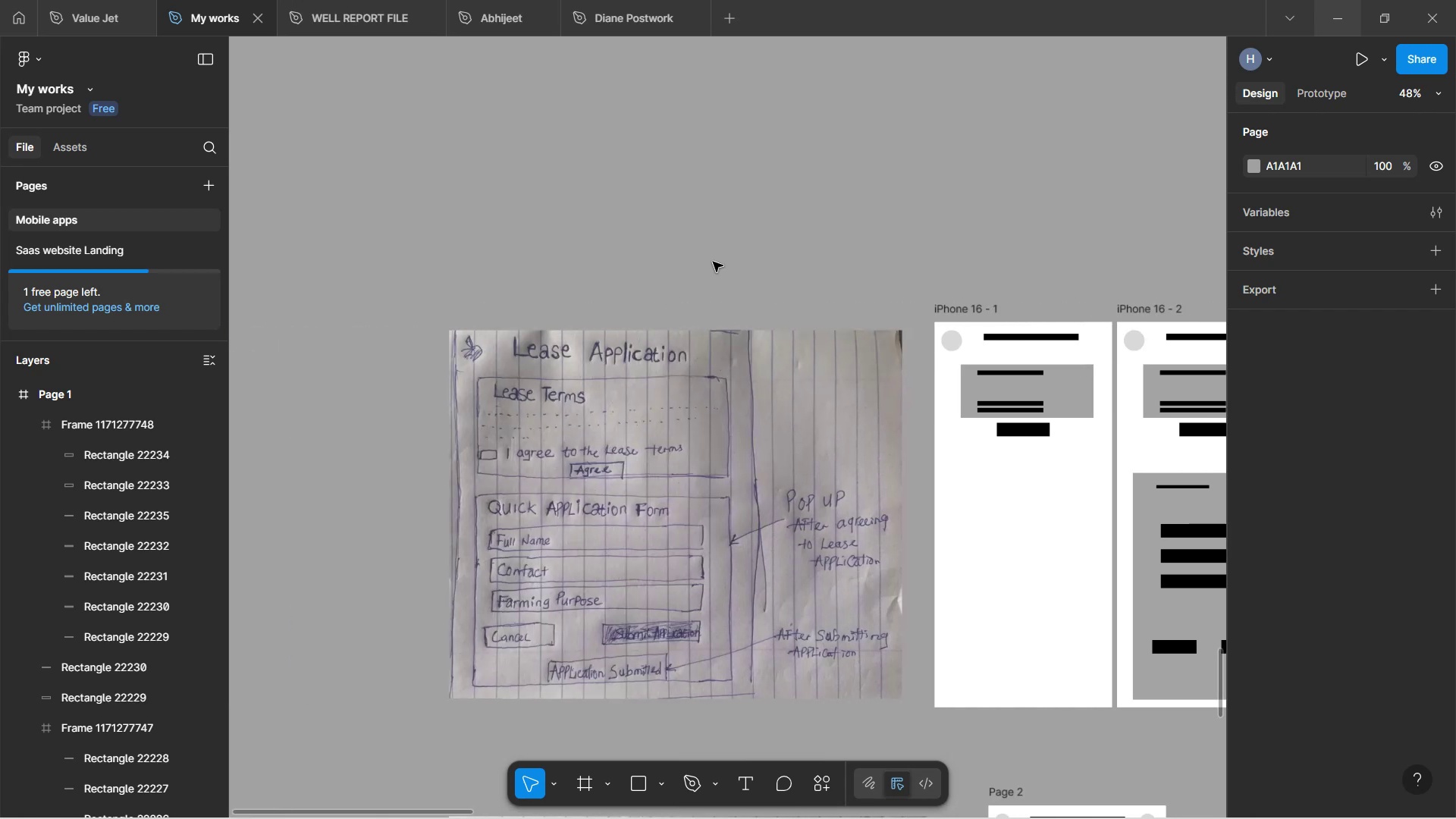 
hold_key(key=ShiftLeft, duration=0.63)
scroll: coordinate [678, 523], scroll_direction: down, amount: 6.0
 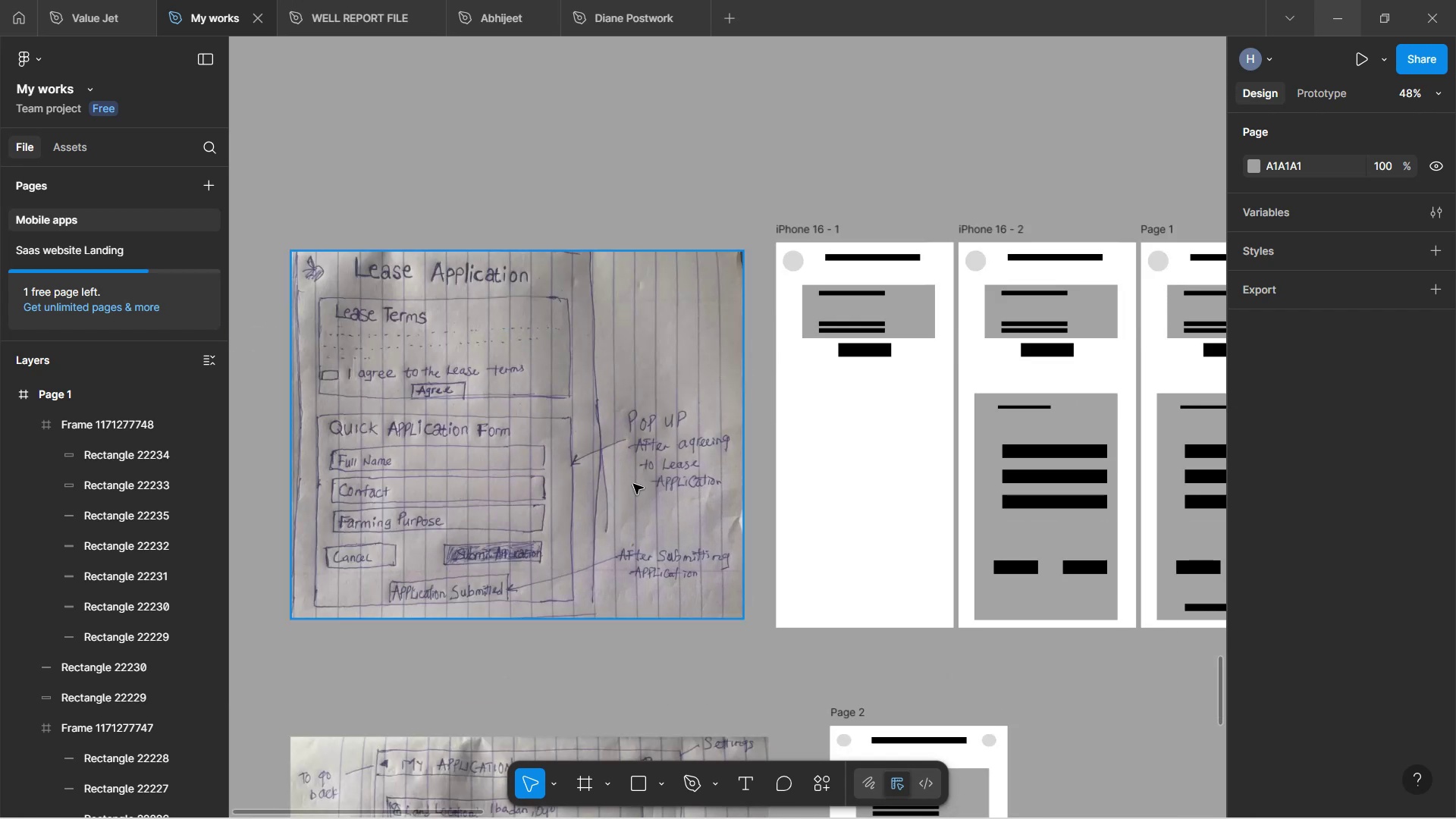 
hold_key(key=ControlLeft, duration=1.17)
scroll: coordinate [554, 456], scroll_direction: up, amount: 5.0
 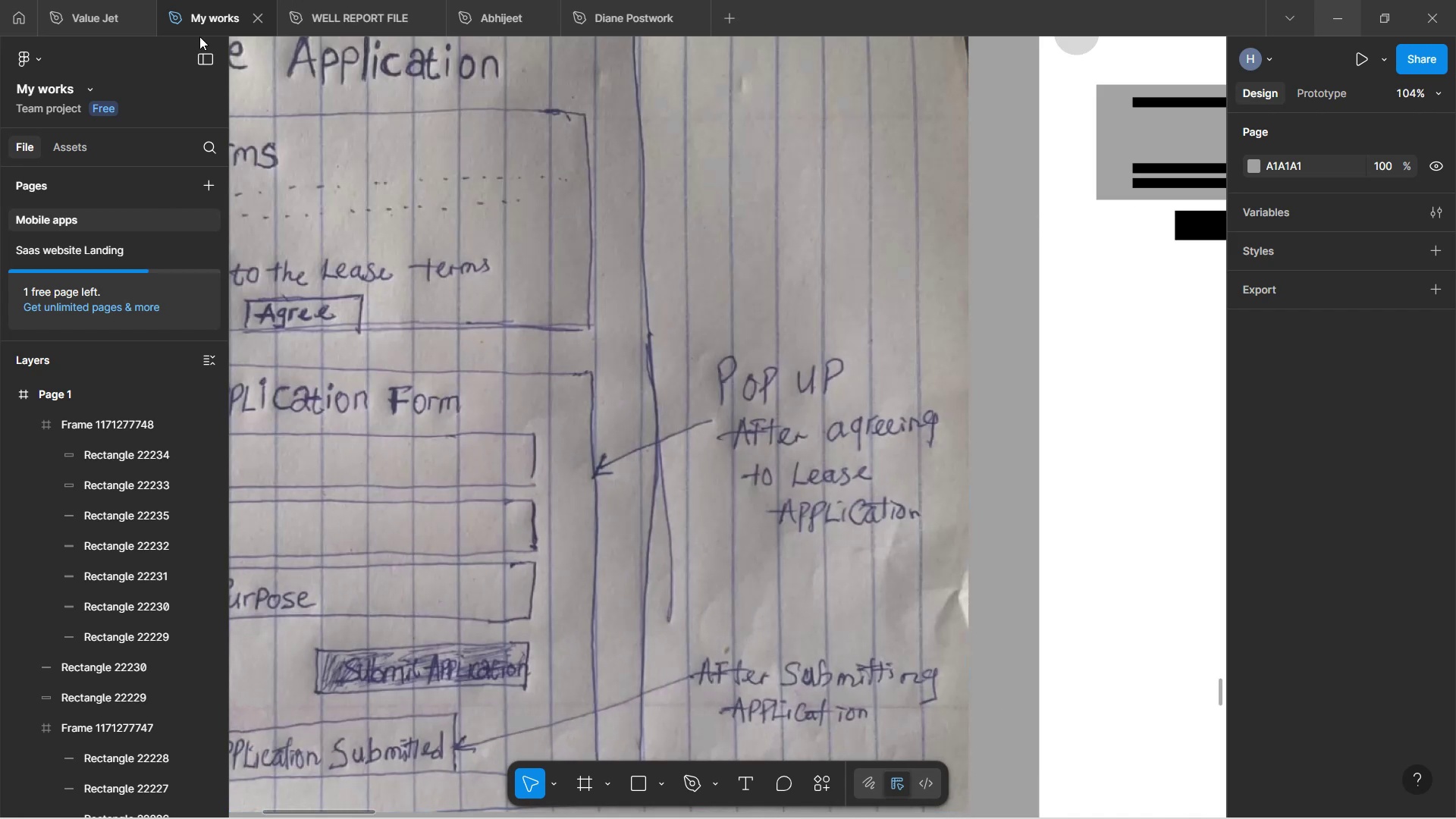 
left_click([198, 56])
 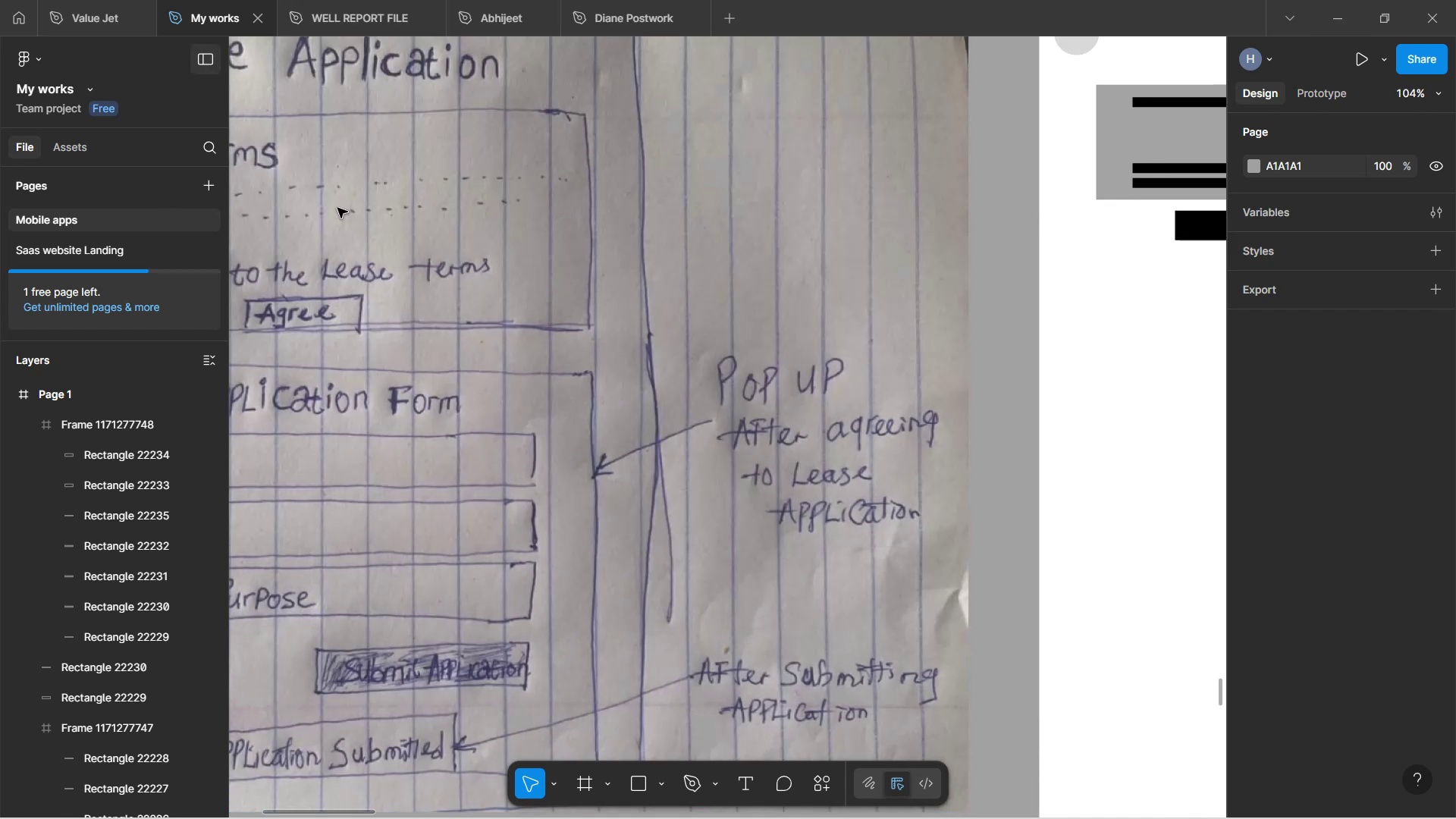 
hold_key(key=ShiftLeft, duration=1.5)
scroll: coordinate [383, 280], scroll_direction: down, amount: 11.0
 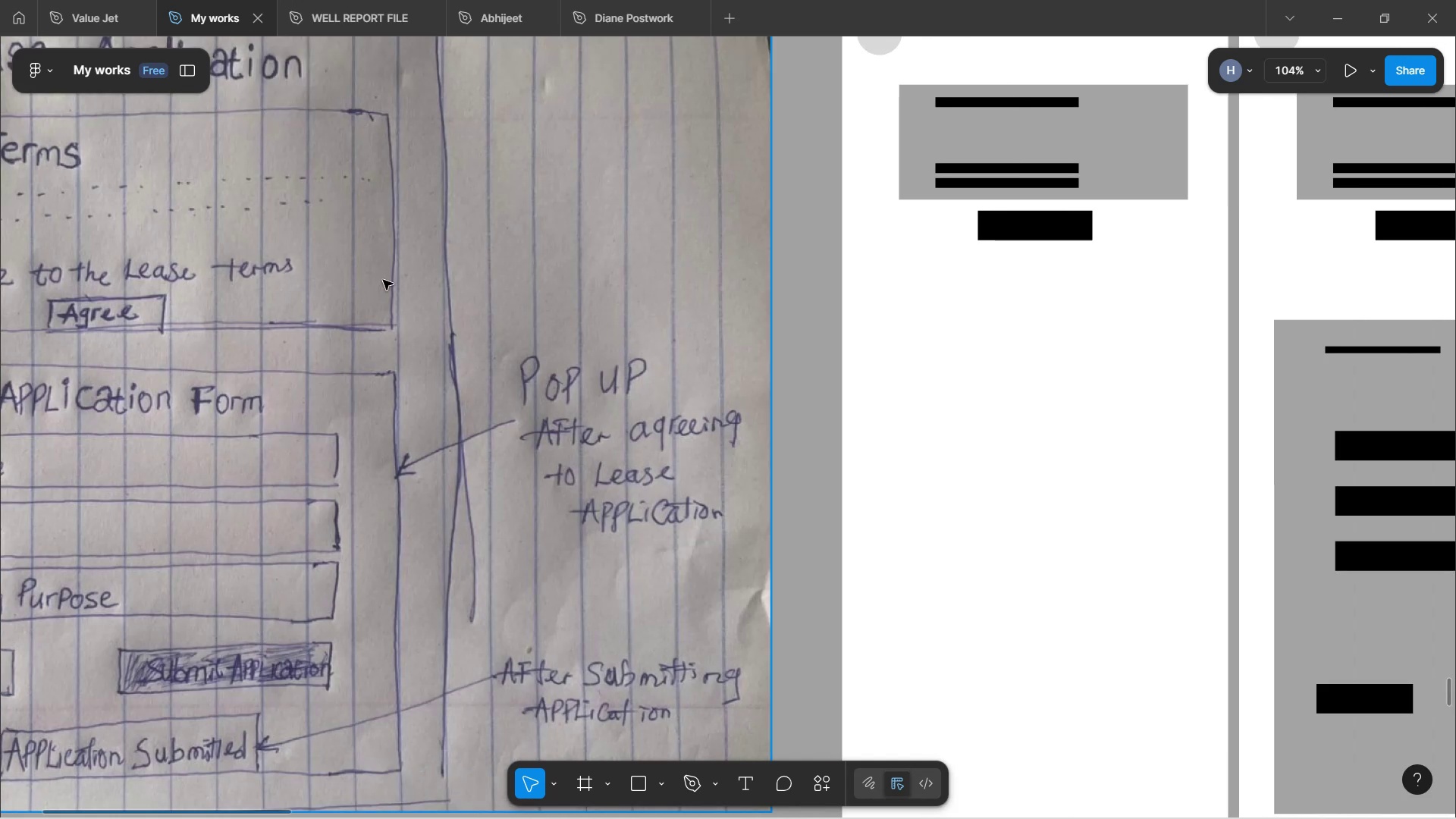 
hold_key(key=ControlLeft, duration=0.41)
scroll: coordinate [431, 356], scroll_direction: down, amount: 3.0
 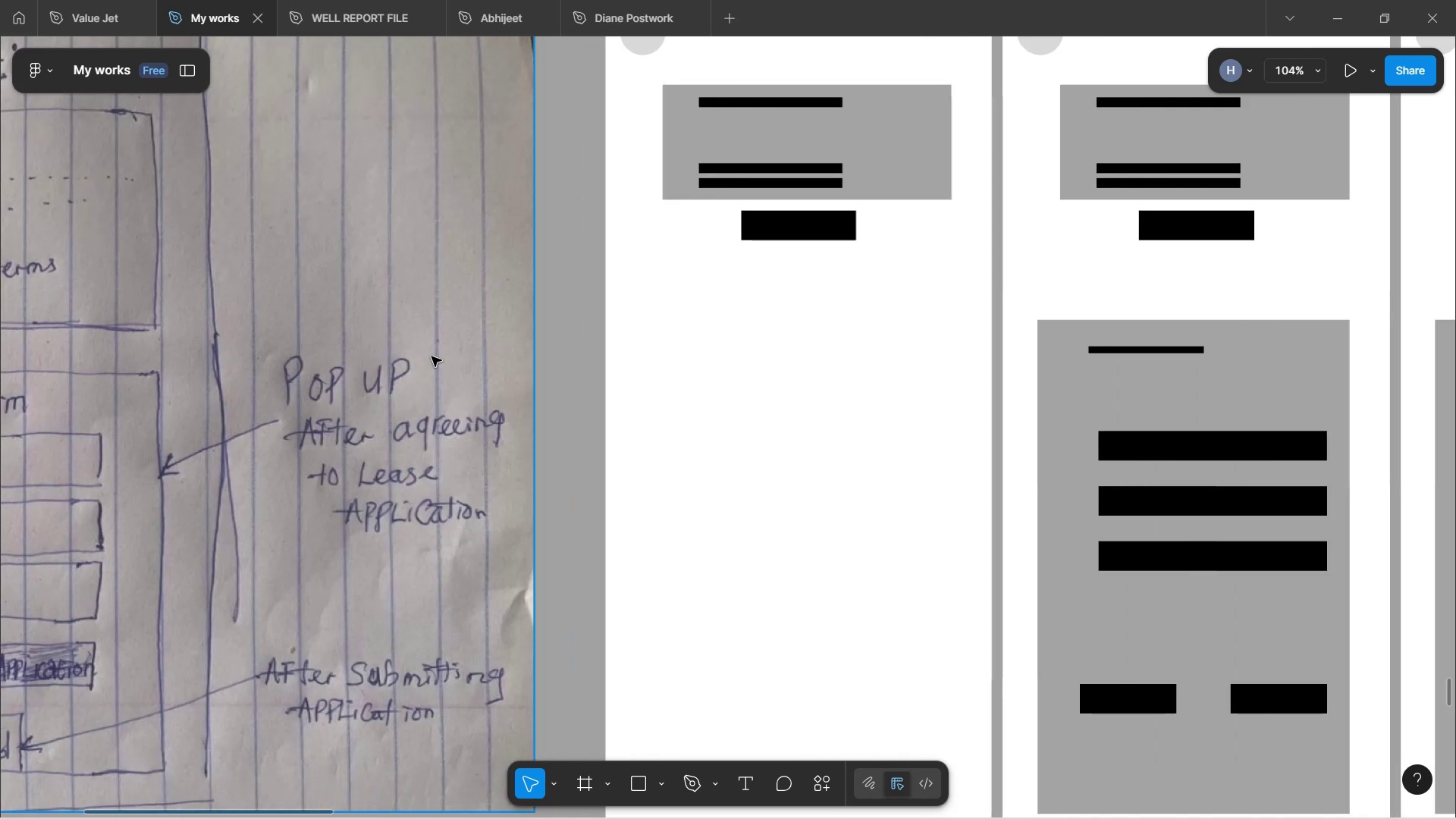 
hold_key(key=ControlLeft, duration=1.84)
hold_key(key=ShiftLeft, duration=1.51)
scroll: coordinate [435, 357], scroll_direction: down, amount: 6.0
 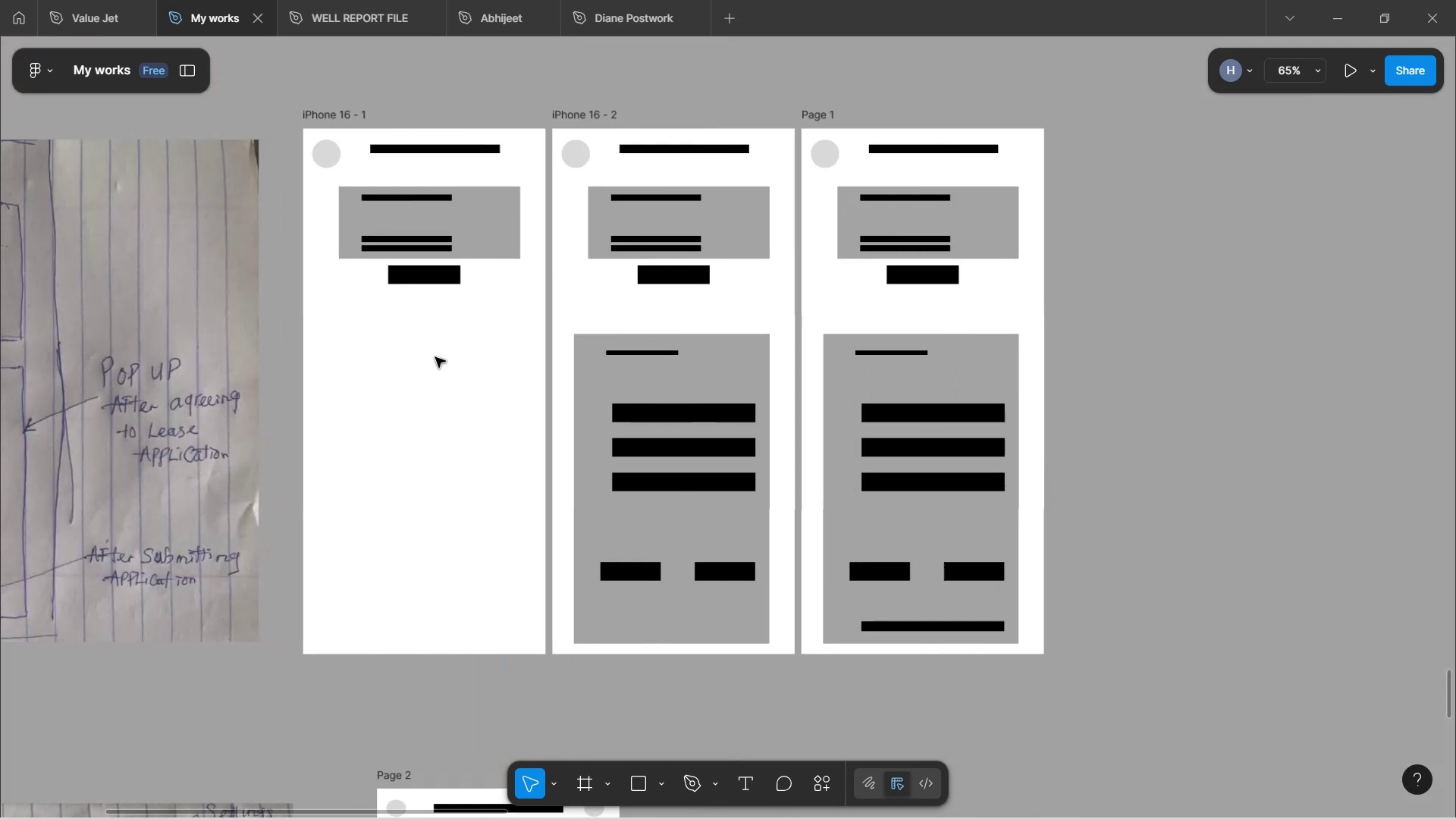 
key(Shift+ShiftLeft)
 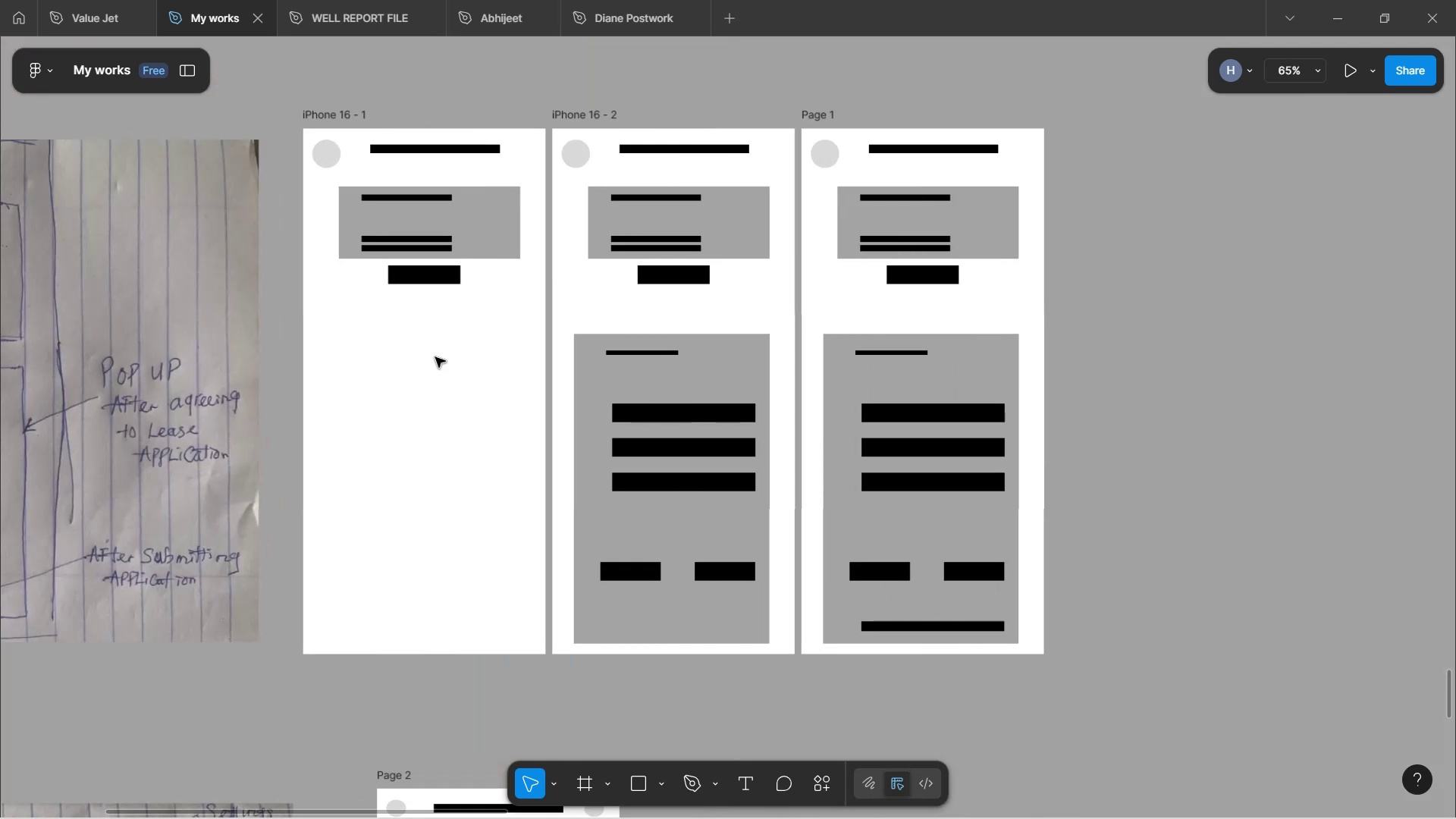 
key(Shift+ShiftLeft)
 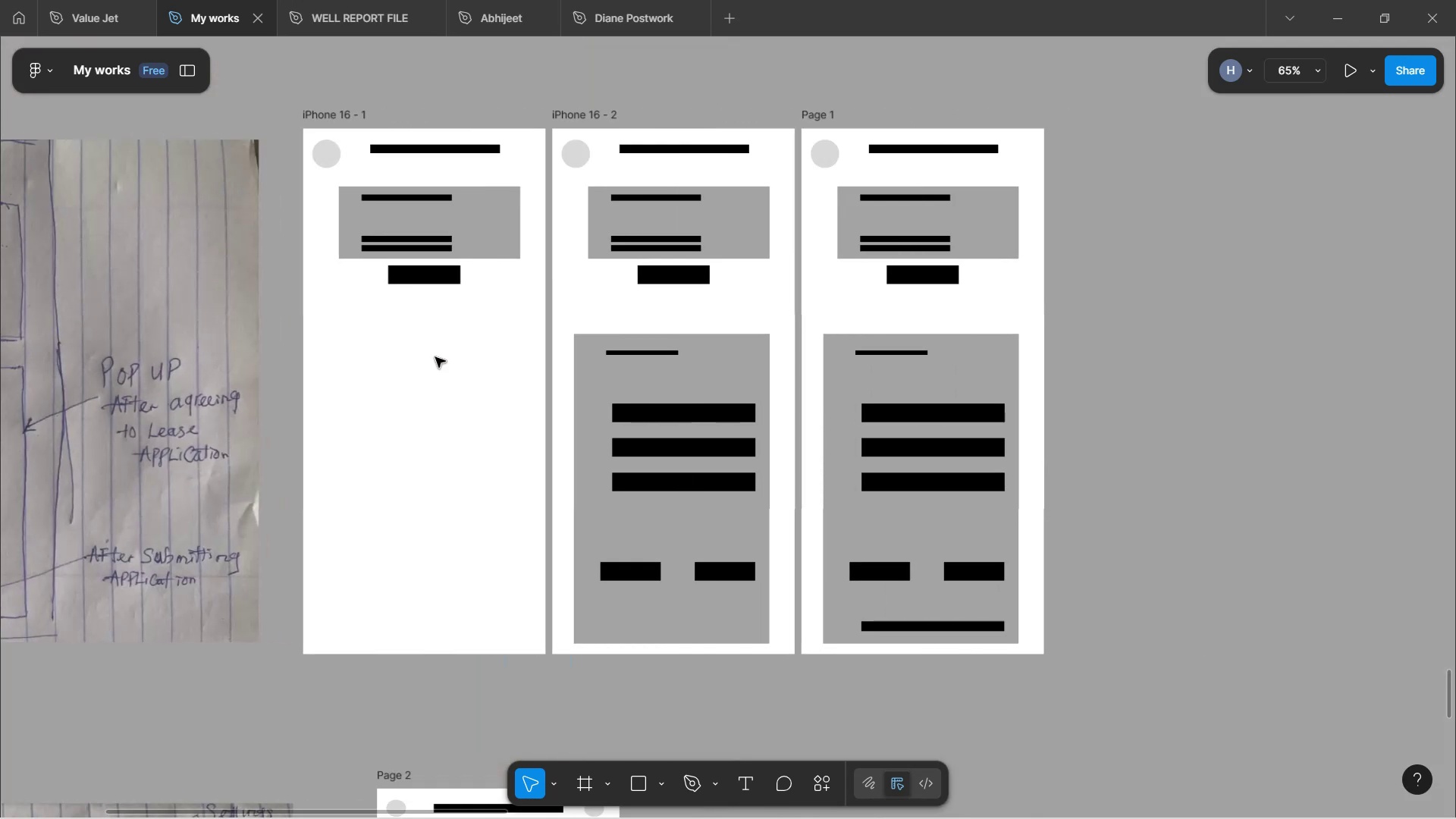 
key(Shift+ShiftLeft)
 